 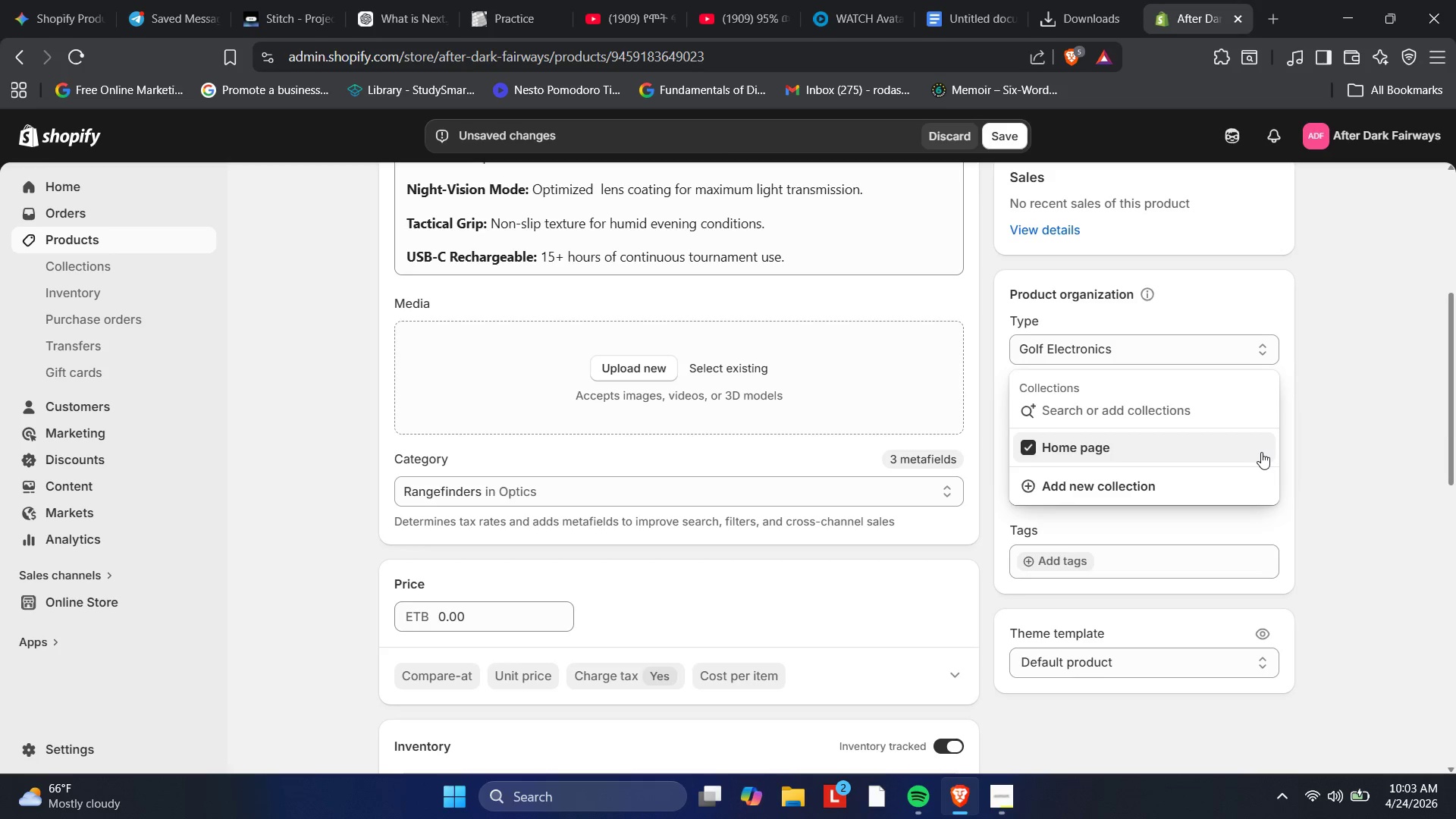 
type(night)
 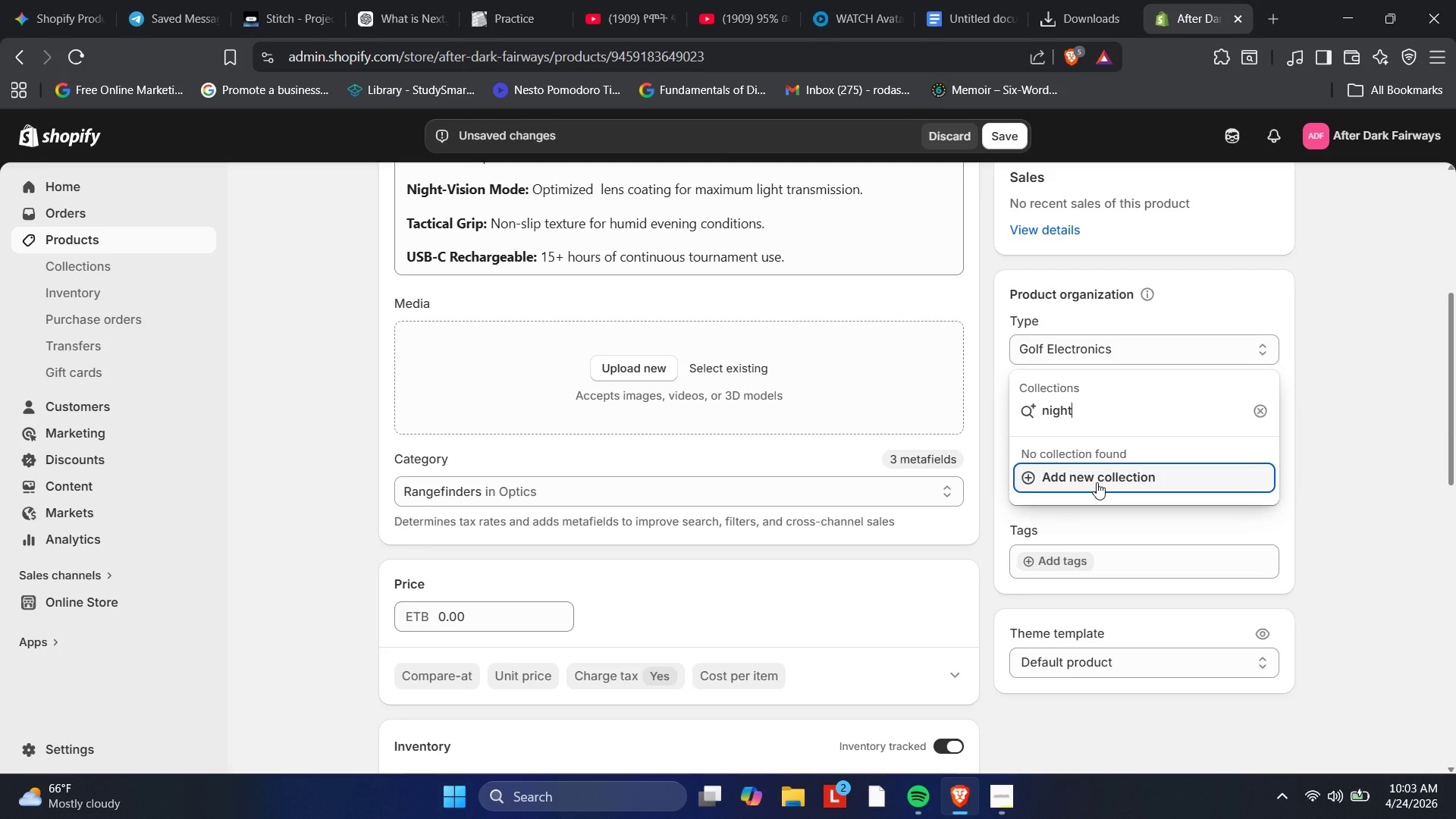 
key(ArrowLeft)
 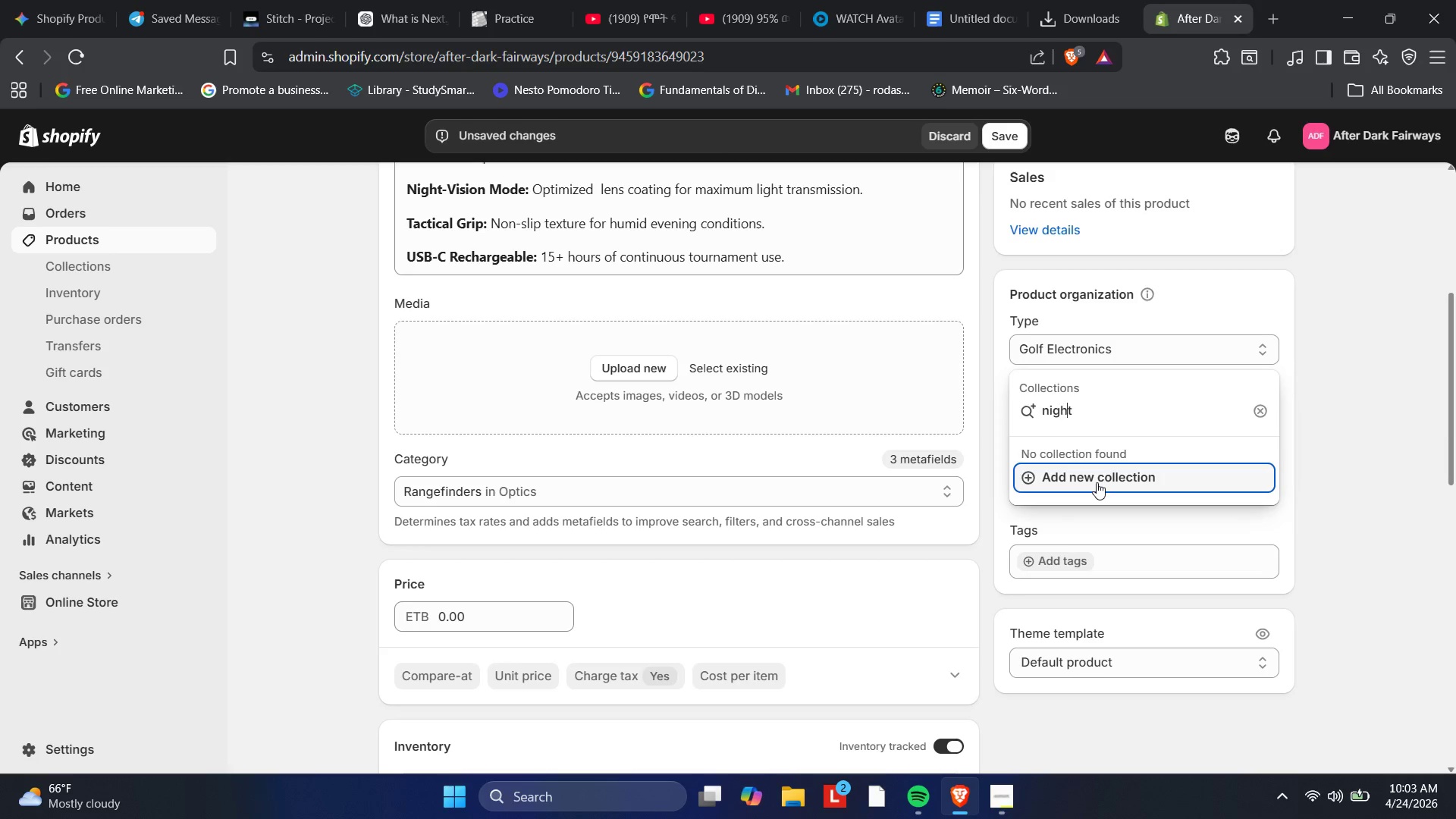 
key(ArrowLeft)
 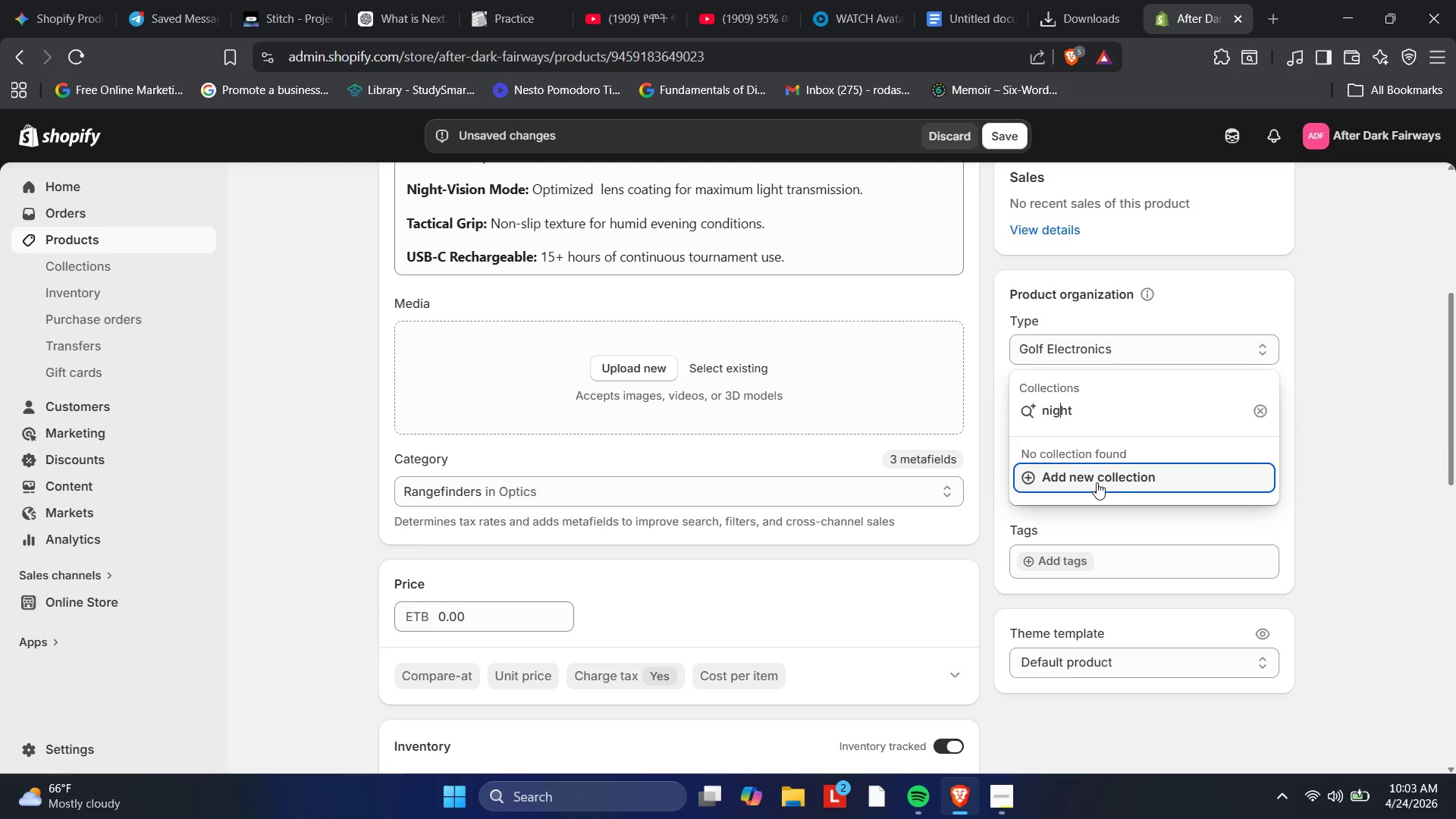 
key(ArrowLeft)
 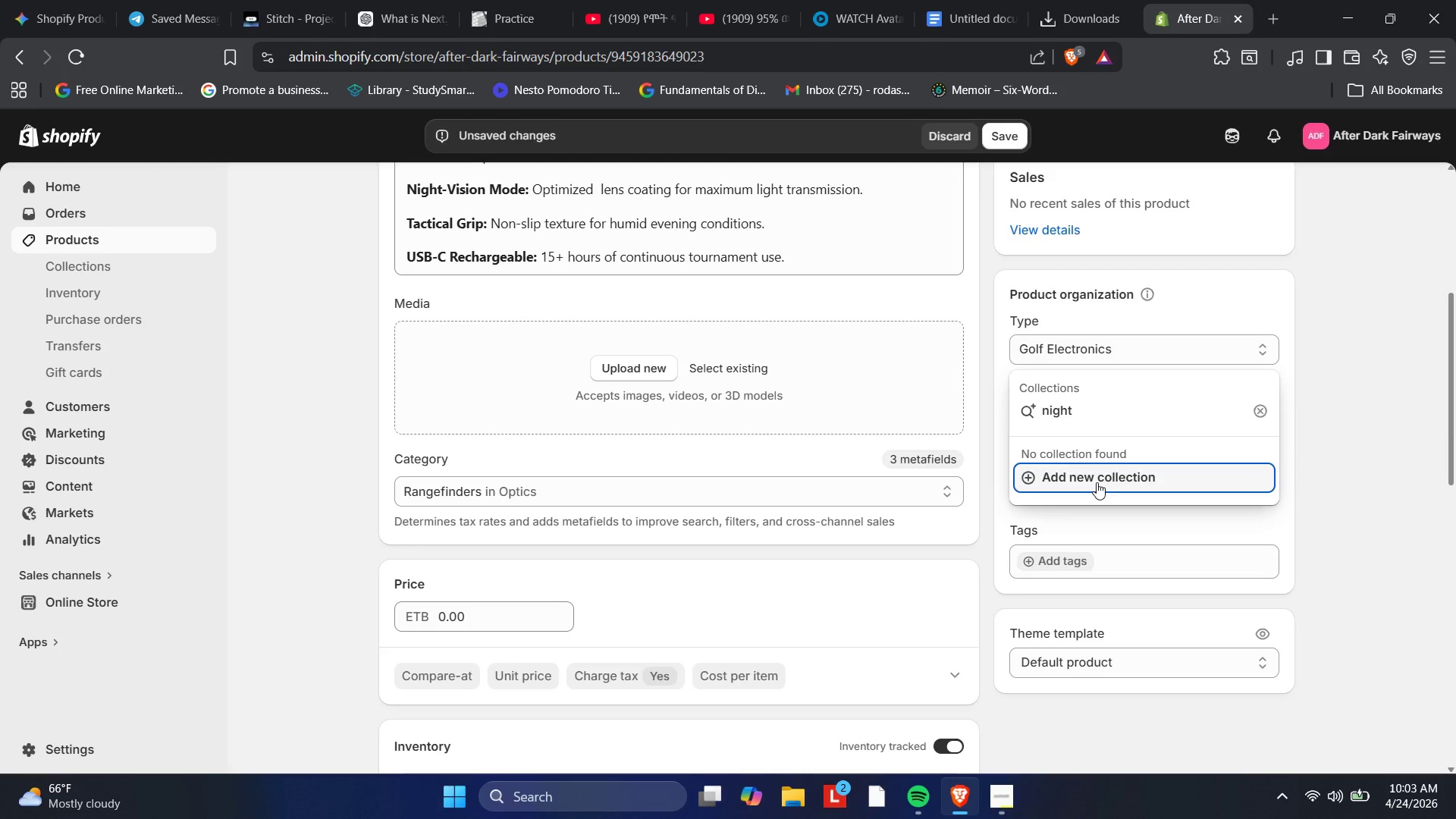 
key(ArrowLeft)
 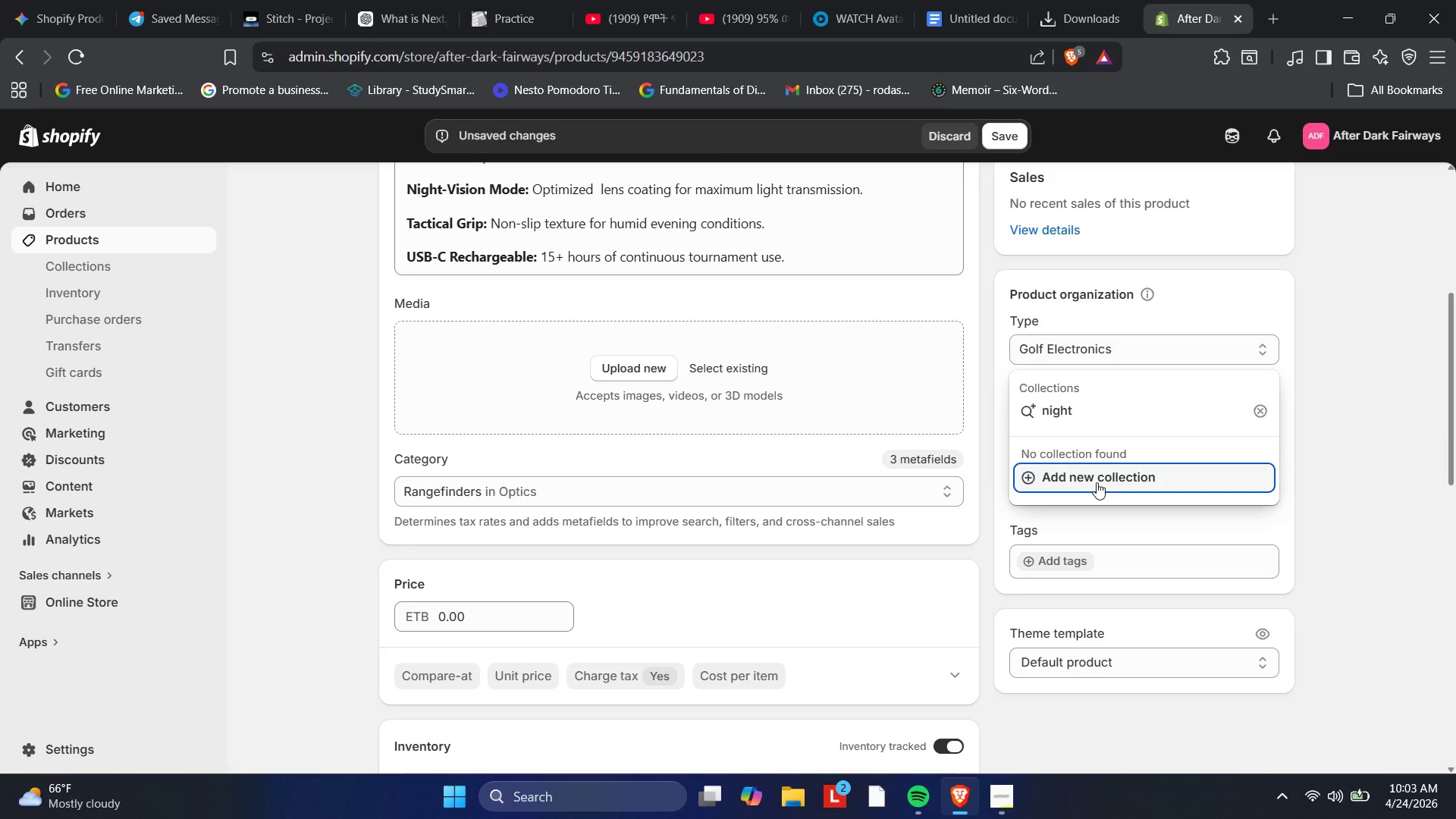 
key(CapsLock)
 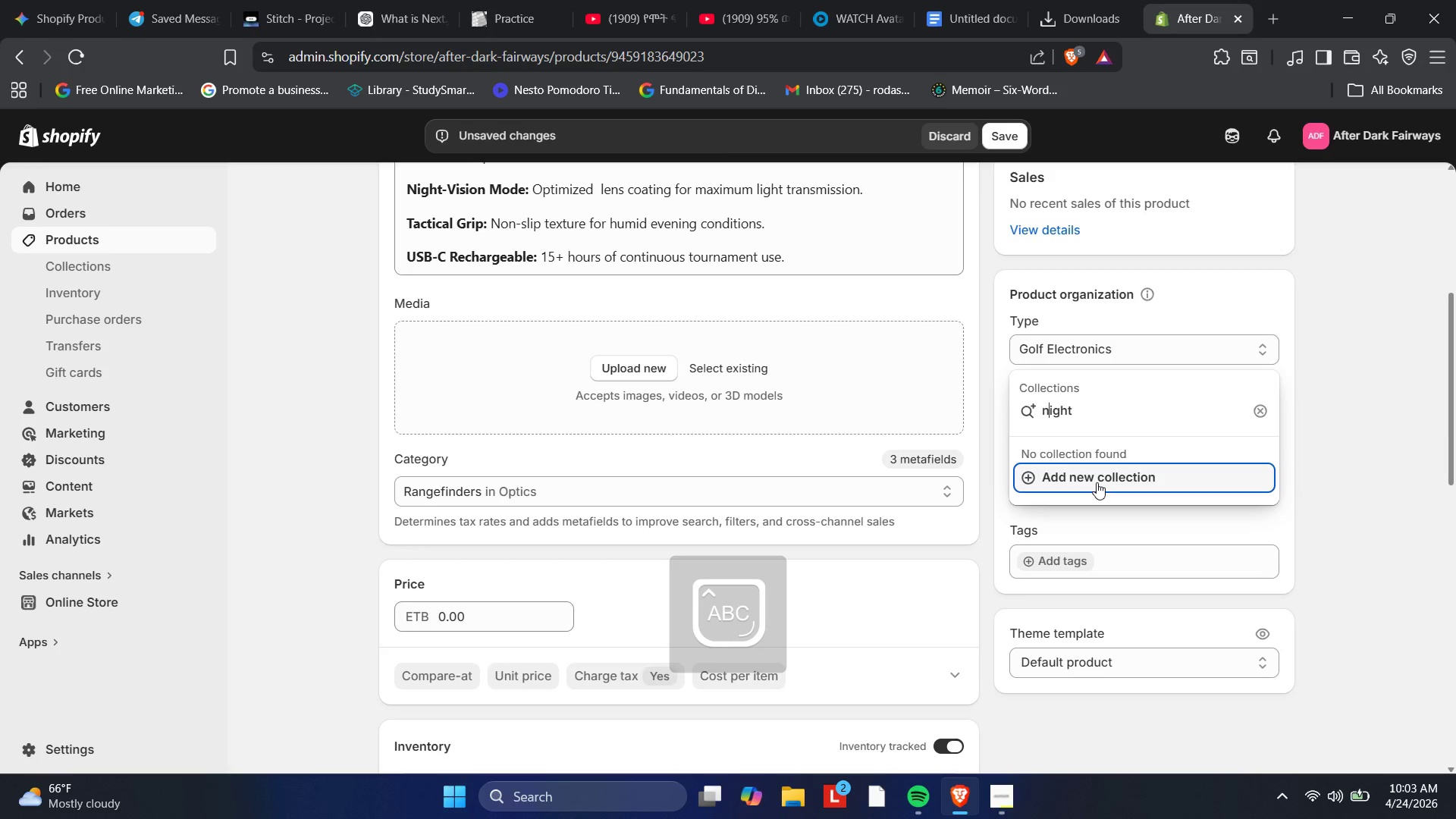 
key(Backspace)
 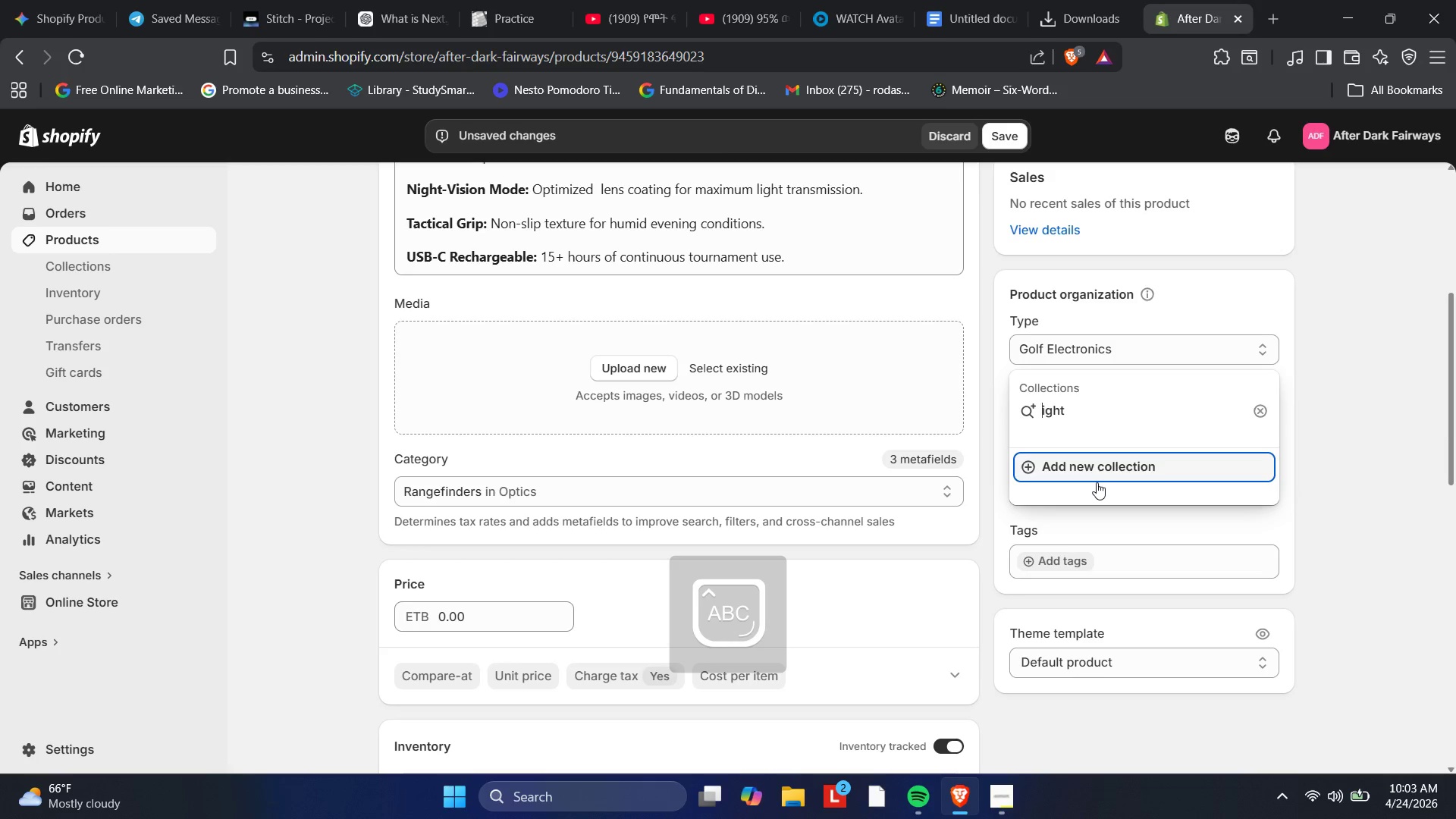 
key(N)
 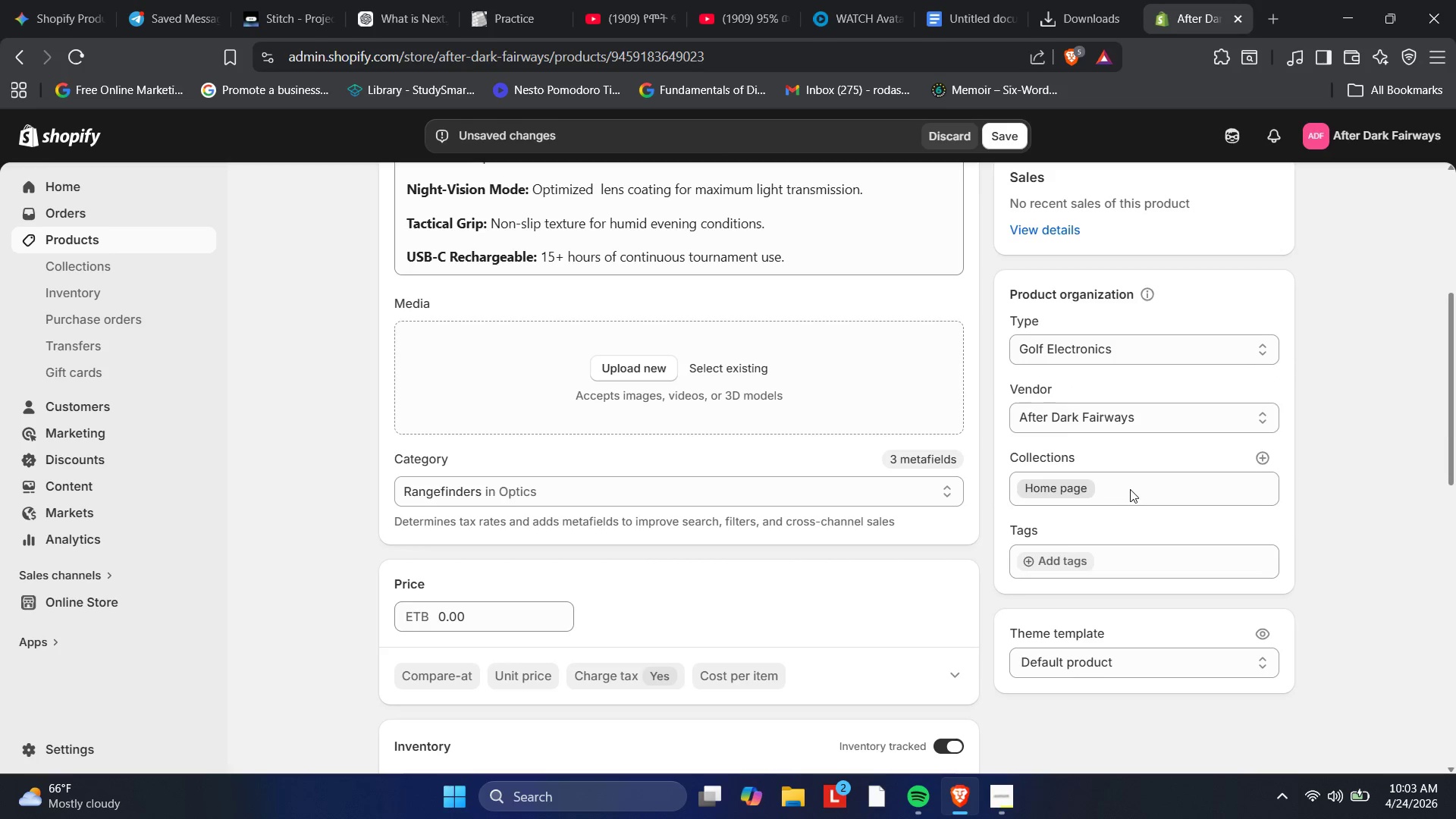 
wait(11.34)
 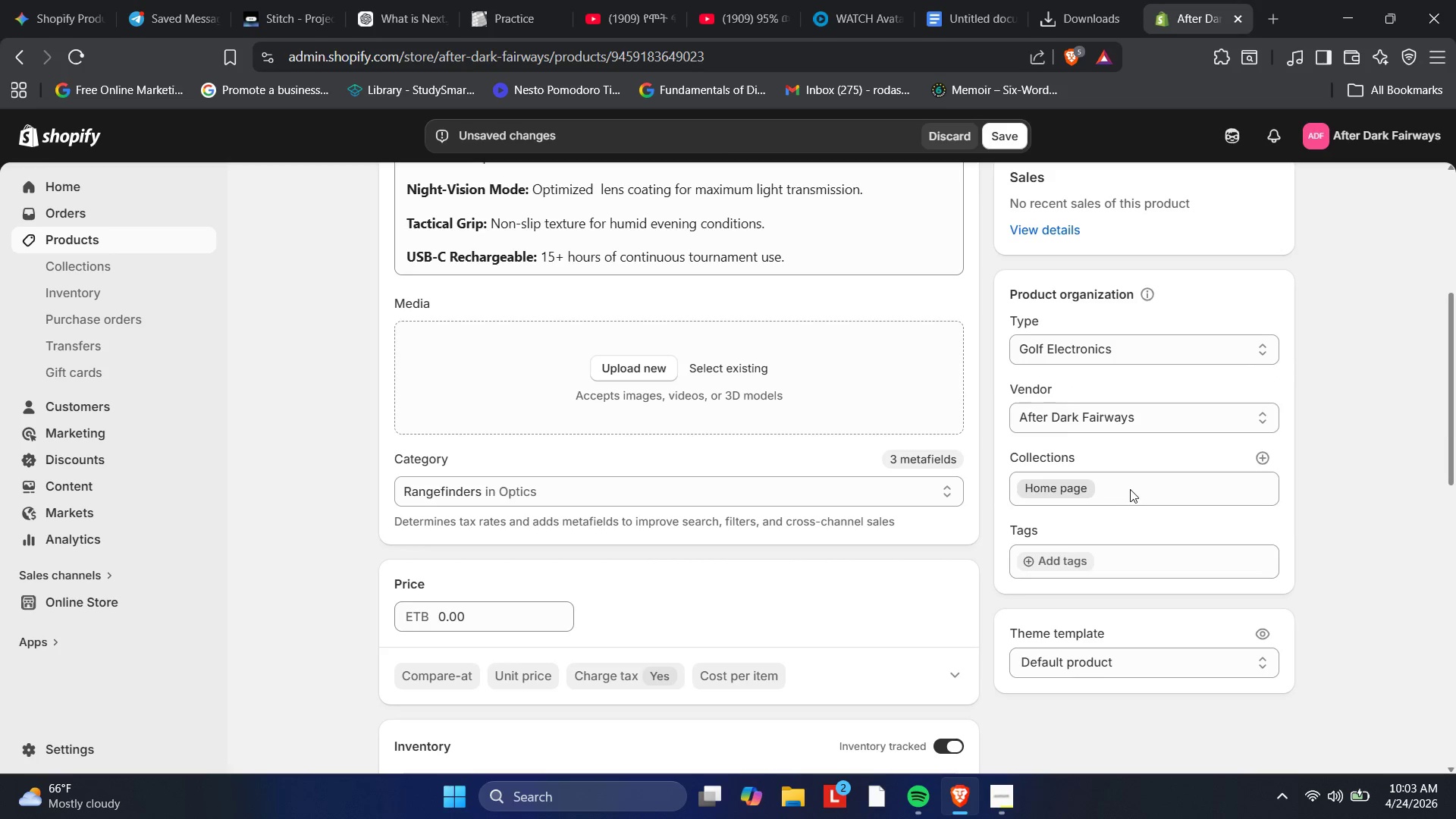 
type(Nigght)
key(Backspace)
key(Backspace)
key(Backspace)
type(ht )
key(Backspace)
type(-Ops)
 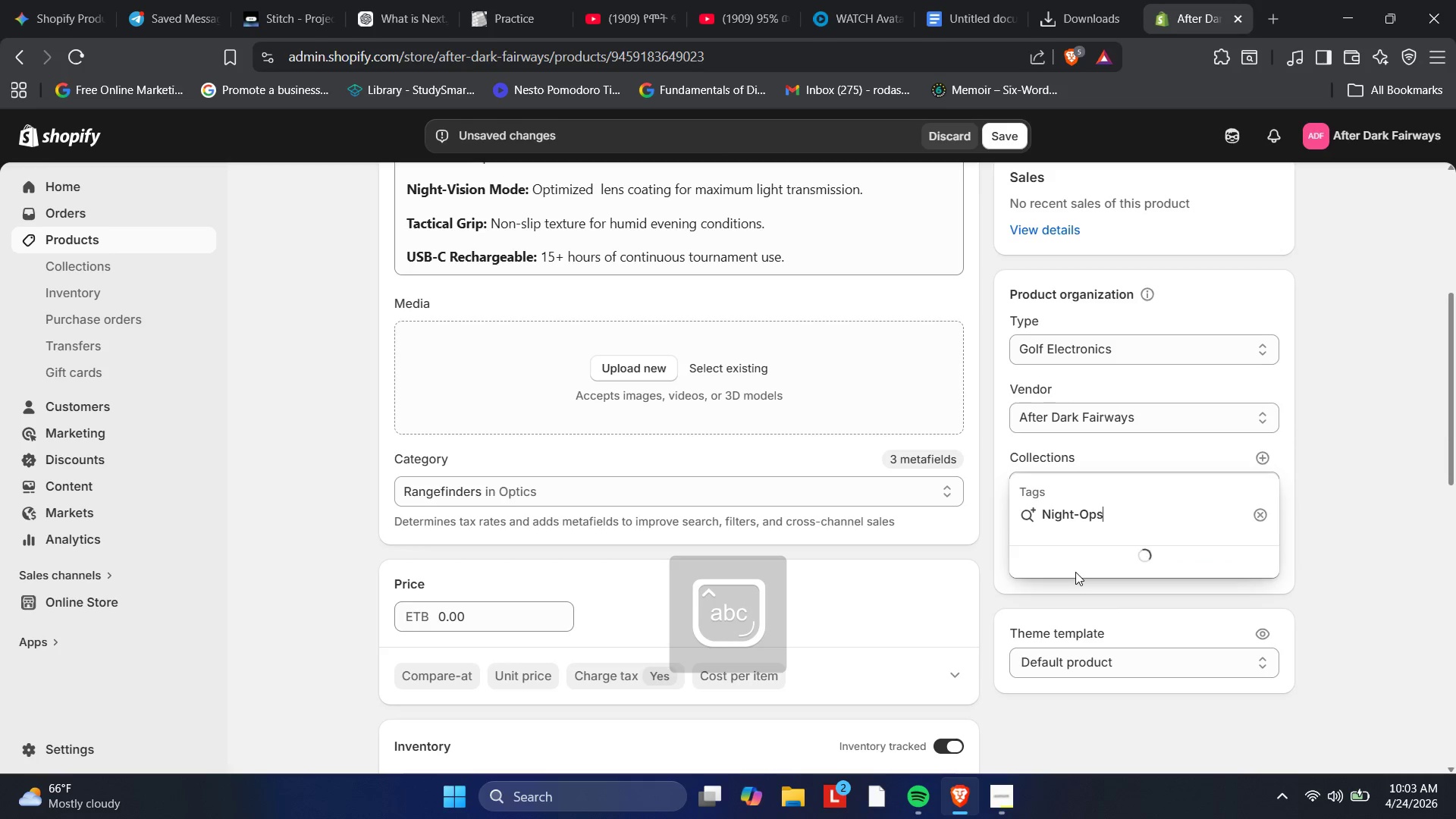 
key(Enter)
 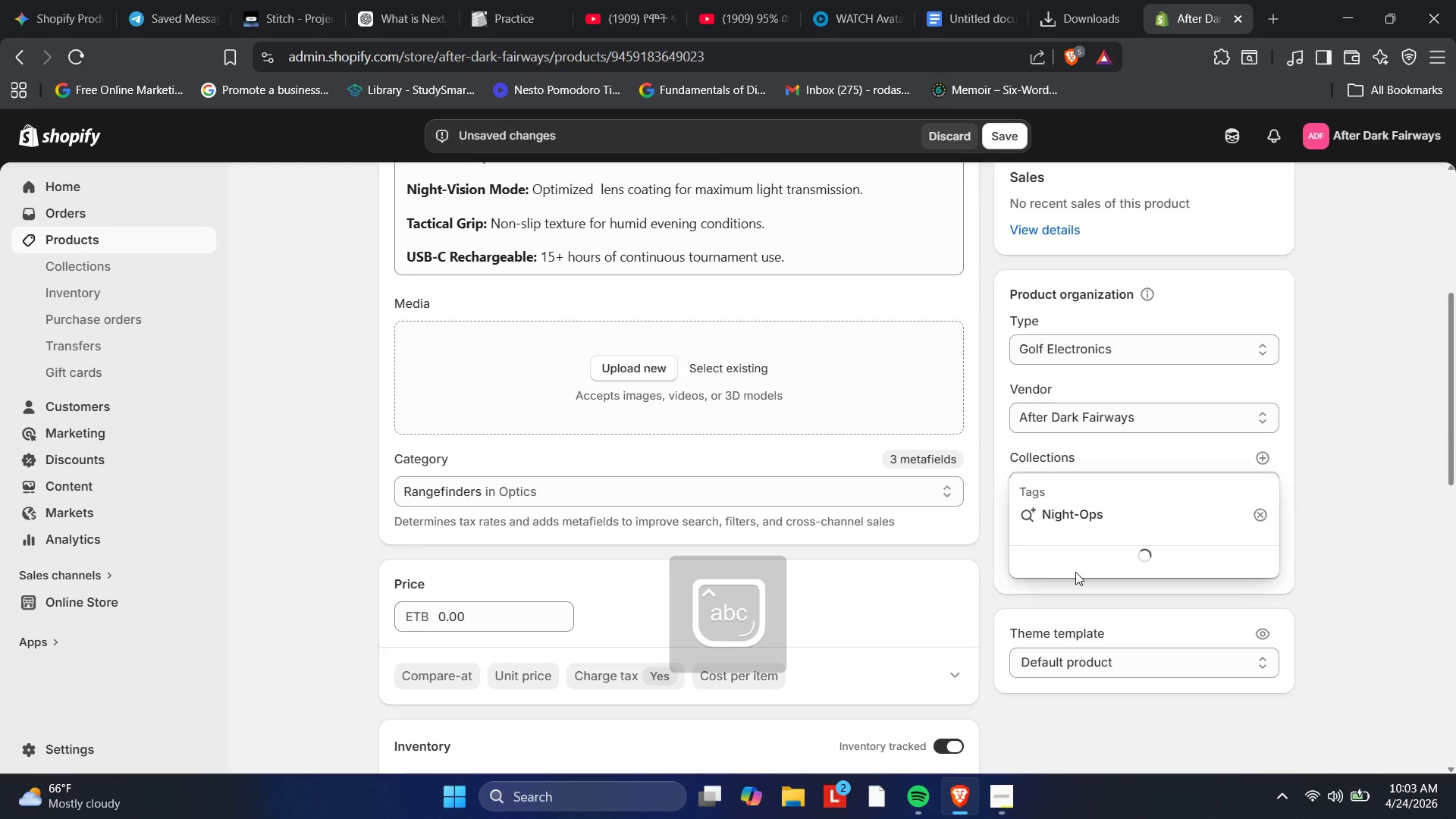 
key(Minus)
 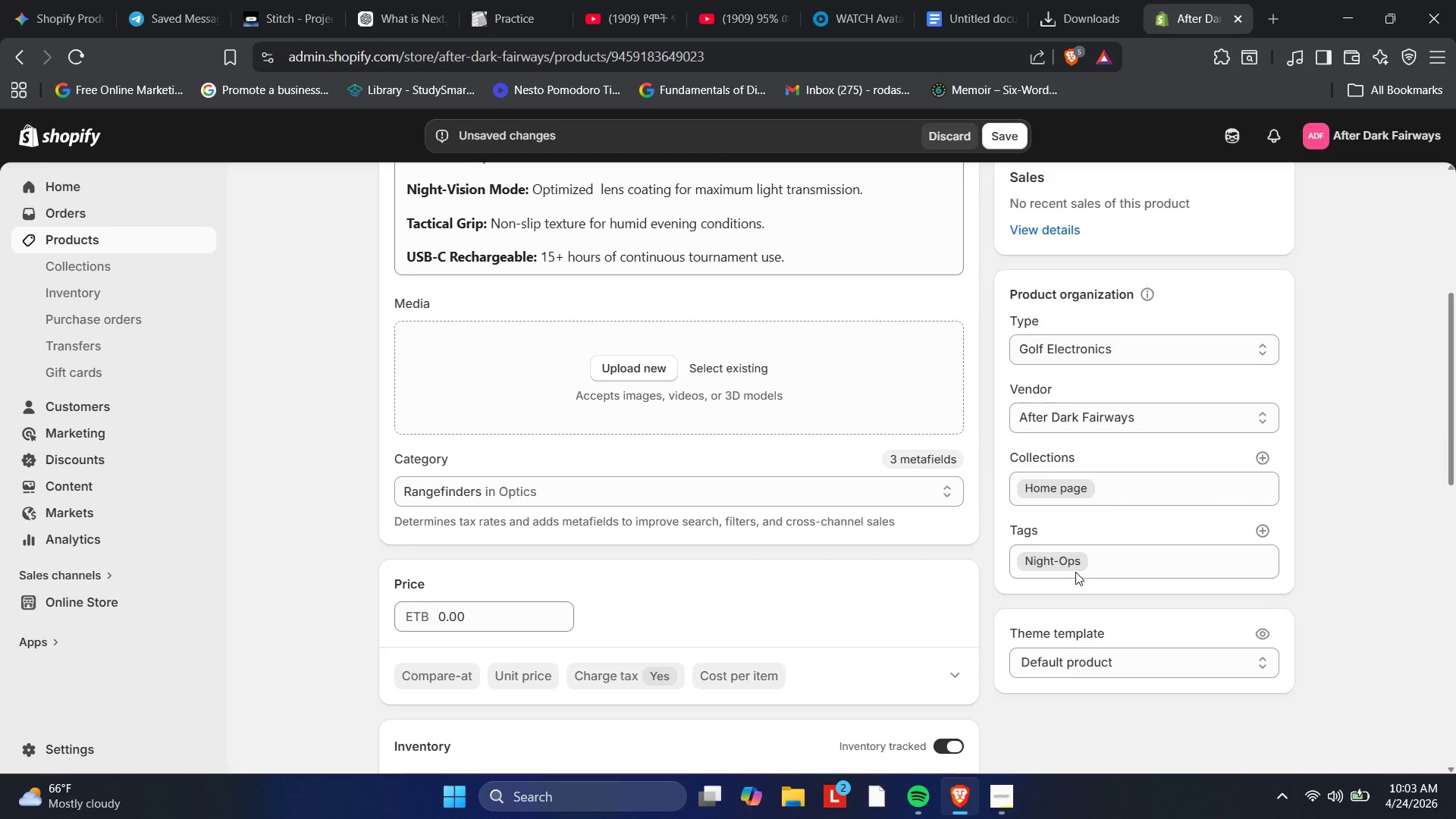 
left_click([1122, 561])
 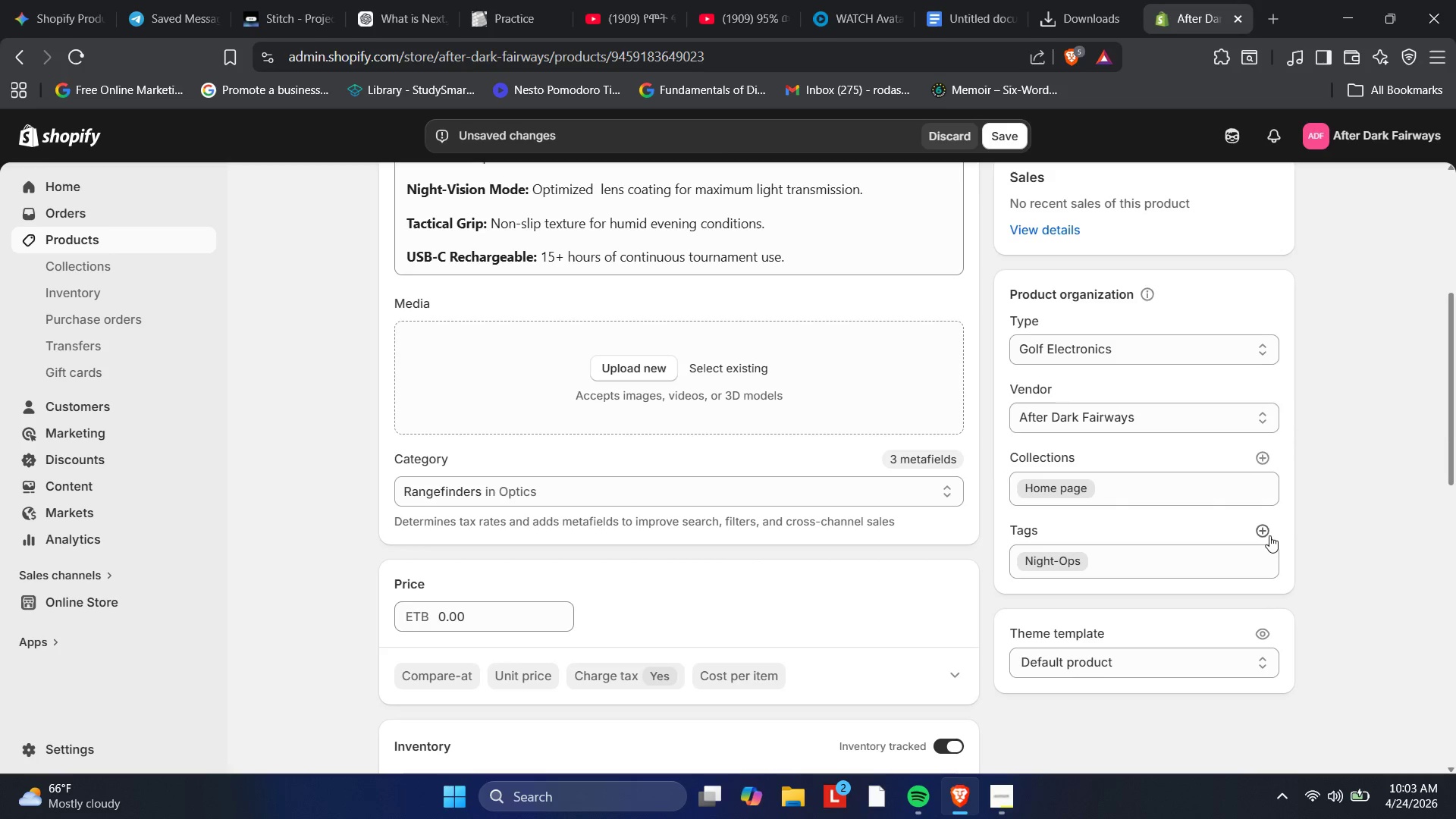 
left_click([1269, 535])
 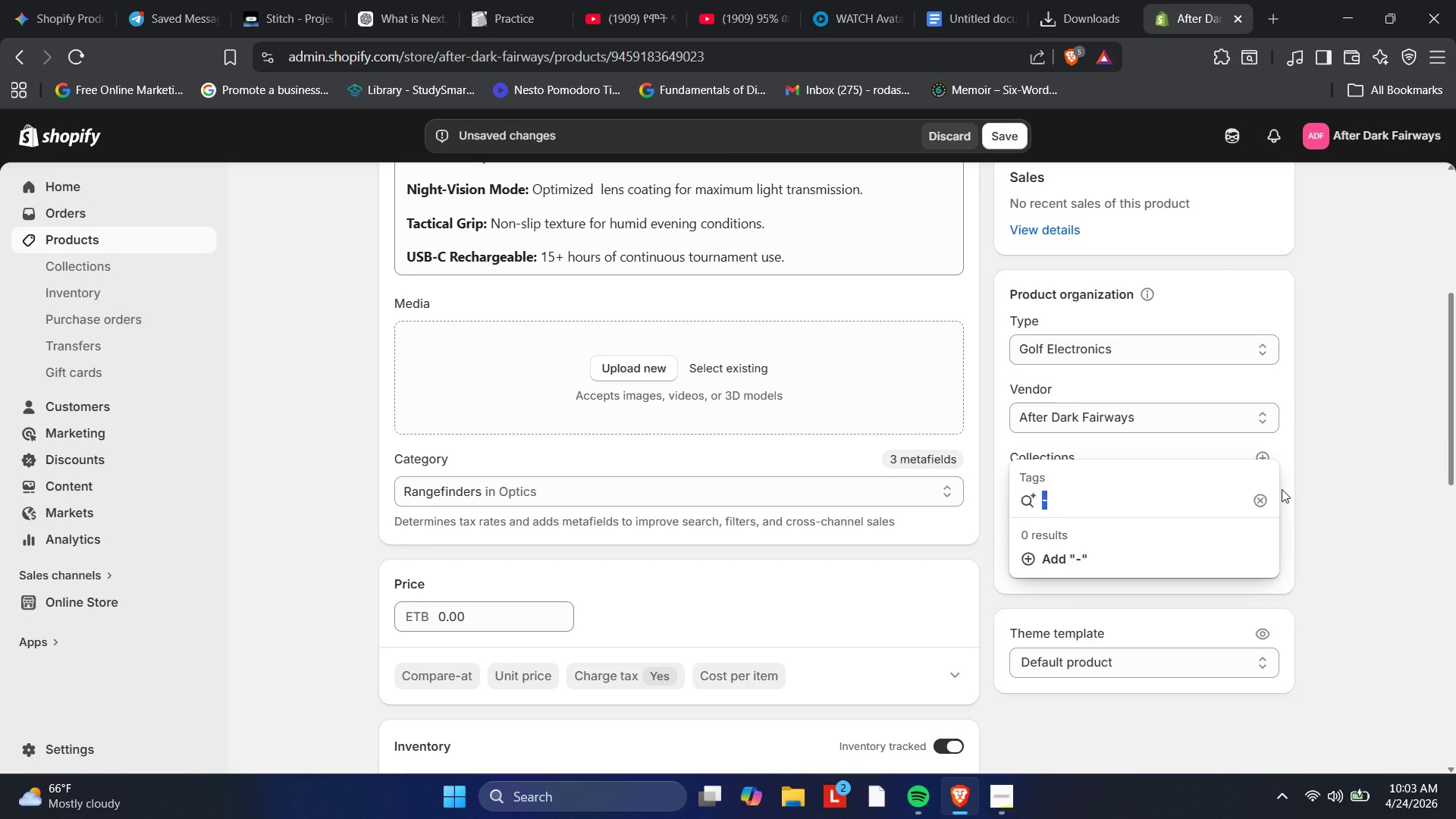 
key(Backspace)
type(Electronics)
 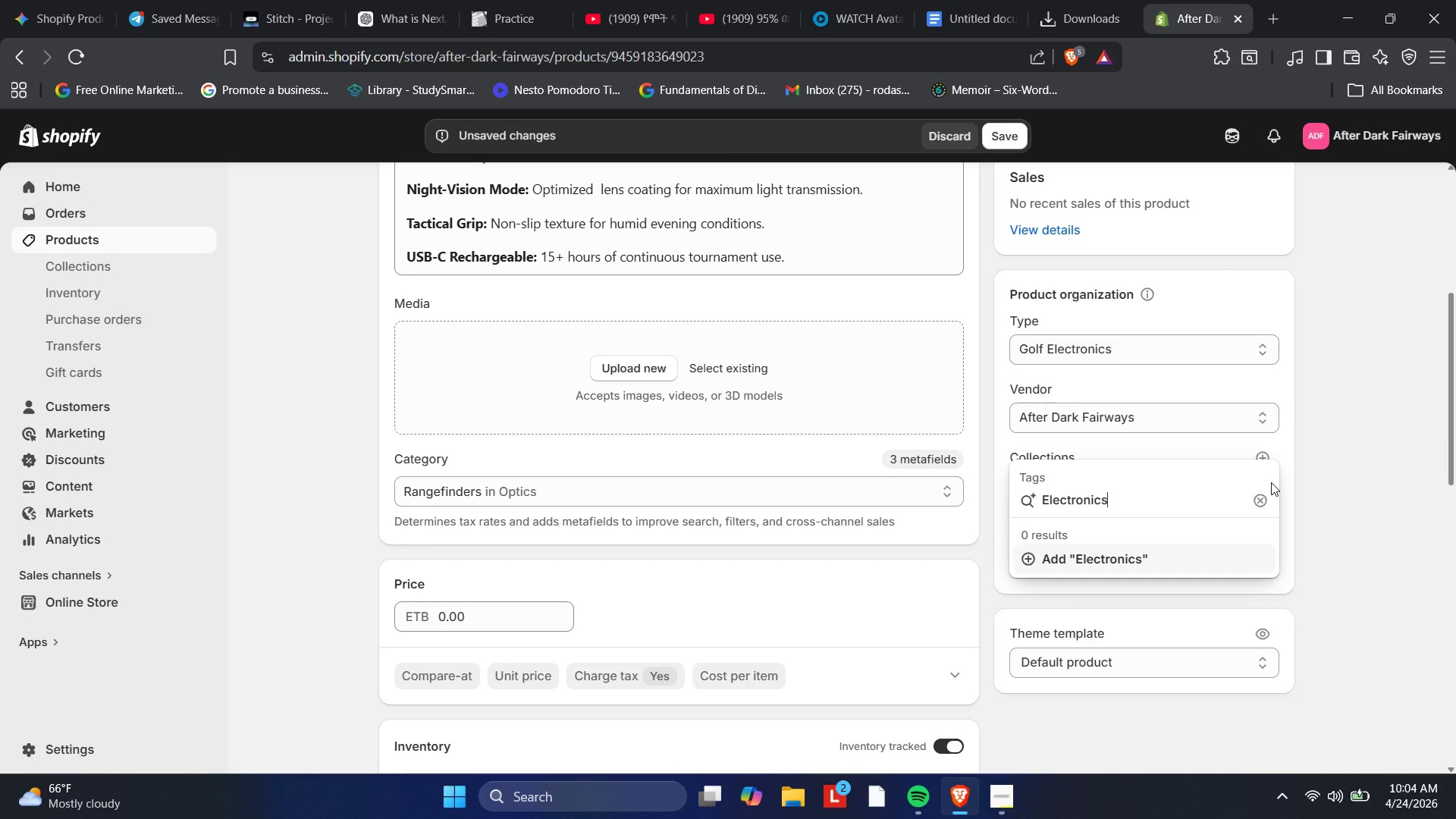 
wait(6.03)
 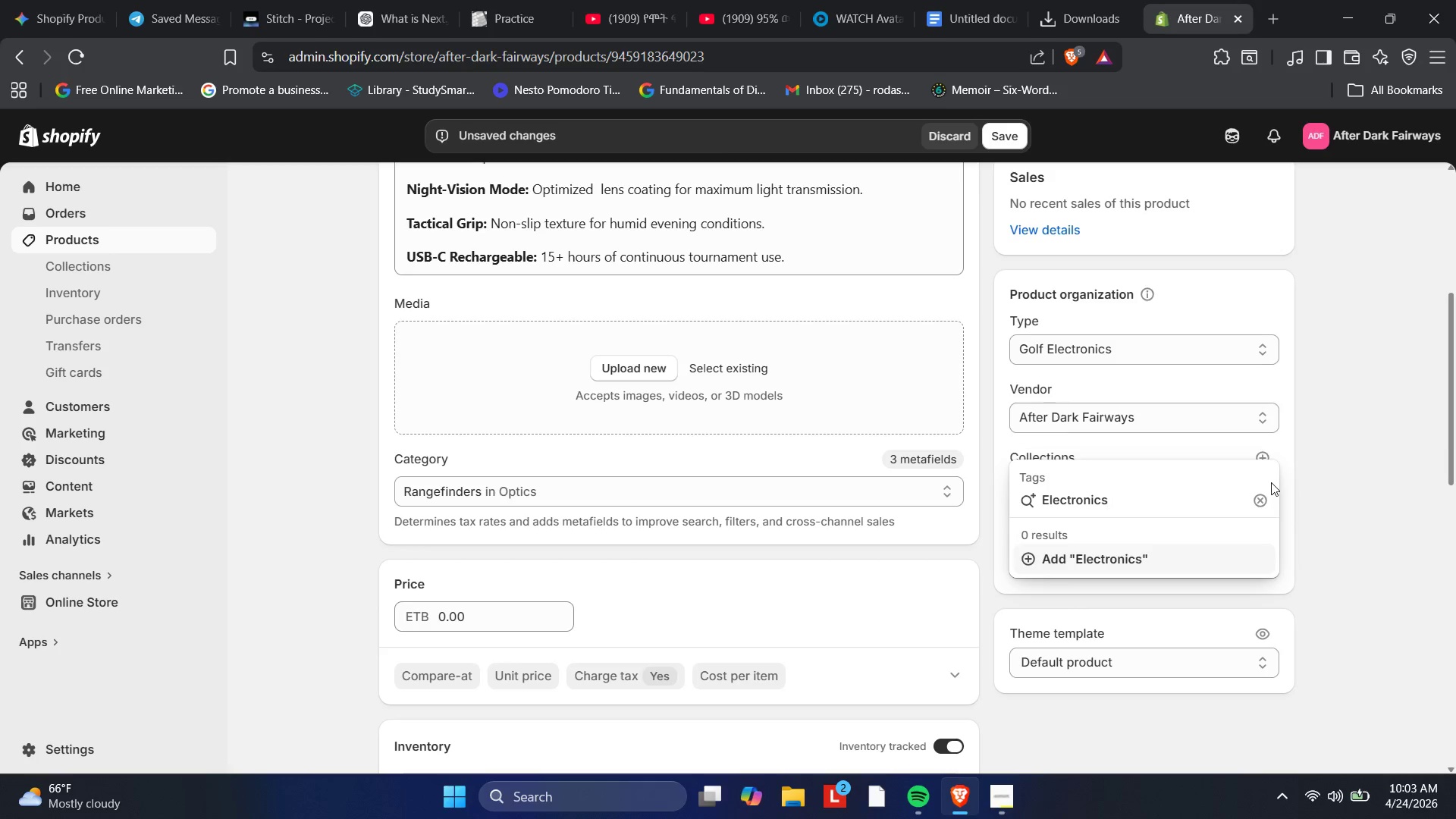 
key(Enter)
 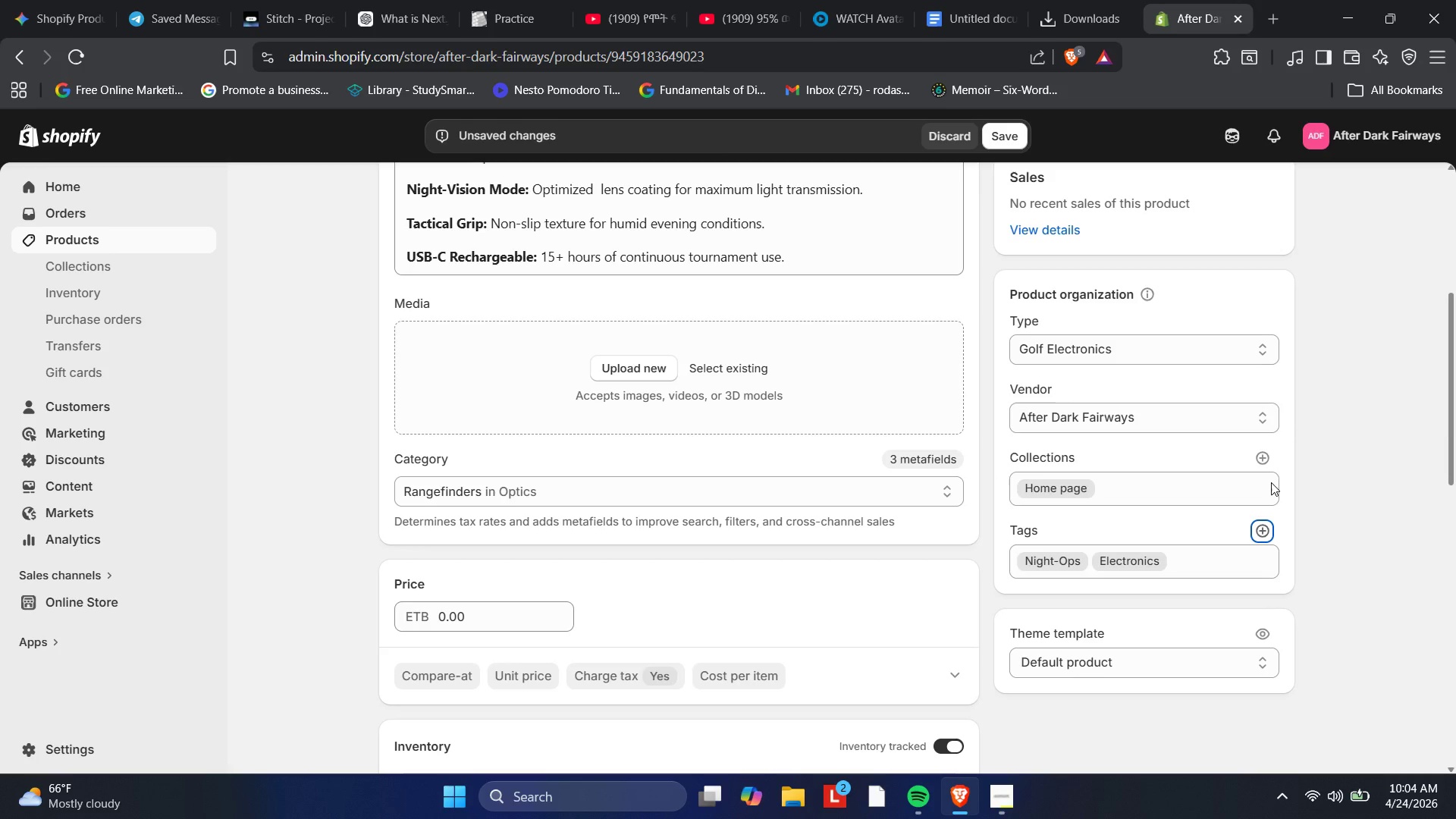 
type(Precision)
 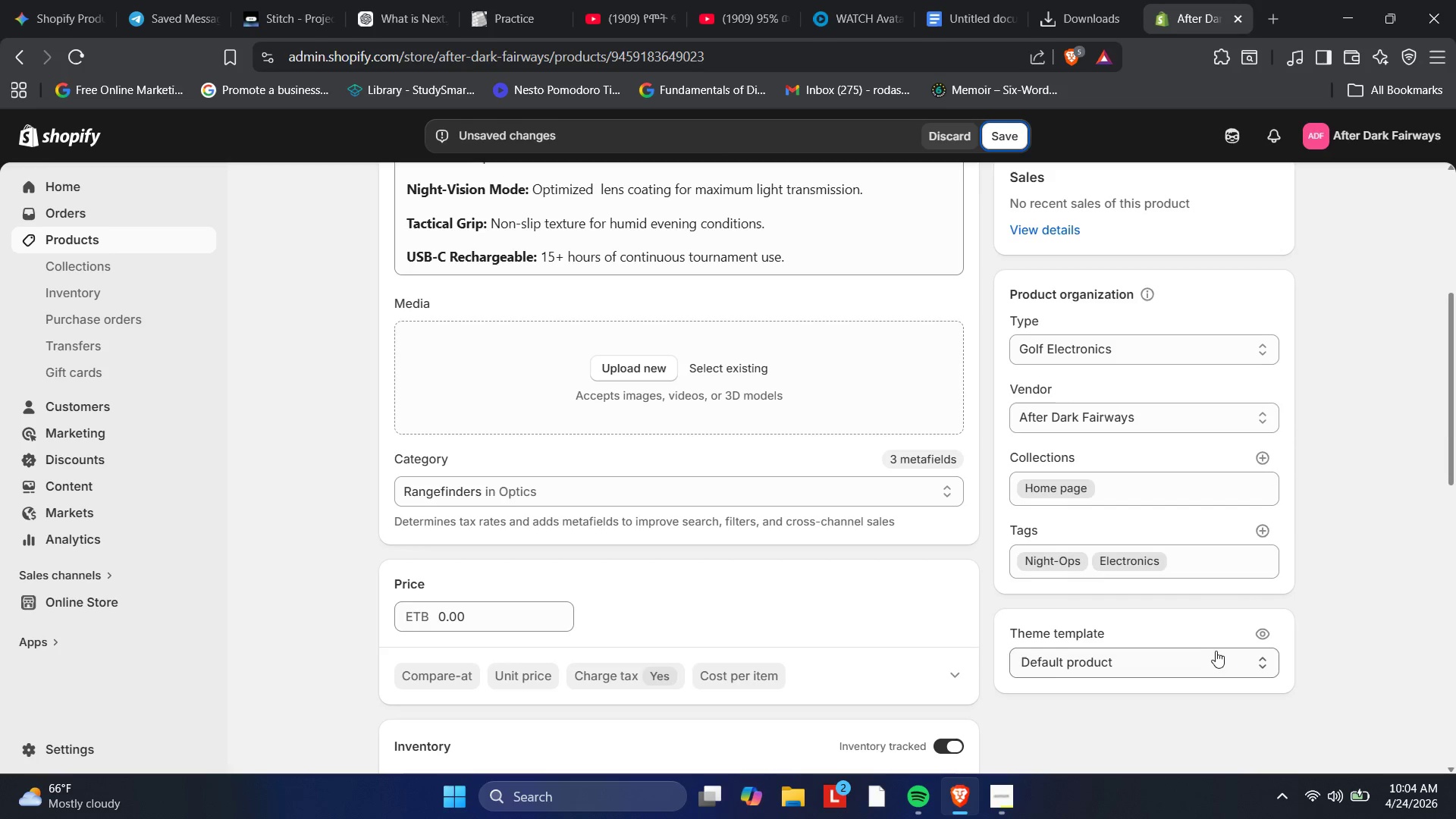 
left_click([1257, 530])
 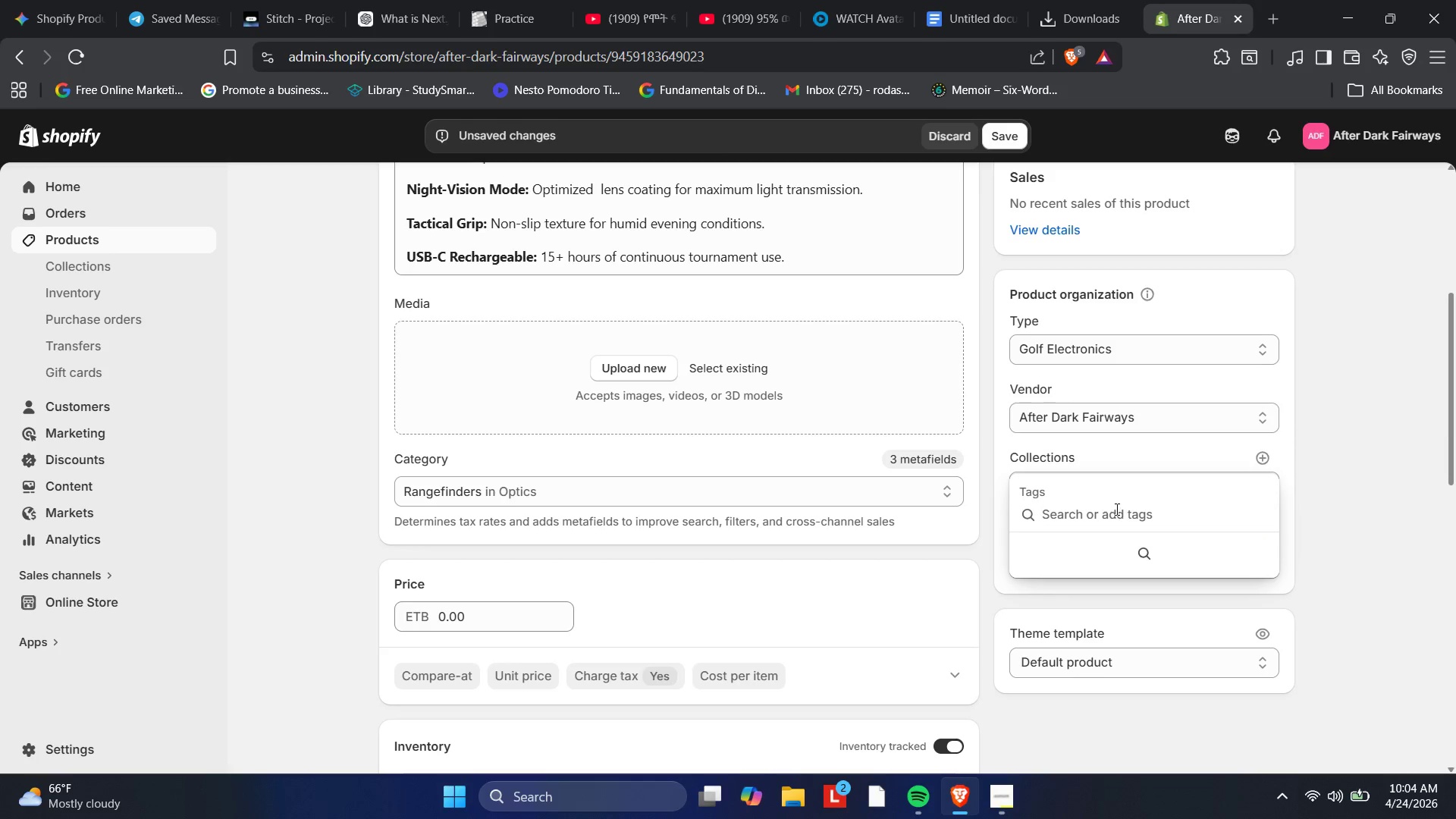 
type(p)
key(Backspace)
type(Precision)
 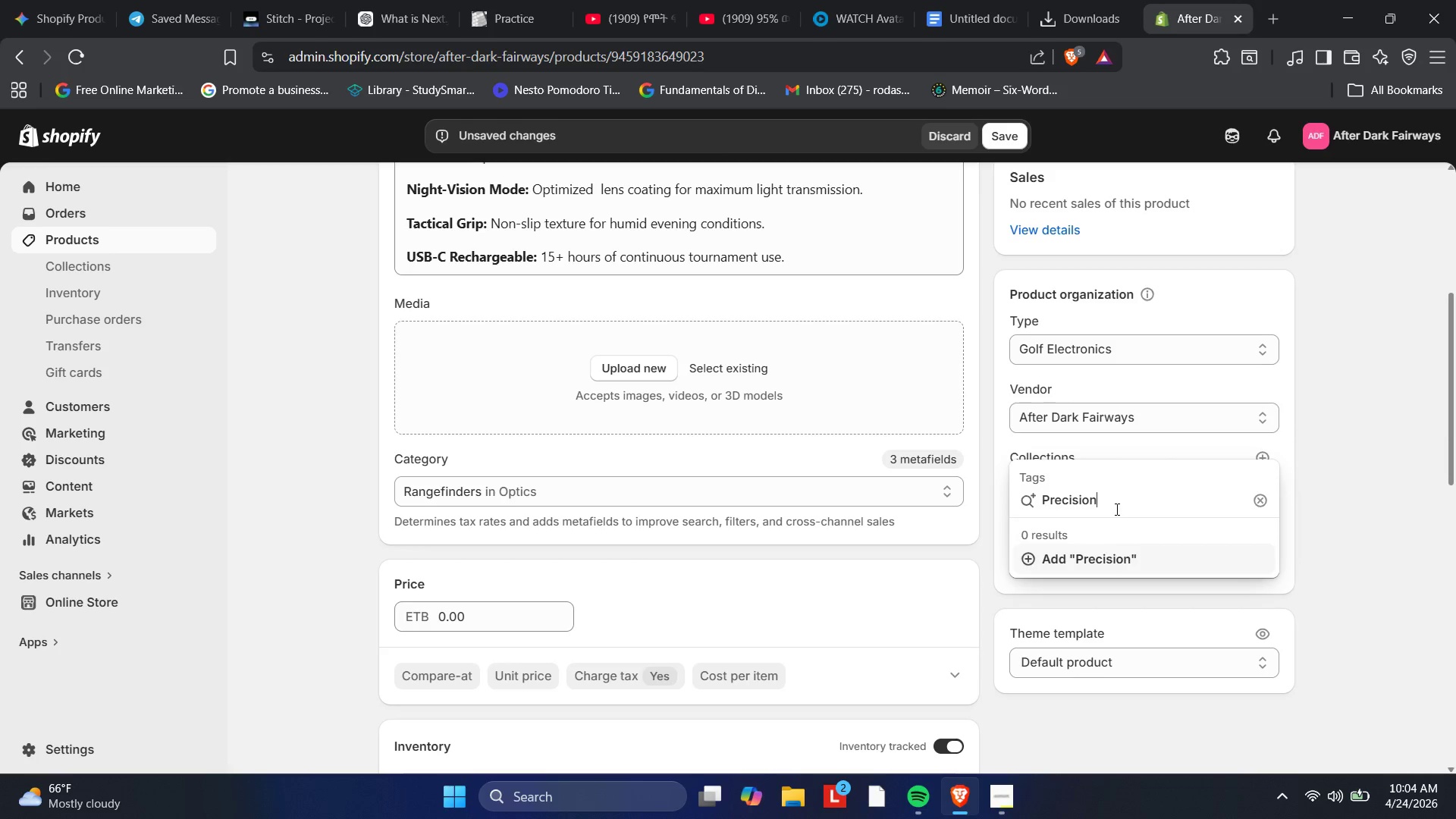 
key(Enter)
 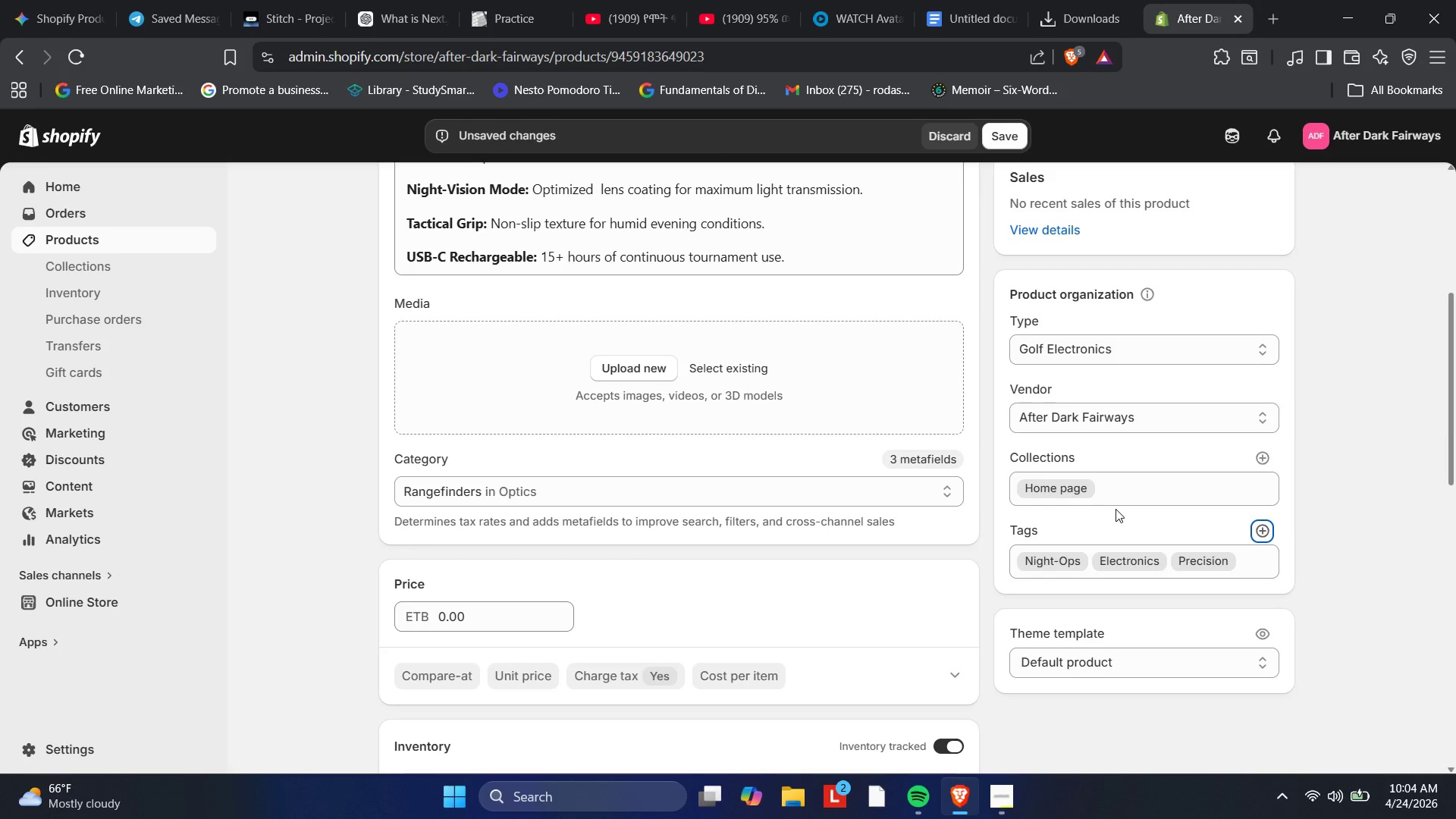 
key(R)
 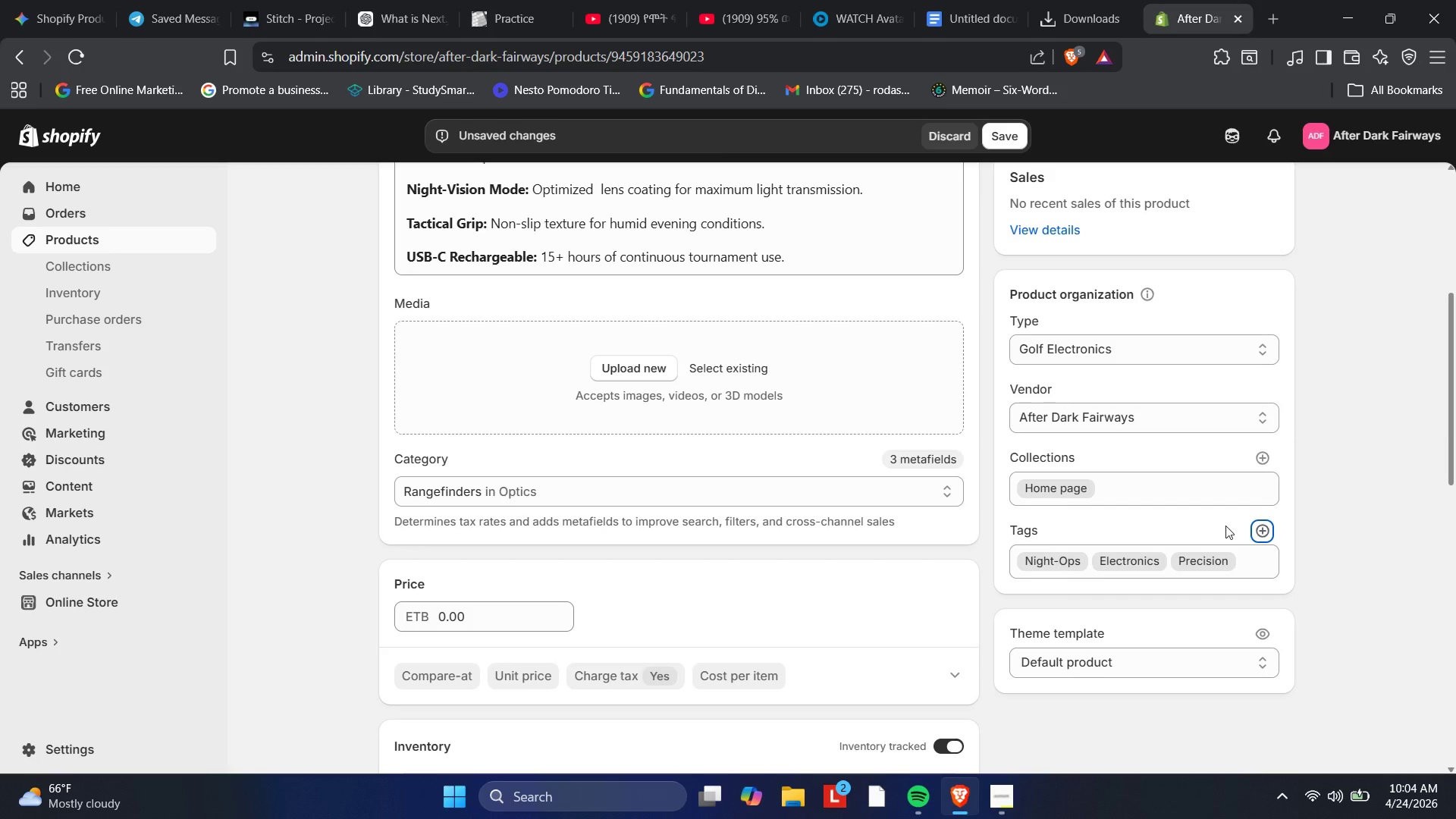 
left_click([1267, 519])
 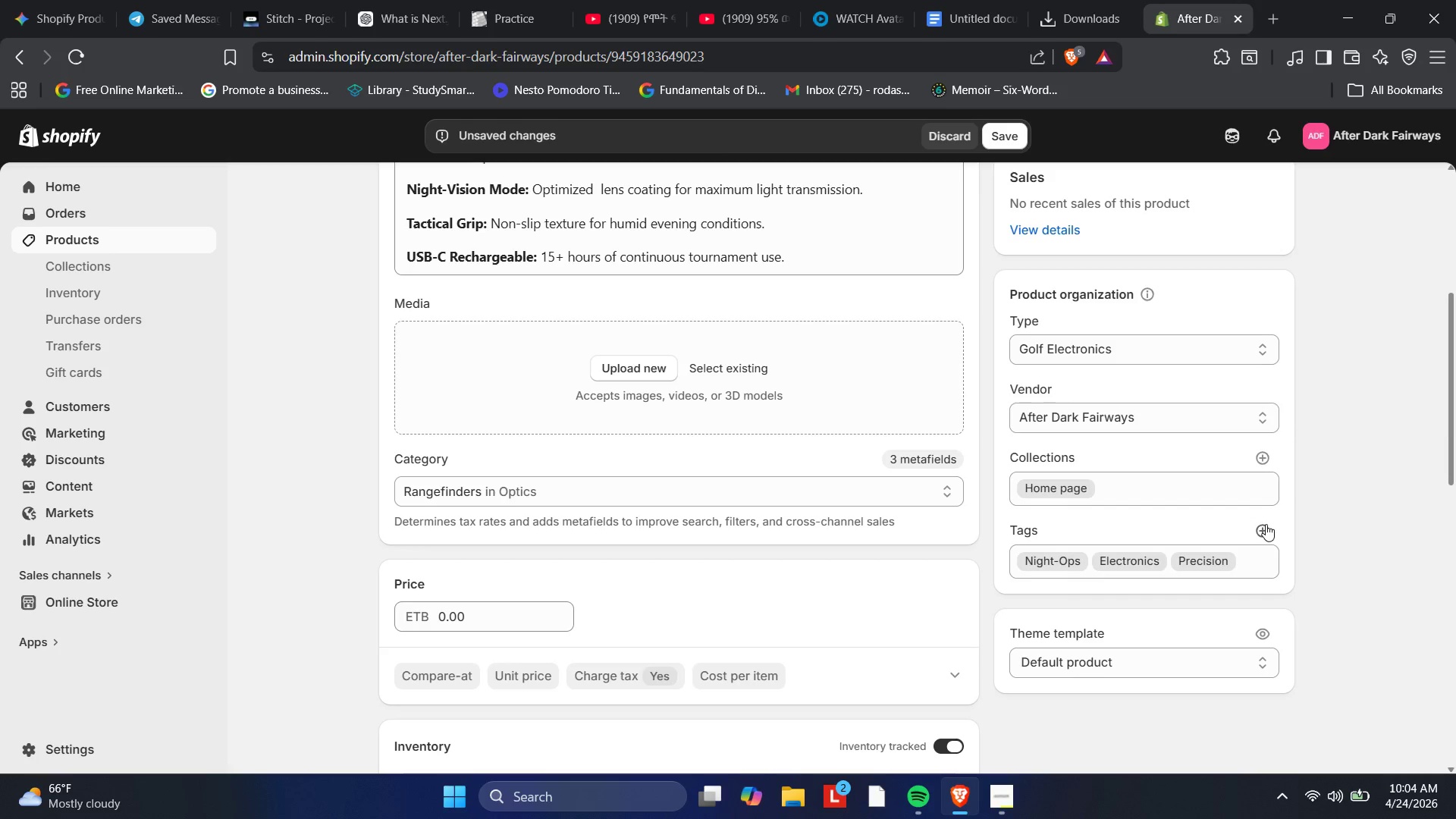 
left_click([1265, 524])
 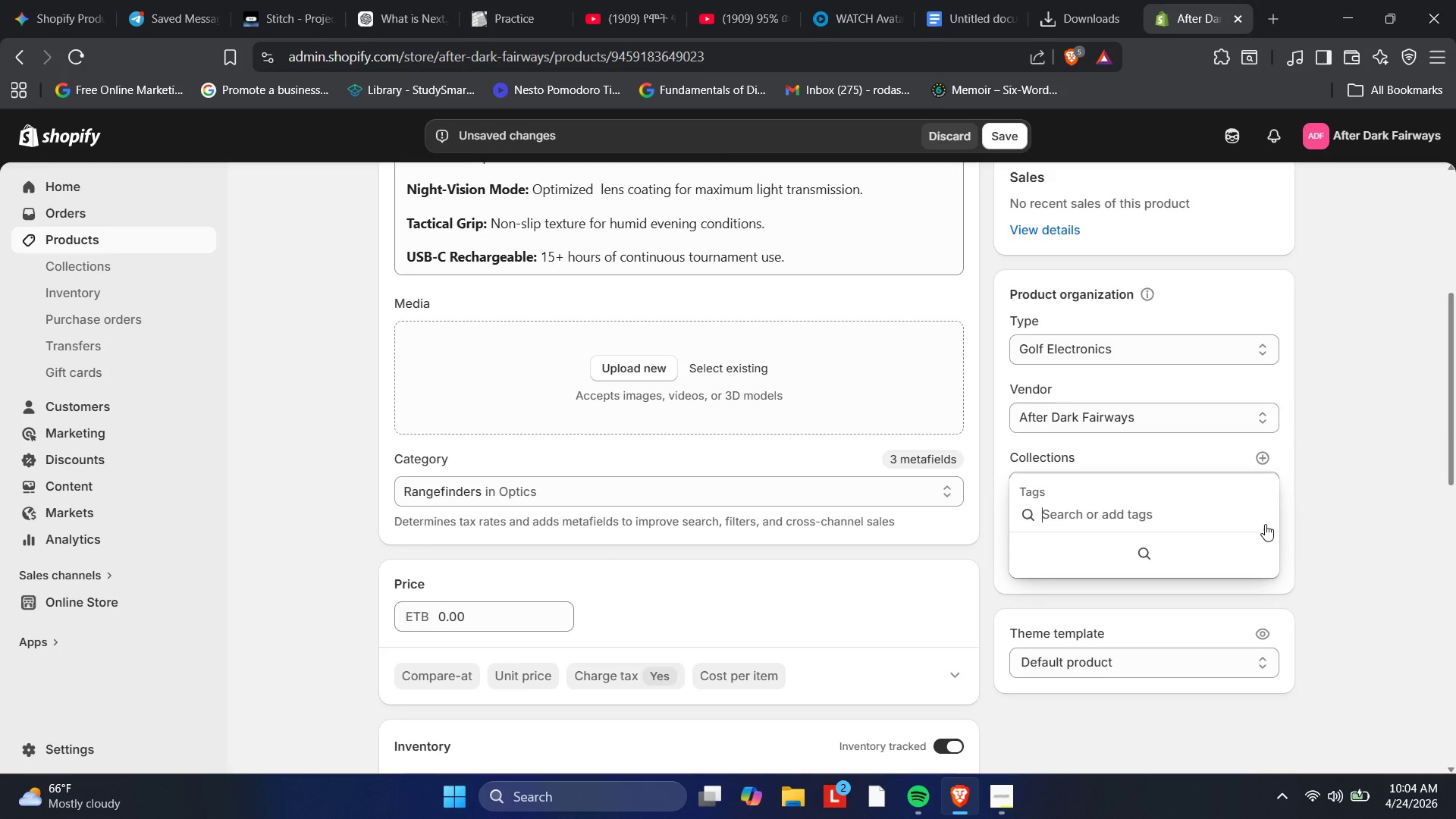 
type(Ranger)
key(Backspace)
type(finder)
 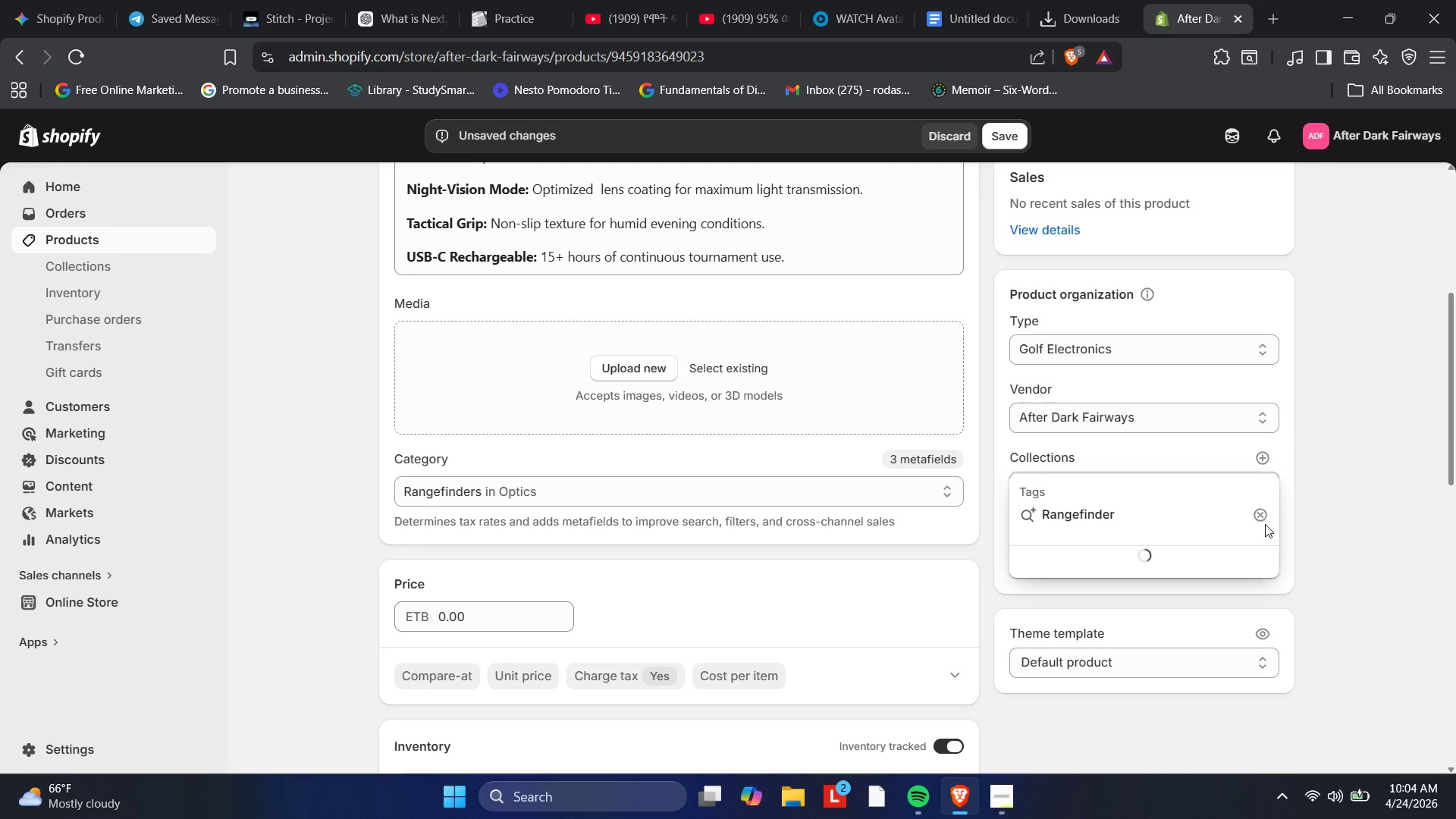 
key(Enter)
 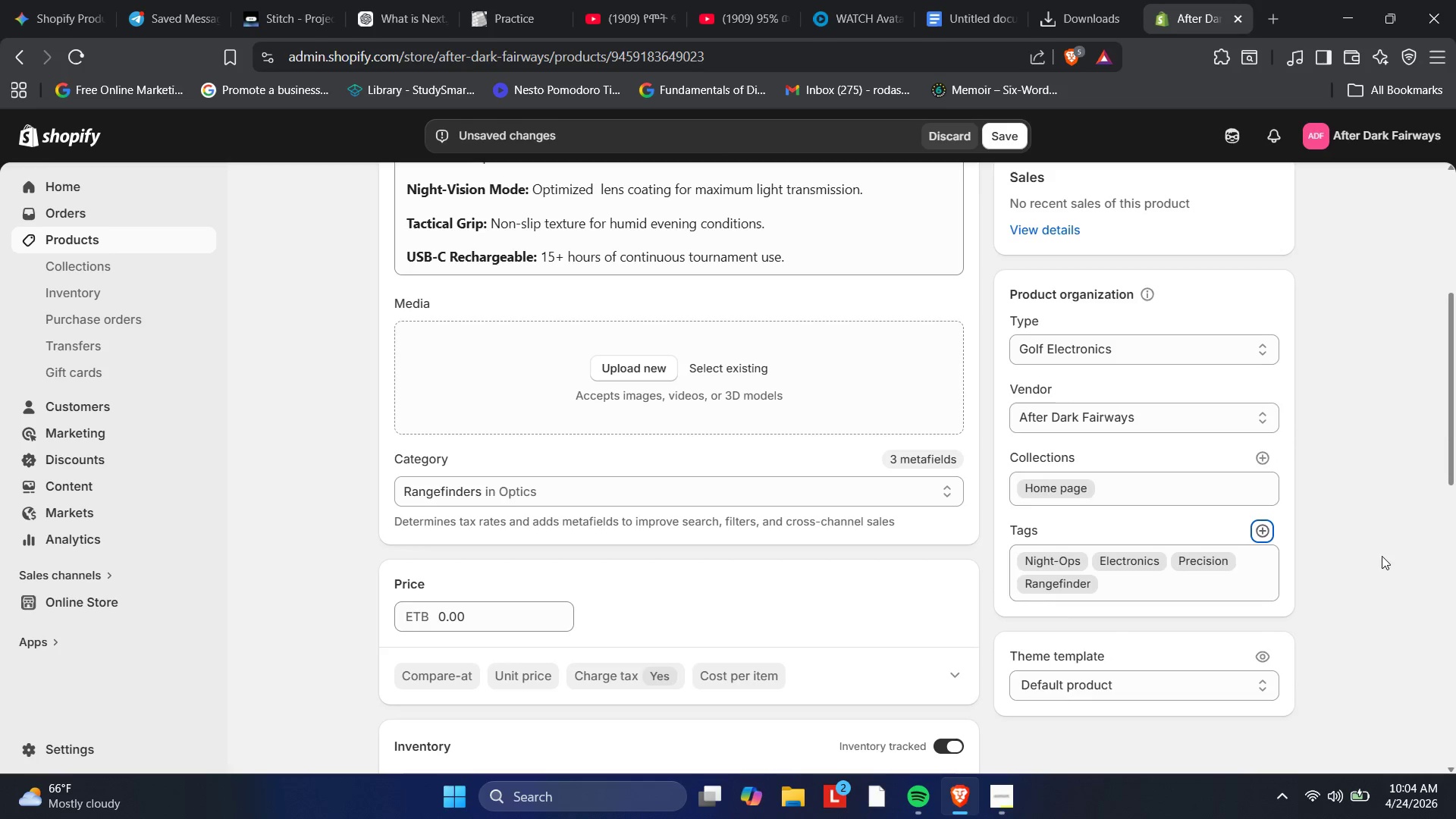 
left_click([1391, 559])
 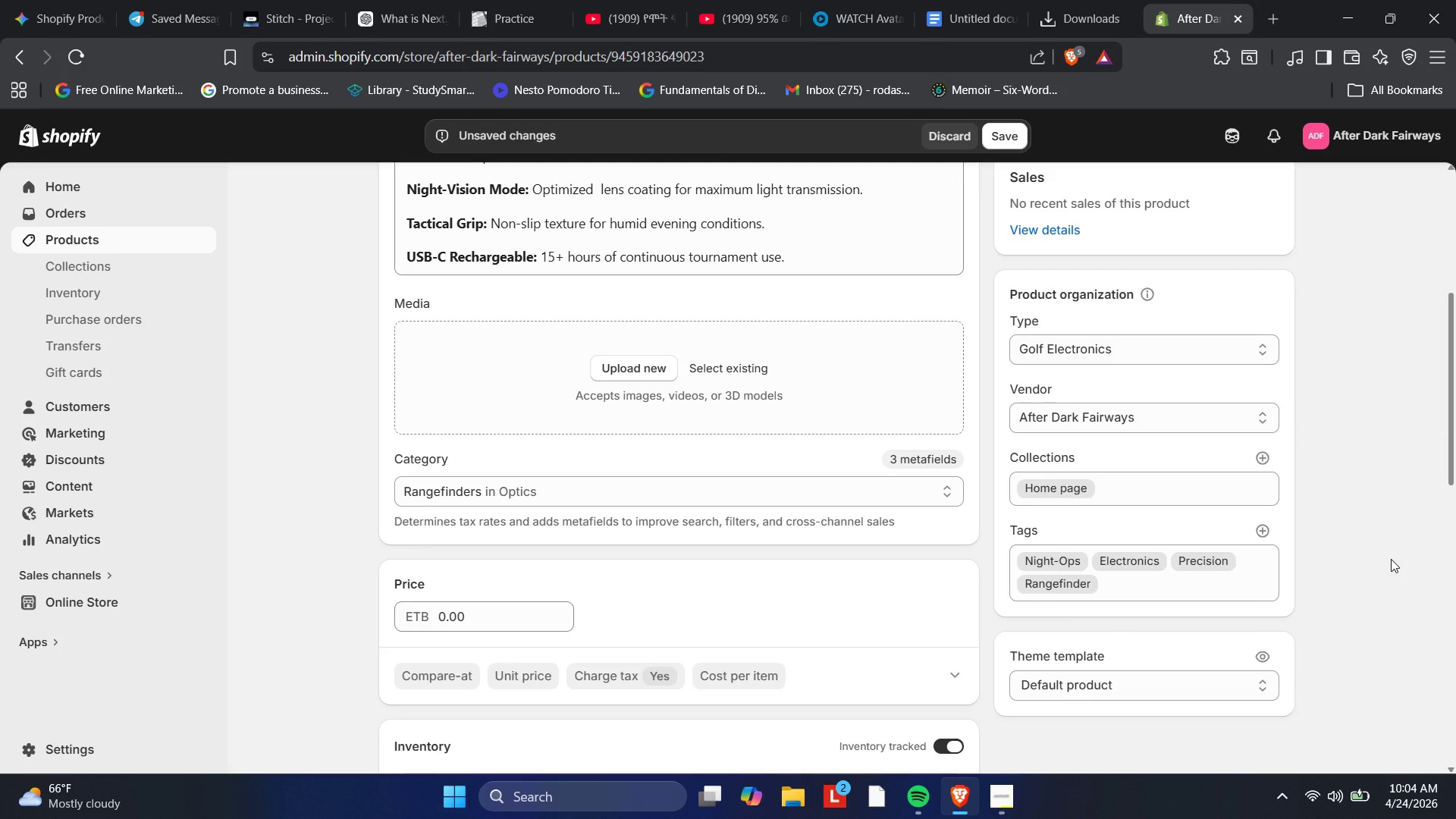 
wait(11.03)
 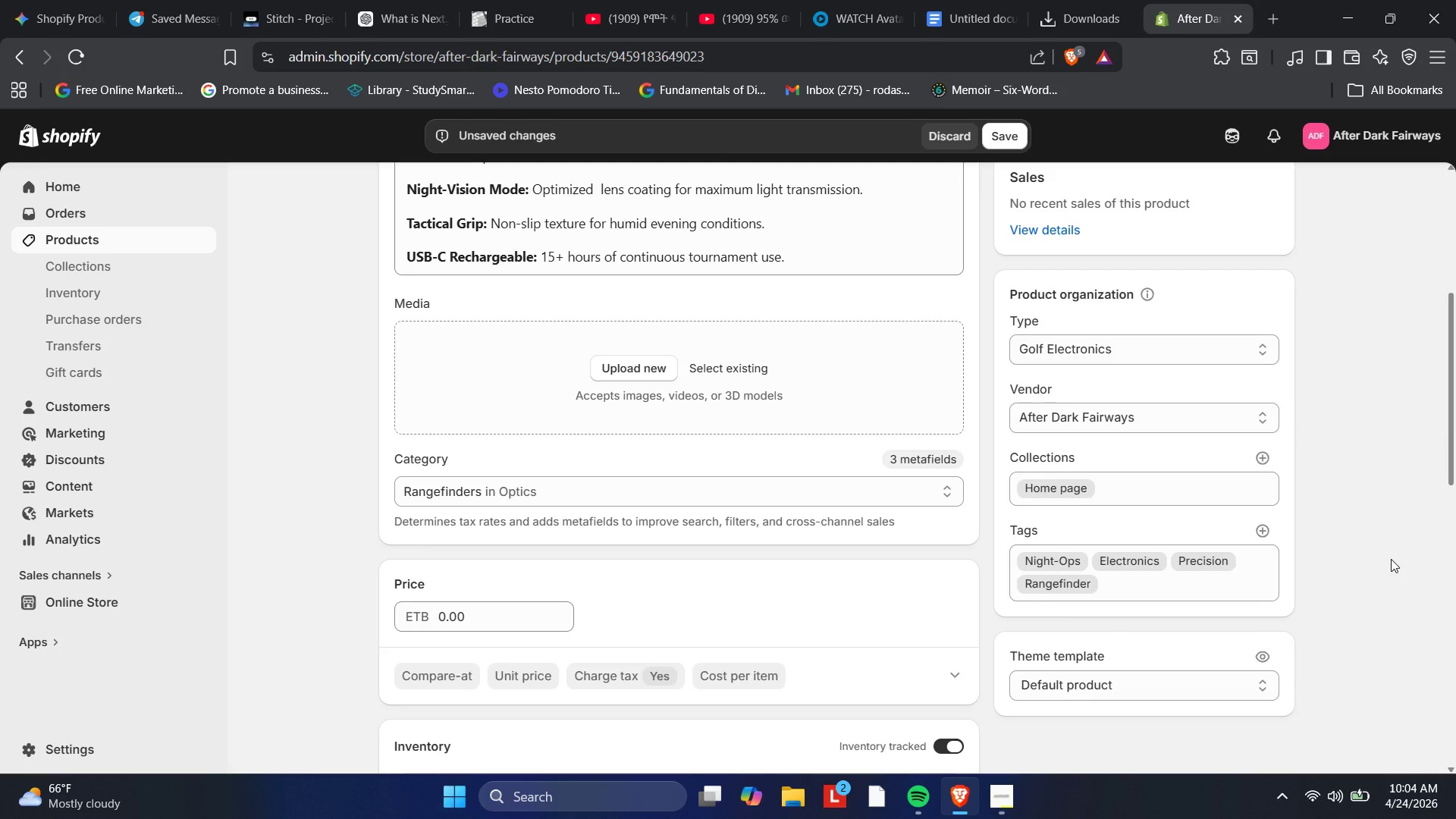 
mouse_move([1088, 15])
 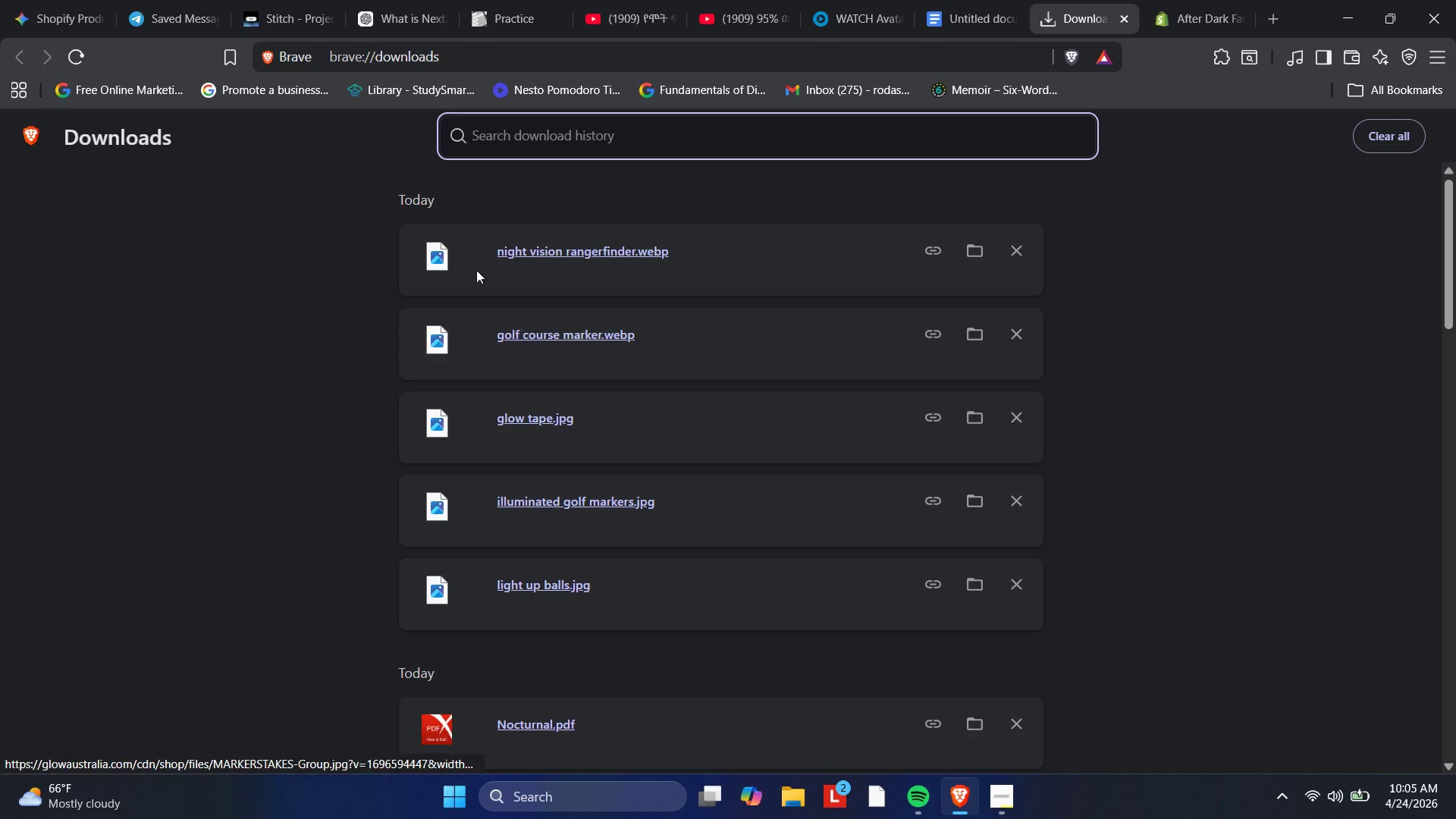 
left_click_drag(start_coordinate=[529, 243], to_coordinate=[547, 734])
 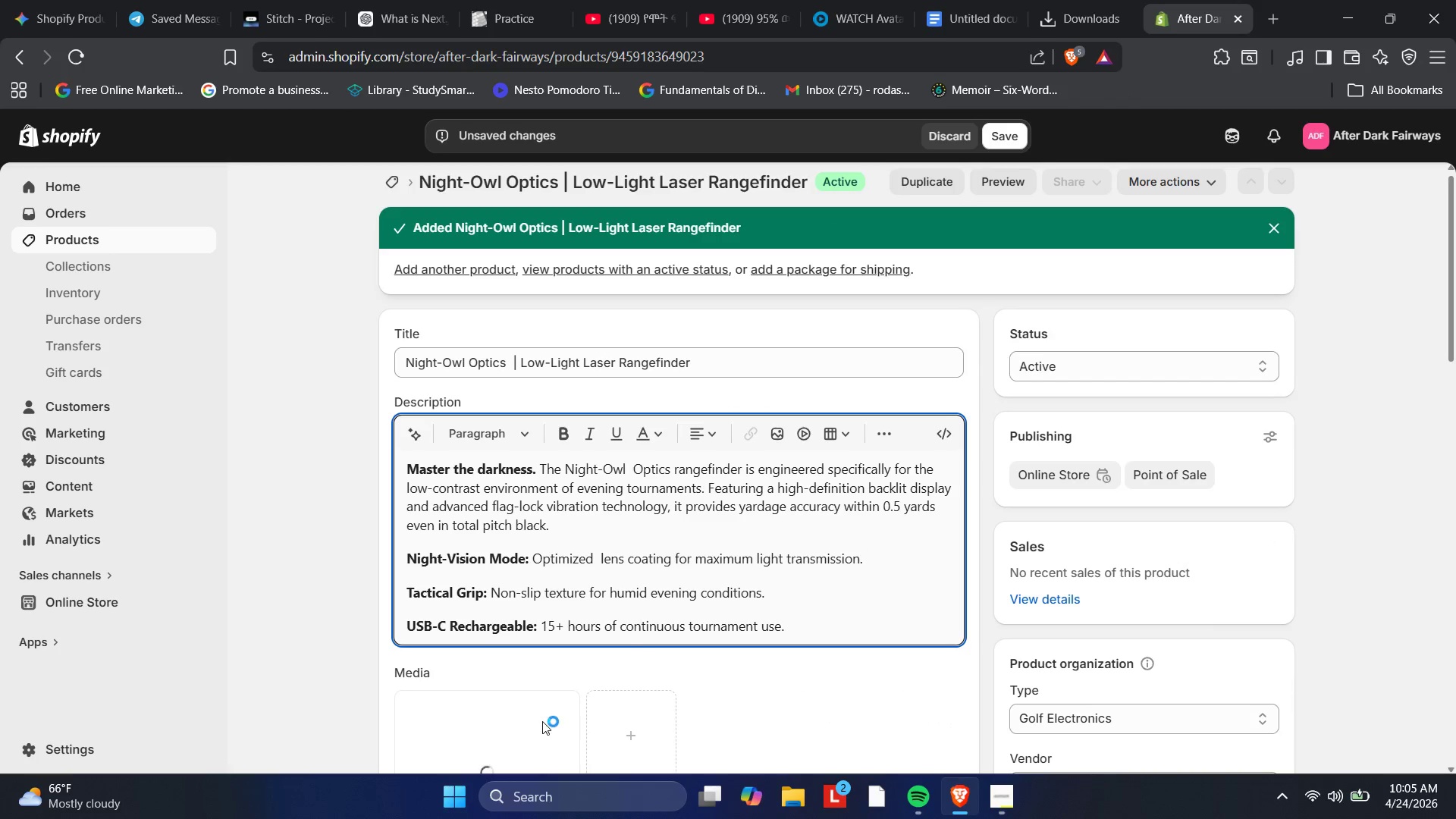 
scroll: coordinate [469, 424], scroll_direction: down, amount: 13.0
 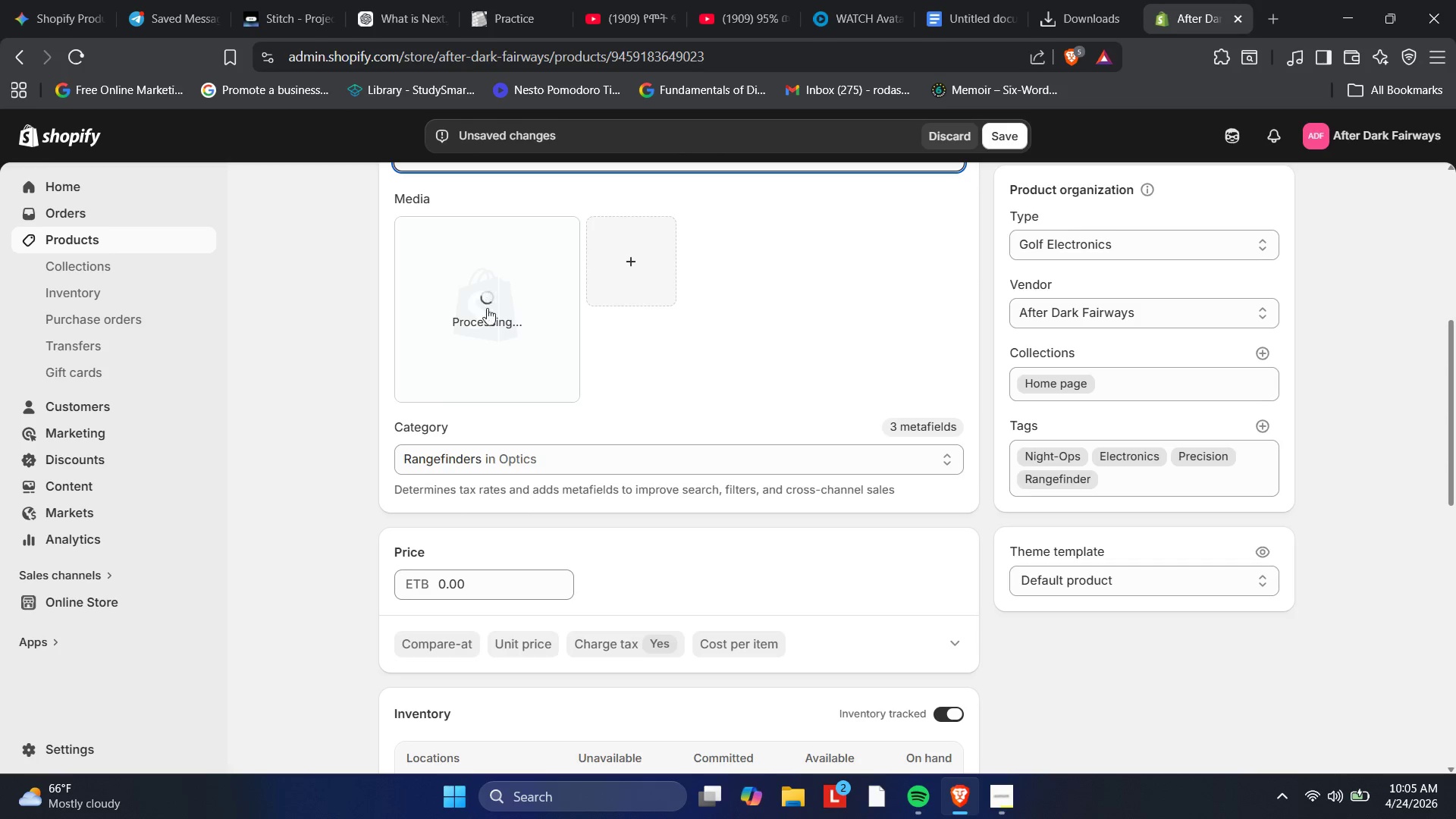 
wait(8.03)
 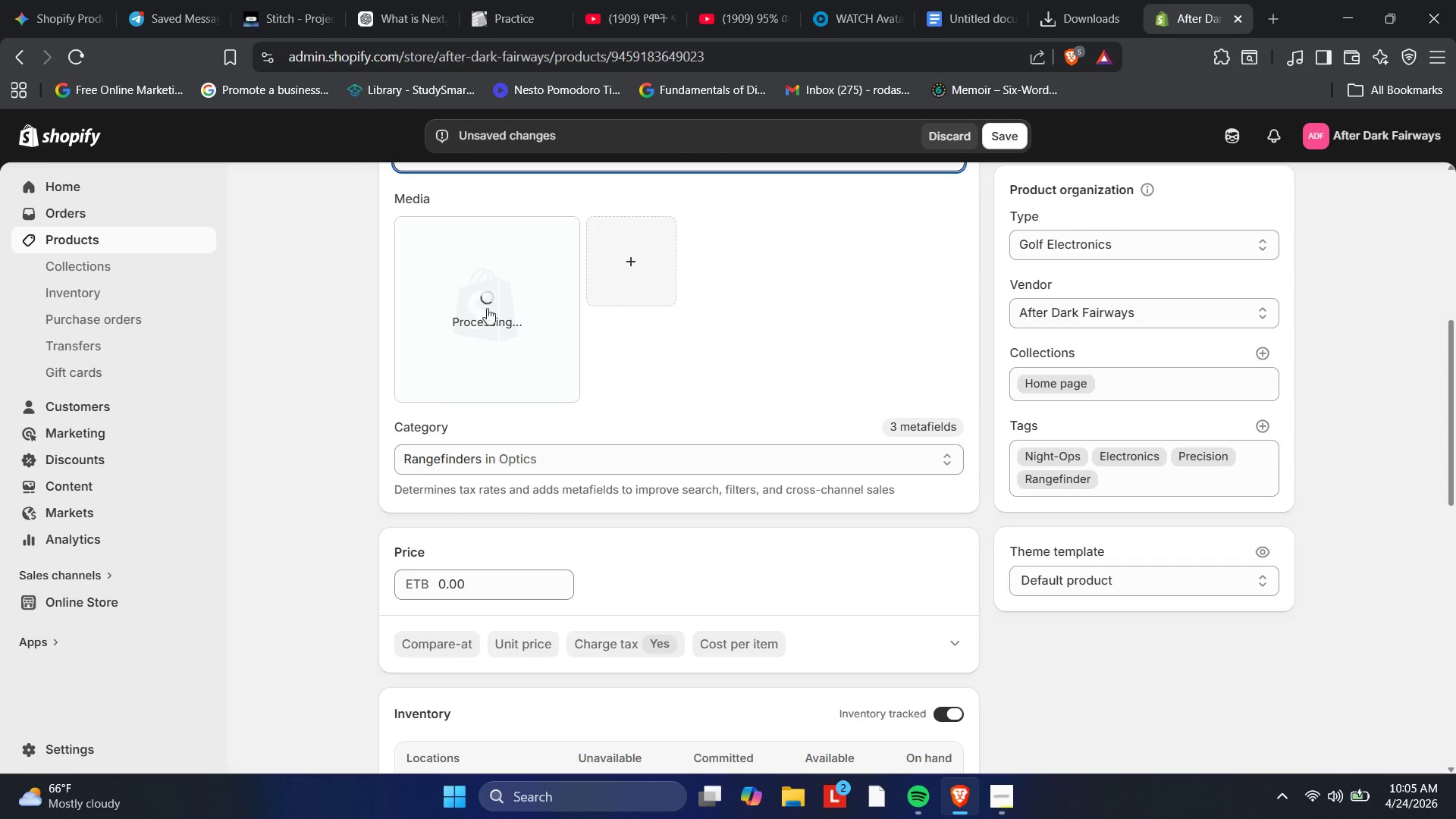 
scroll: coordinate [462, 436], scroll_direction: down, amount: 1.0
 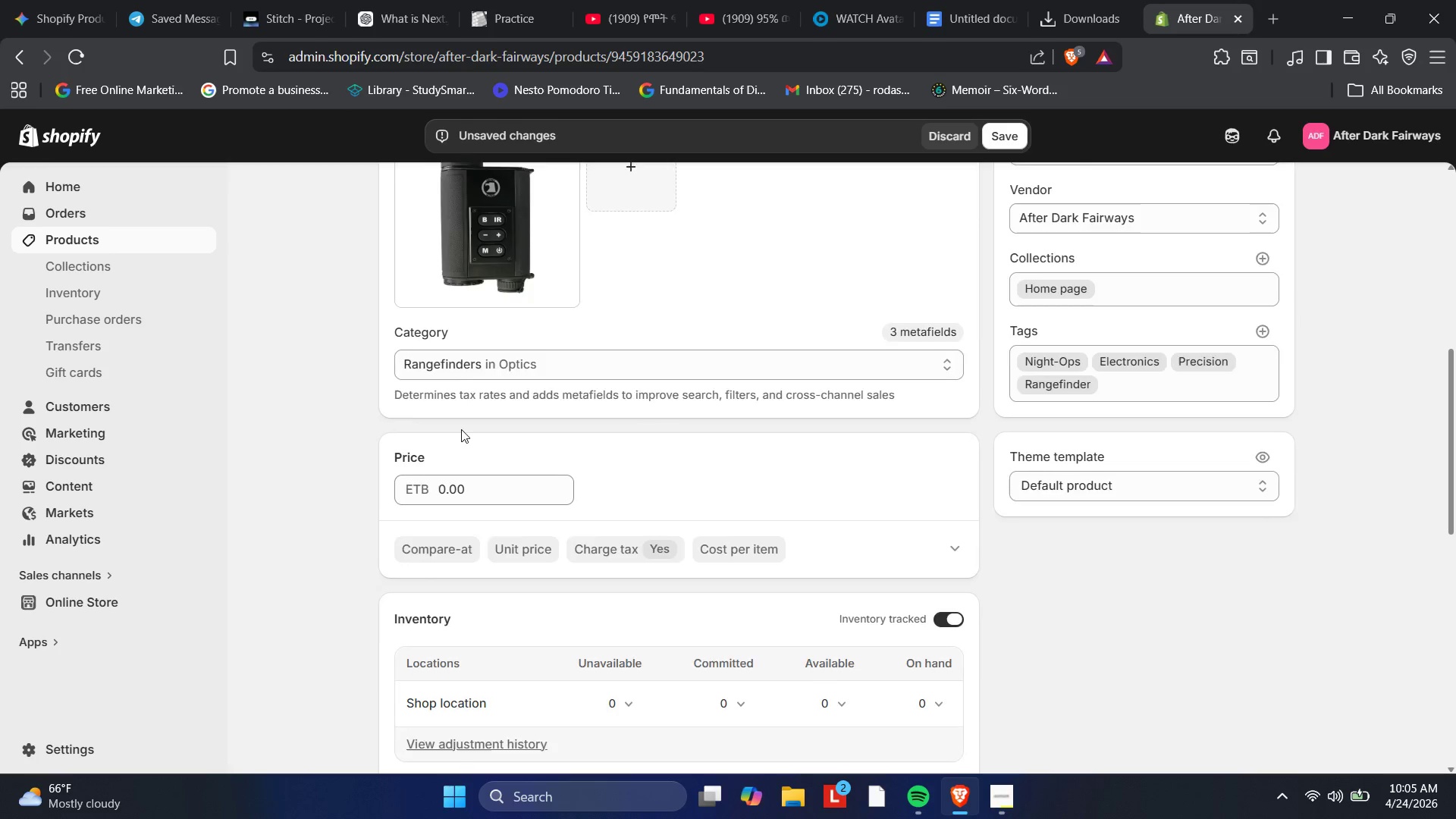 
scroll: coordinate [461, 428], scroll_direction: up, amount: 1.0
 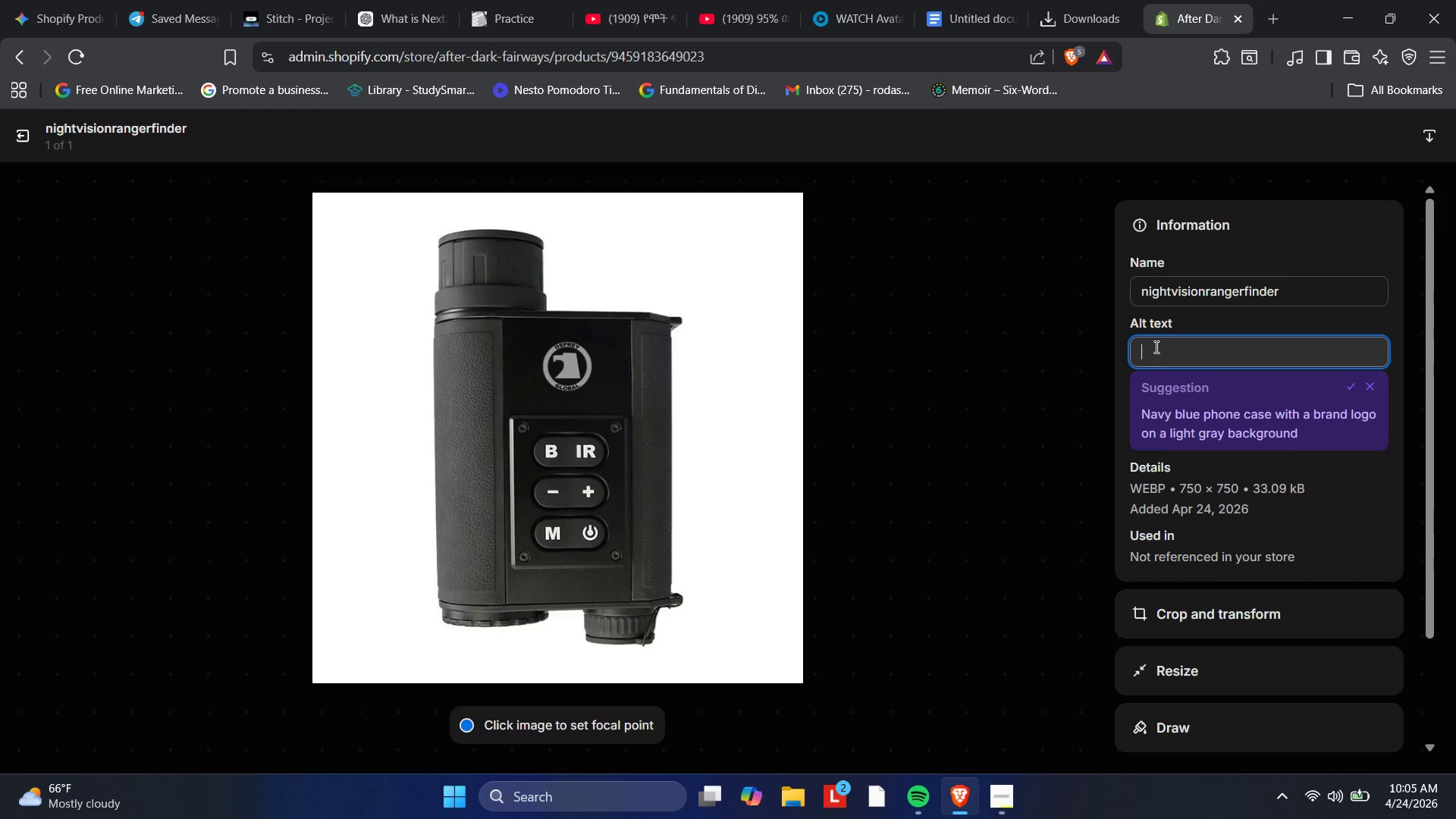 
wait(23.16)
 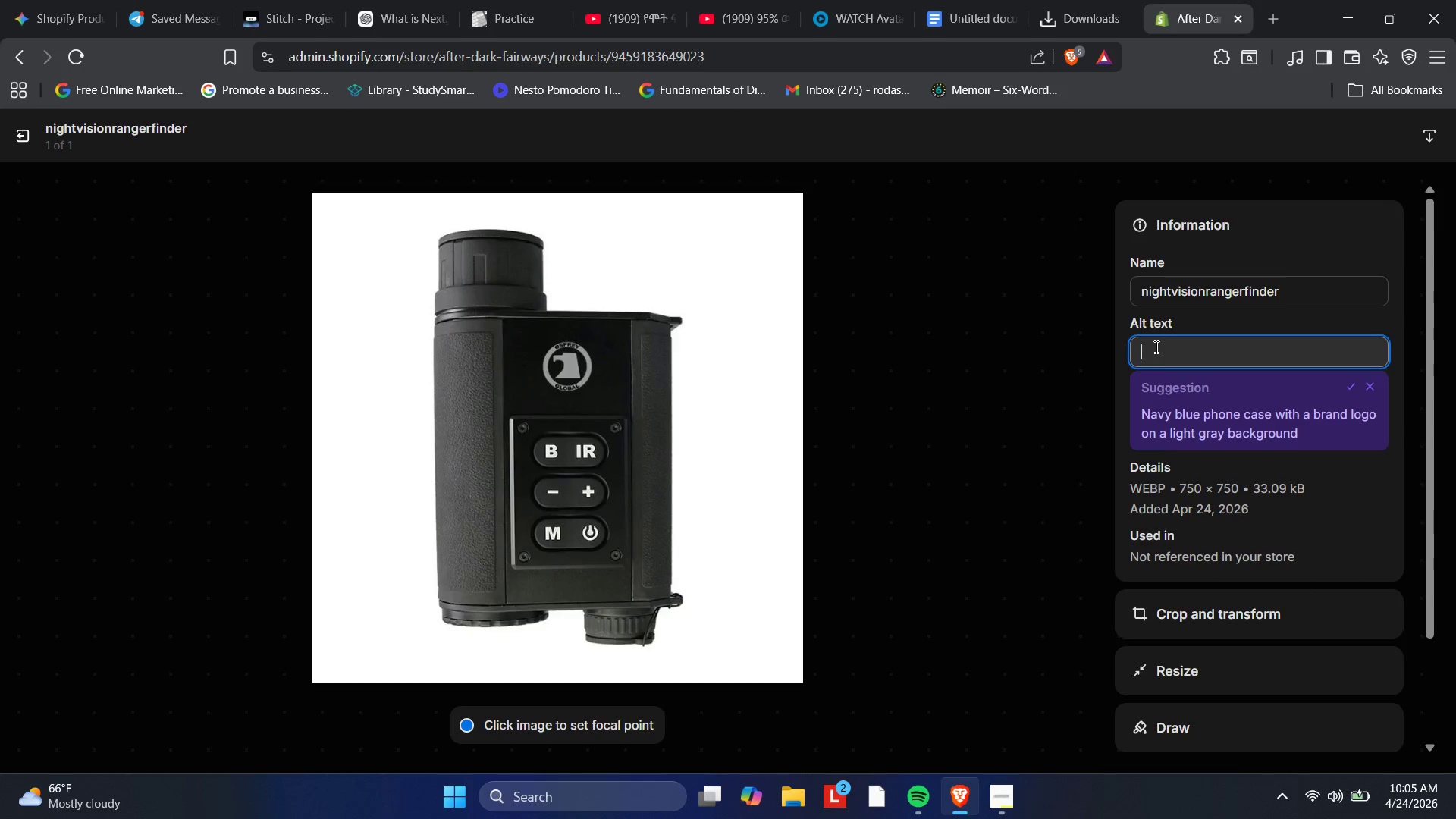 
type(Professional black laser rangeff)
key(Backspace)
type(inder with a digital de)
key(Backspace)
type(ispk)
key(Backspace)
type(lay )
 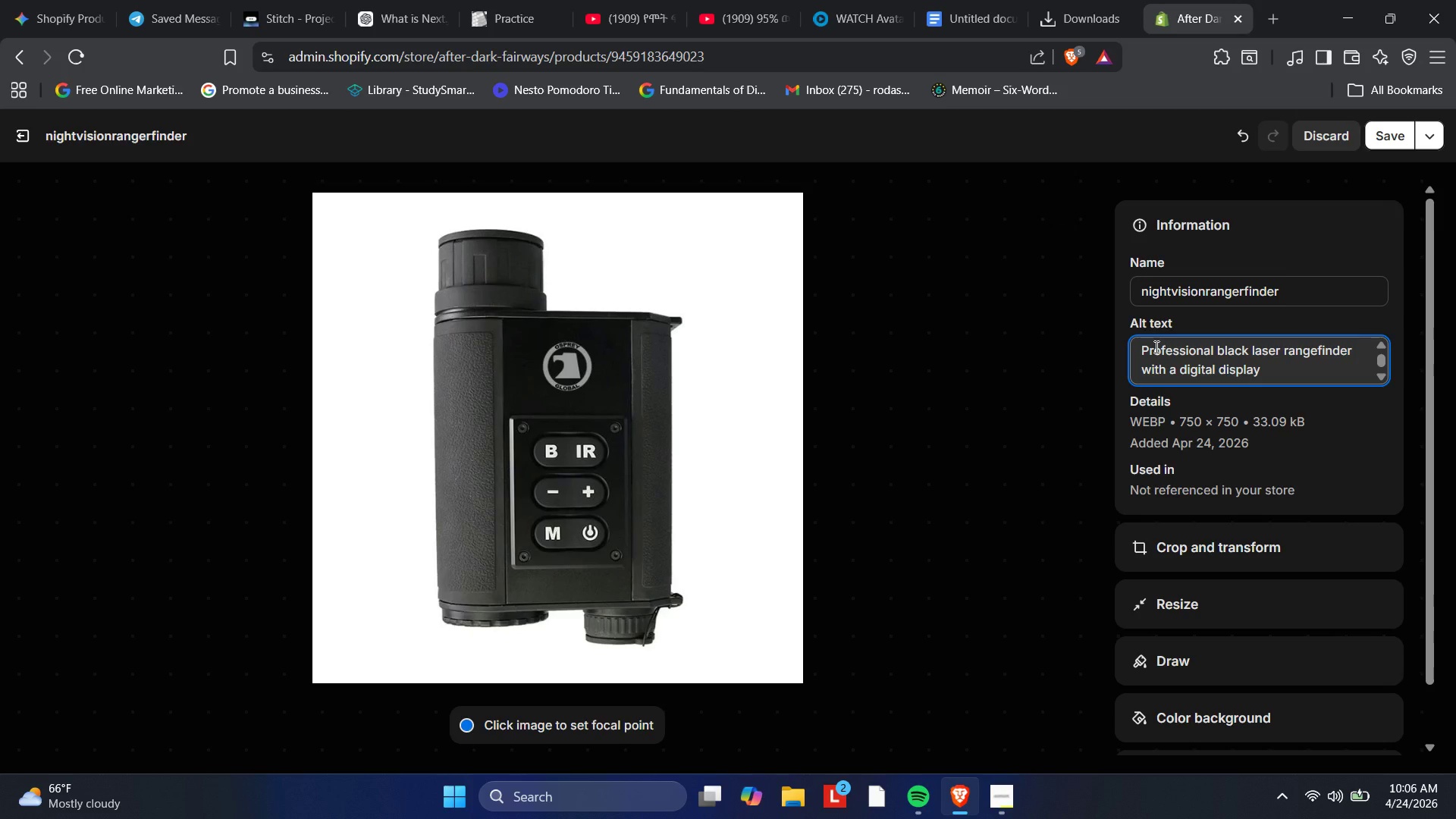 
wait(5.27)
 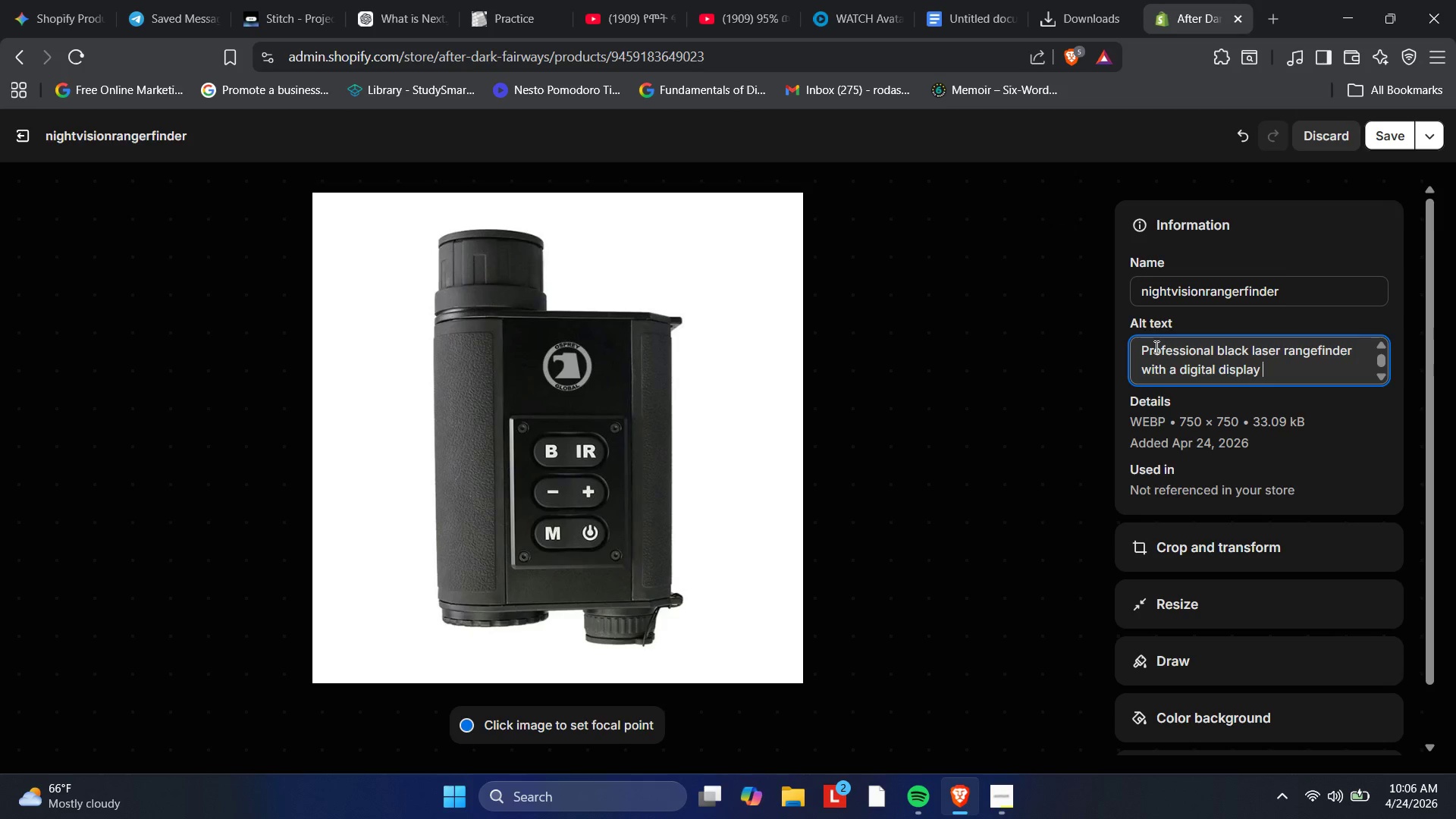 
type(for measuring distance dduring a night golf tourn)
 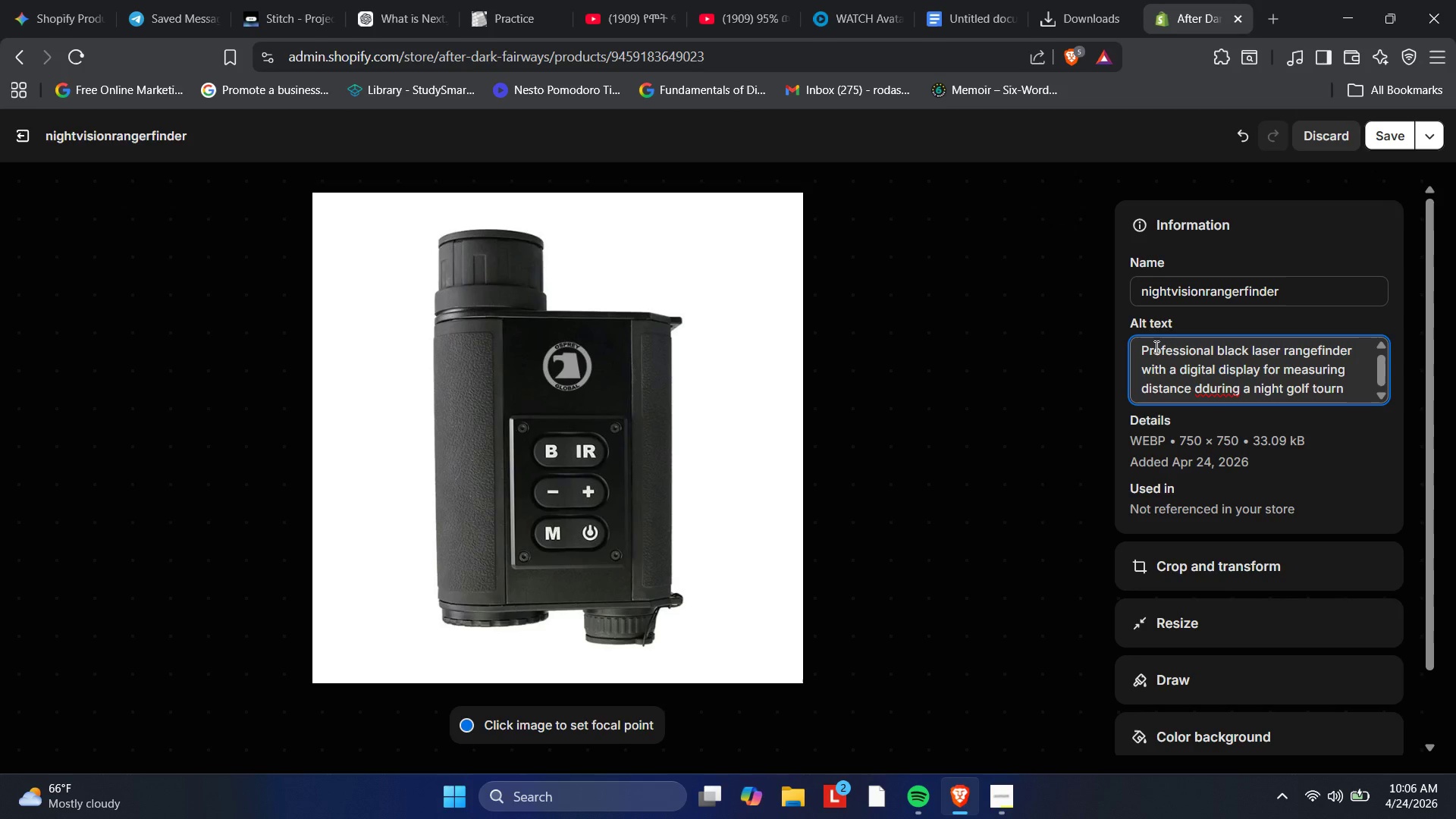 
type(ament[MediaTrackNext])
 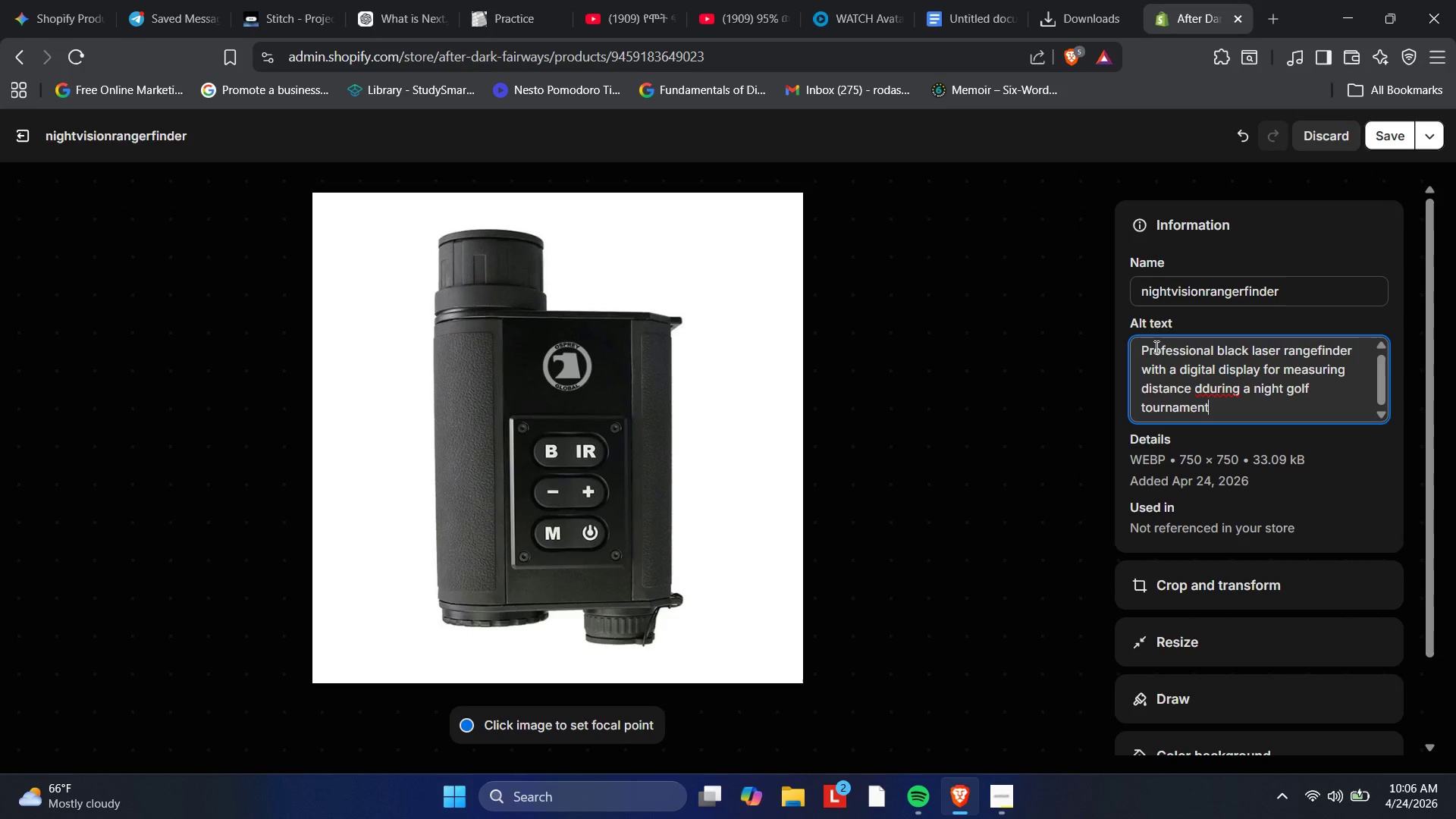 
wait(10.7)
 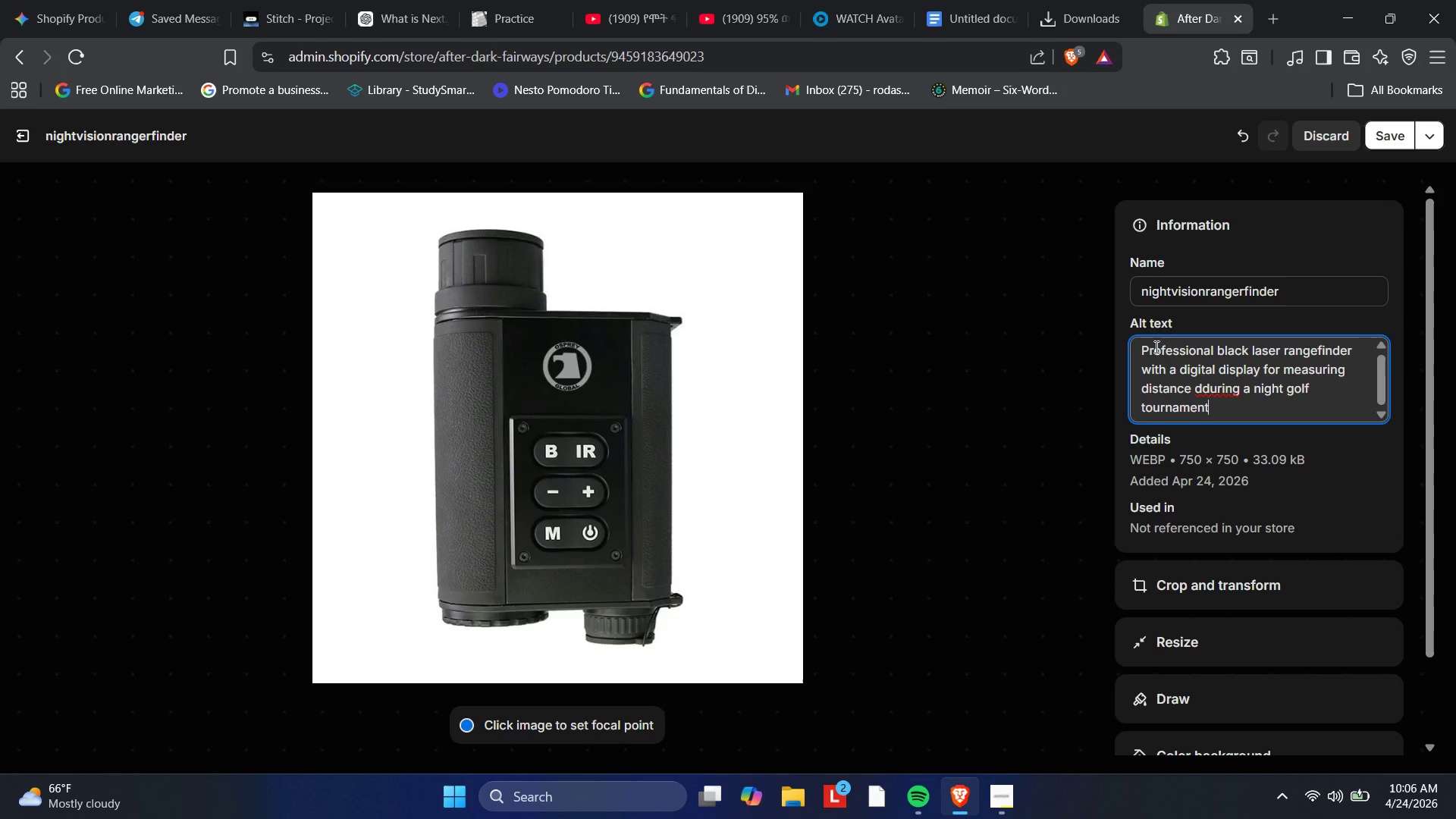 
key(Backspace)
 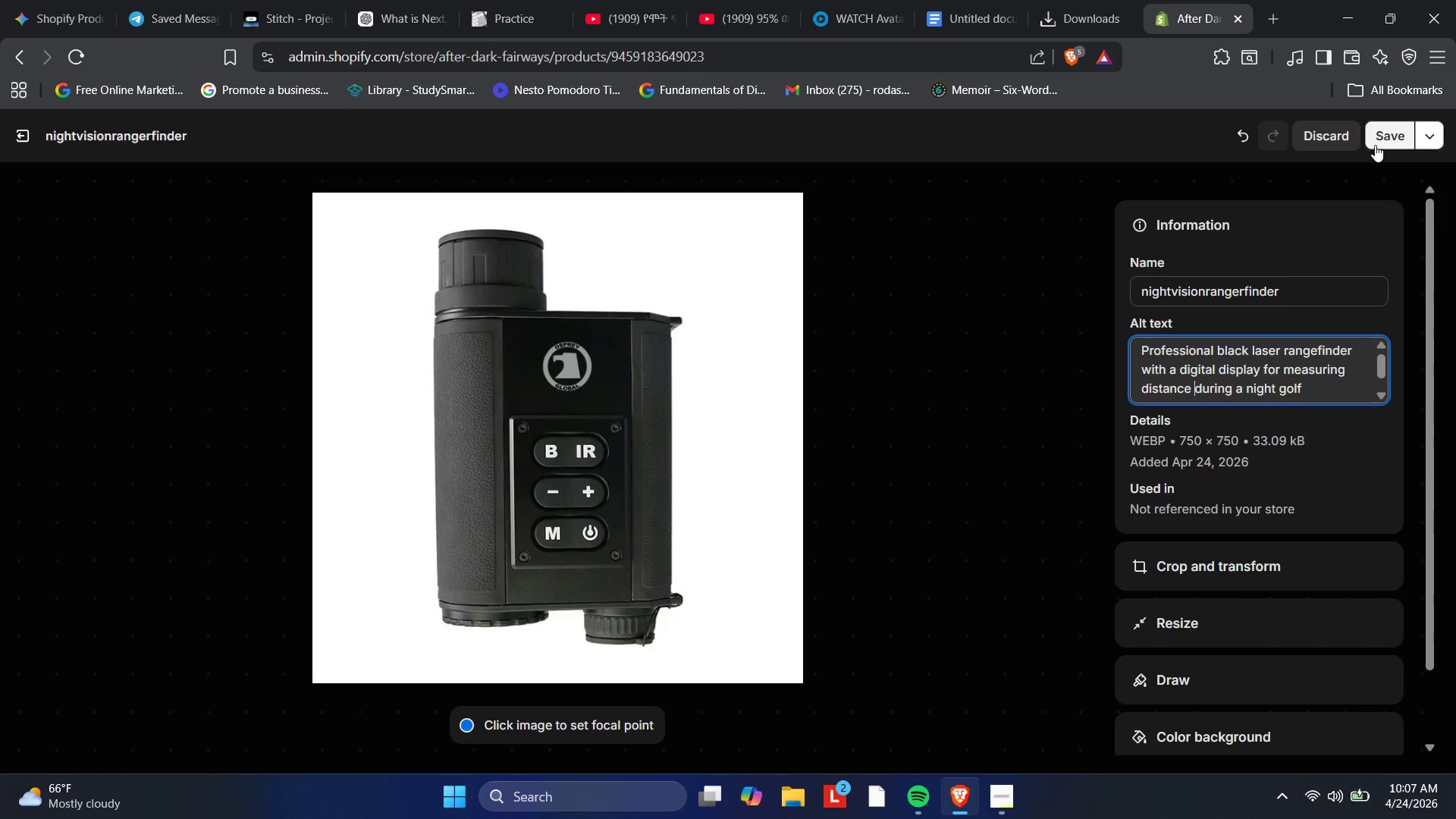 
left_click([1379, 141])
 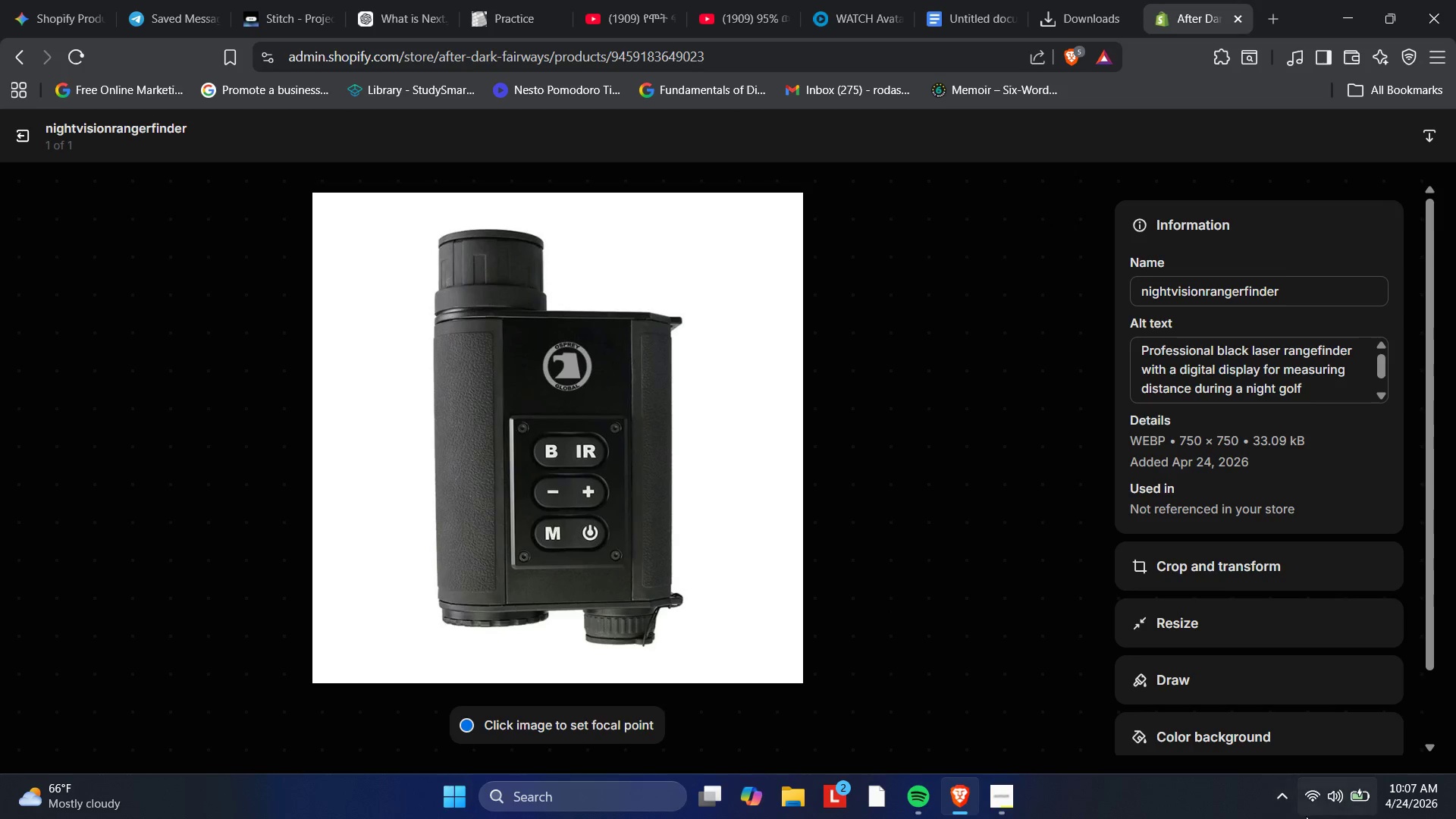 
left_click([1305, 811])
 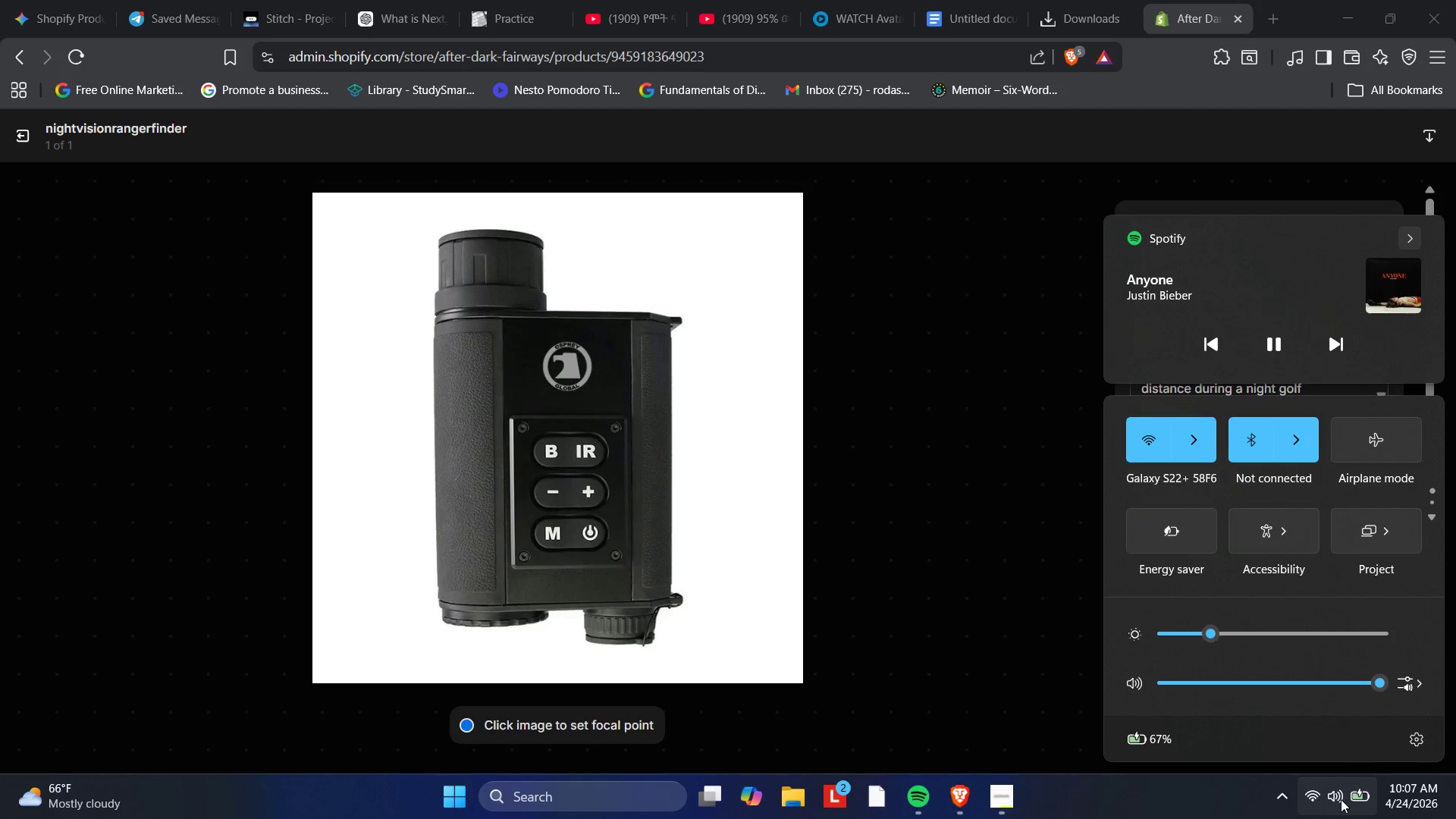 
left_click([1283, 792])
 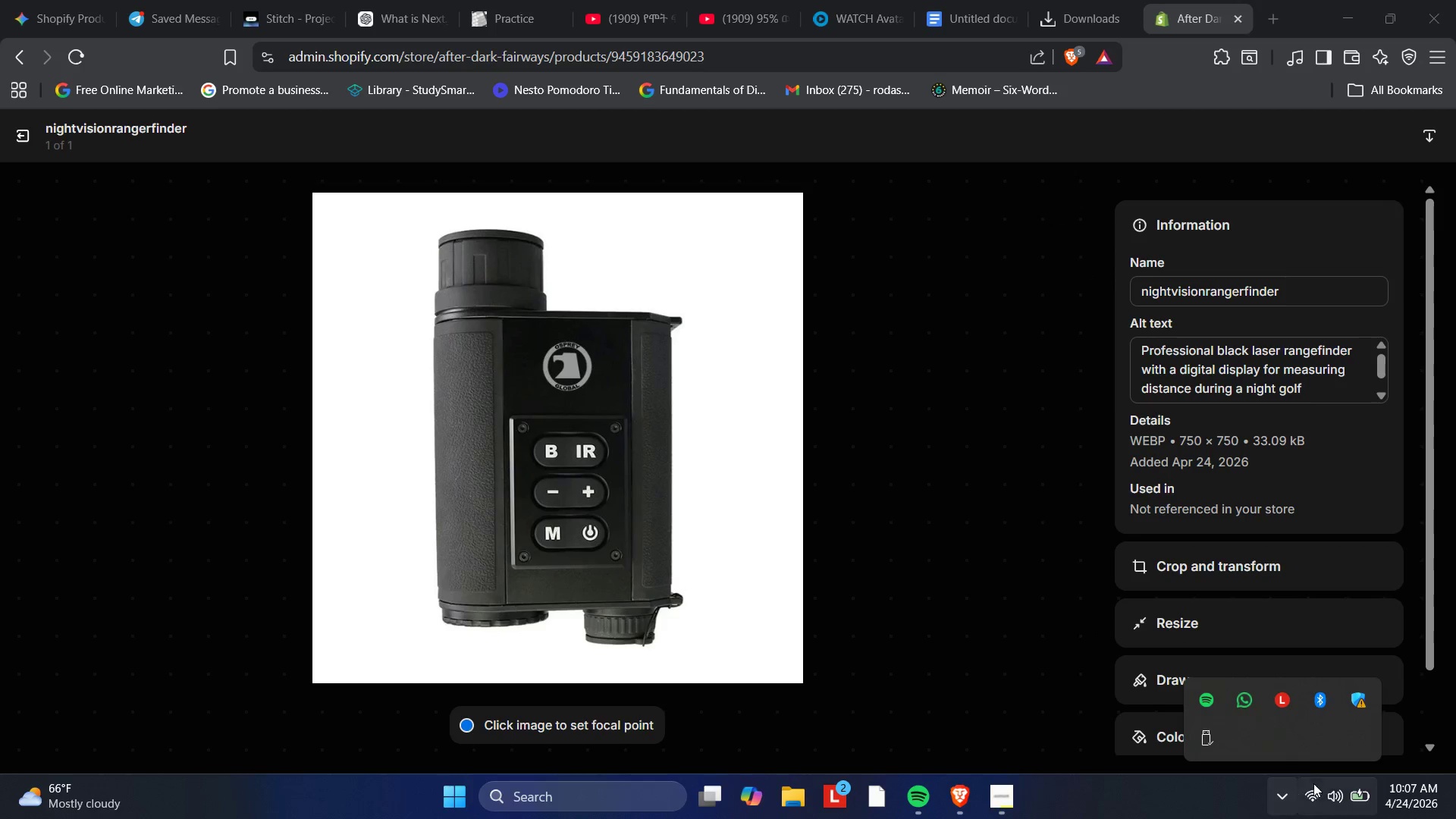 
left_click([1320, 789])
 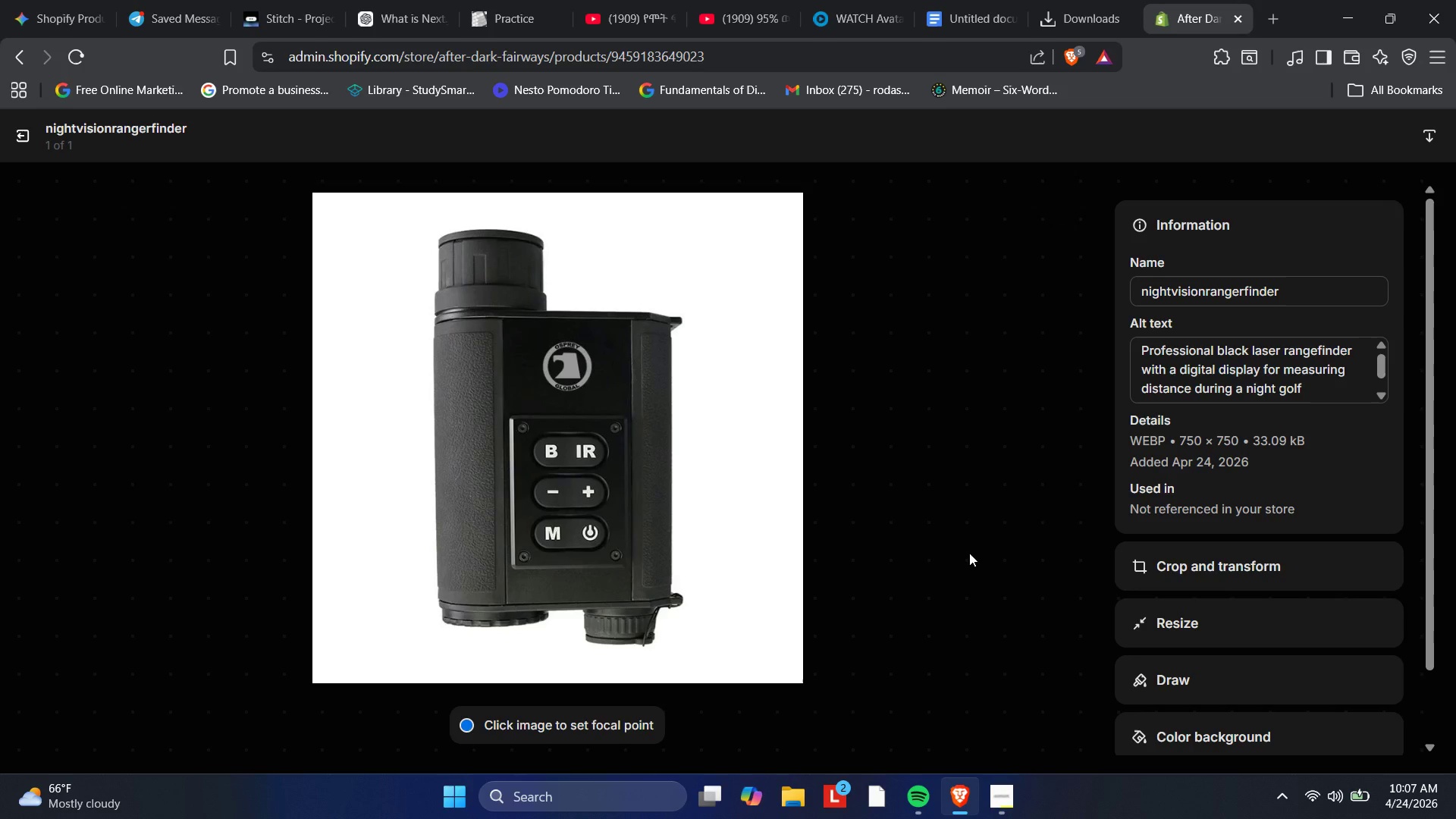 
wait(32.47)
 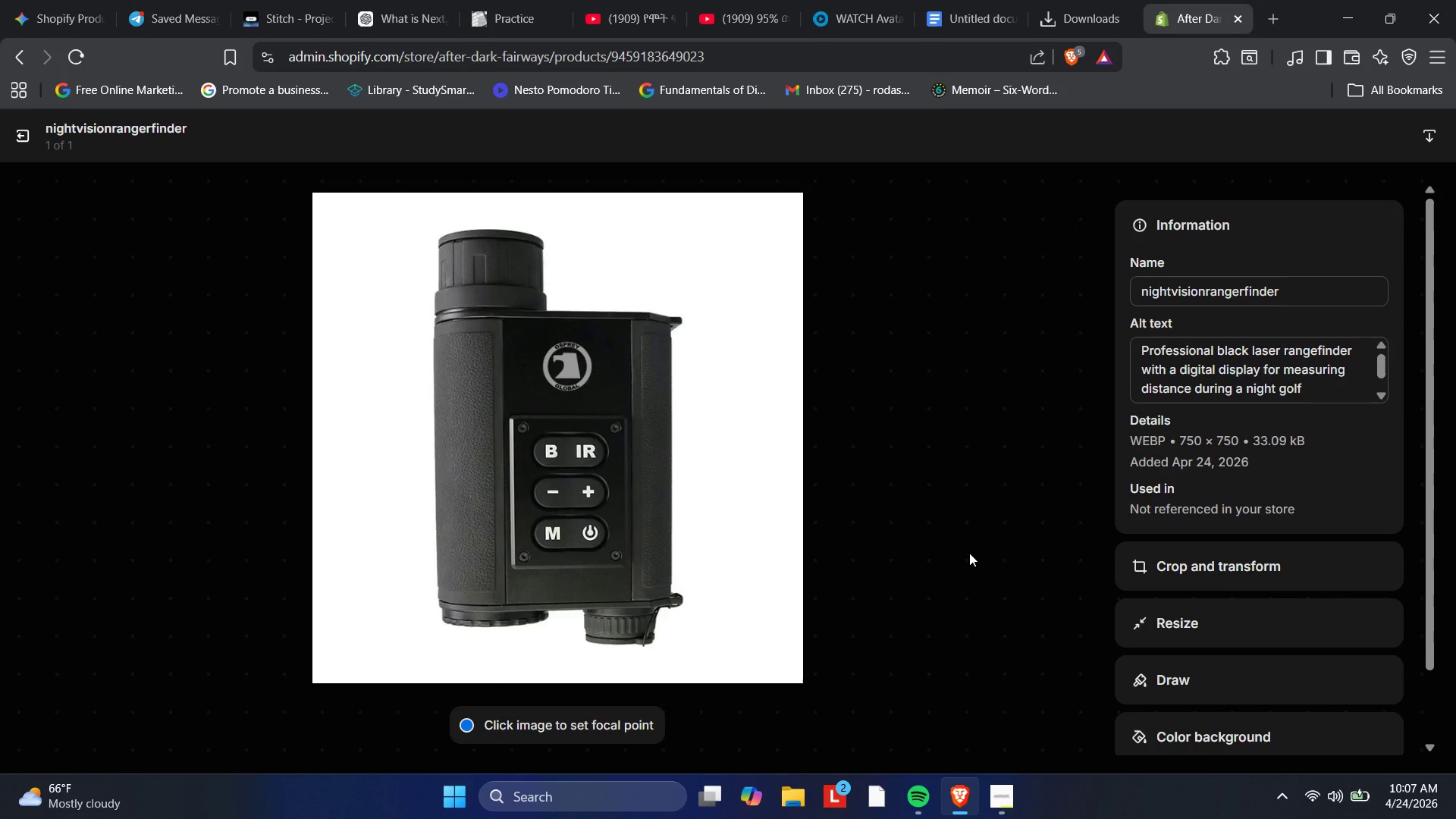 
scroll: coordinate [692, 478], scroll_direction: down, amount: 12.0
 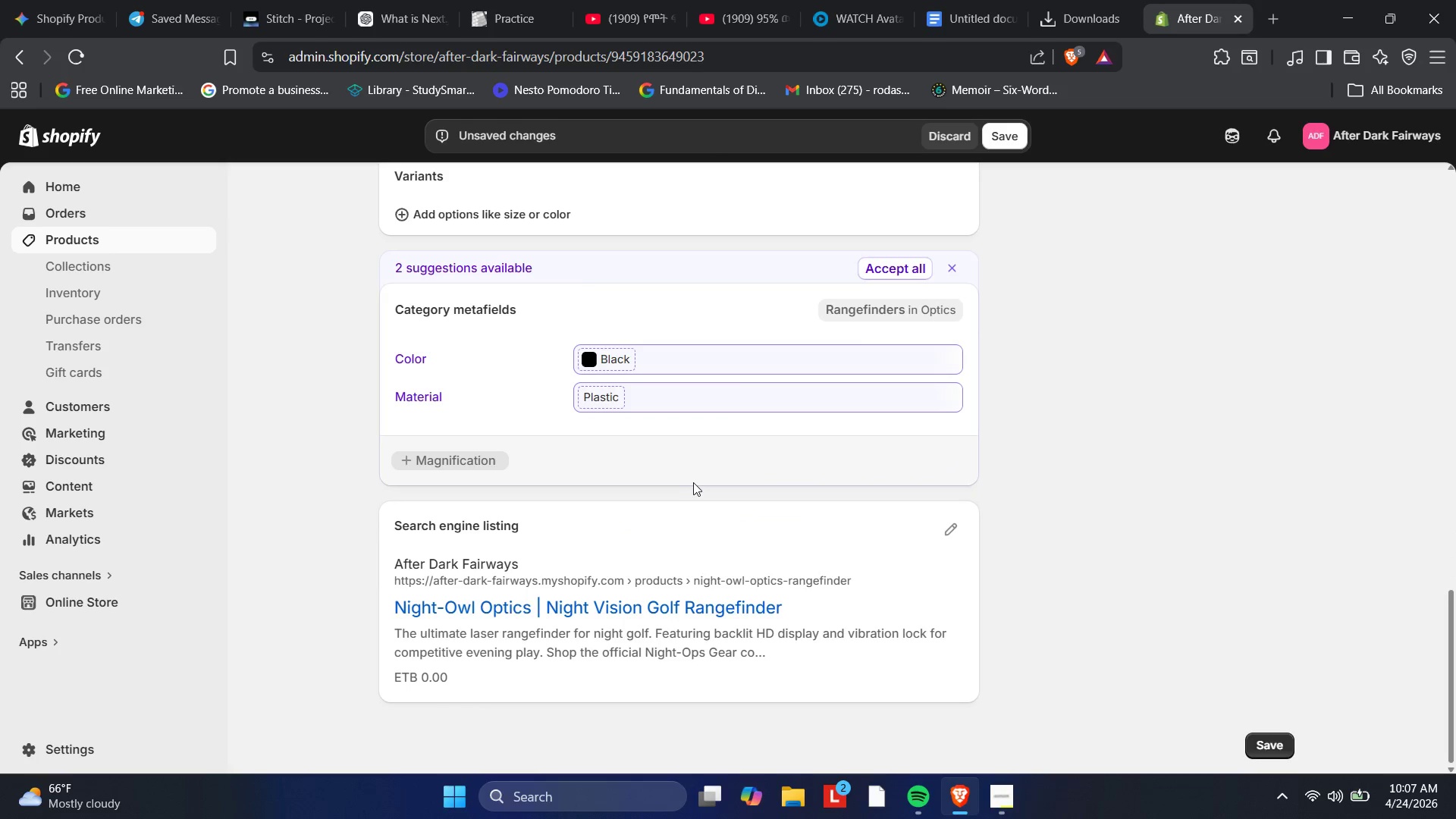 
scroll: coordinate [698, 482], scroll_direction: up, amount: 1.0
 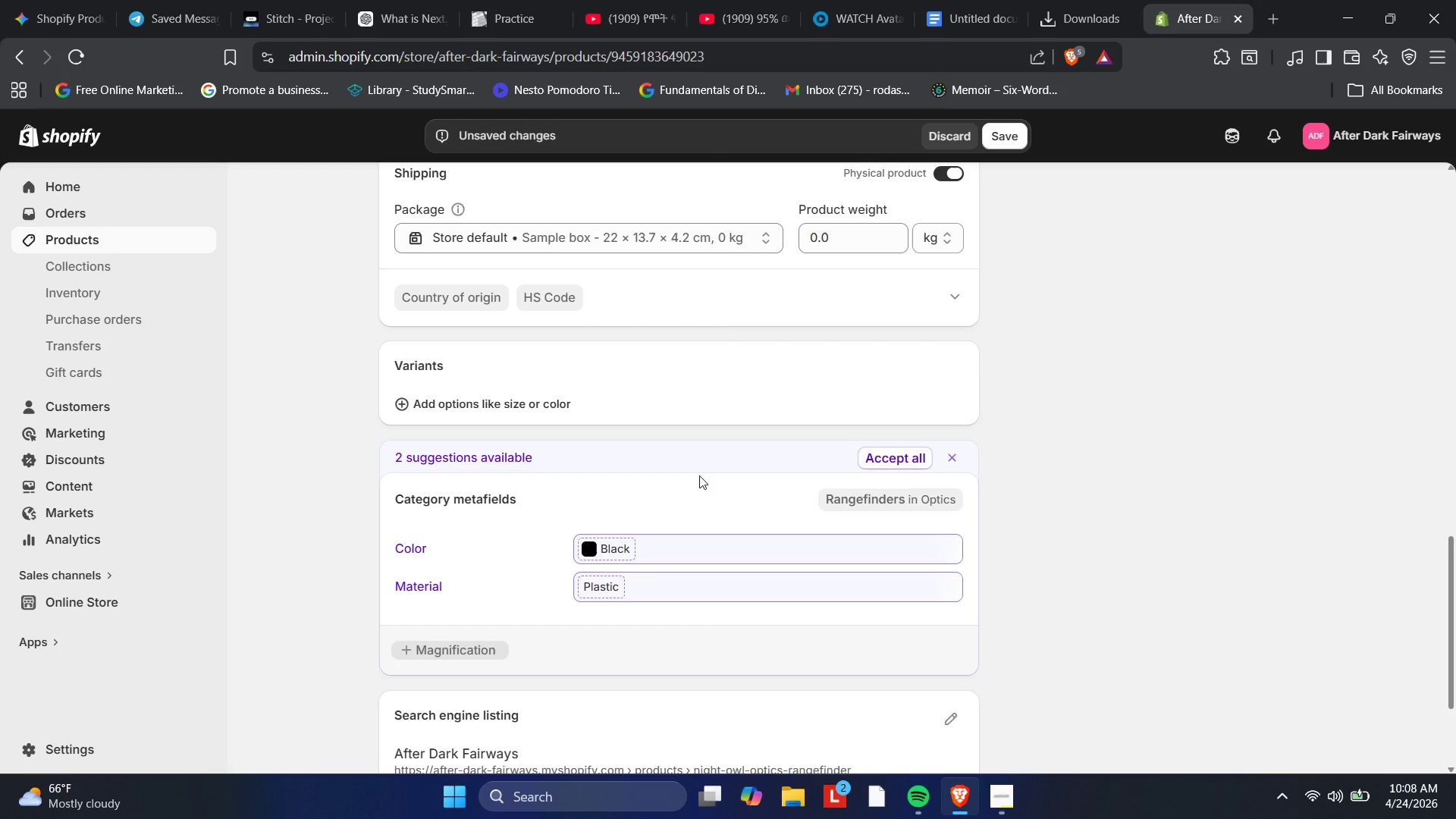 
wait(38.18)
 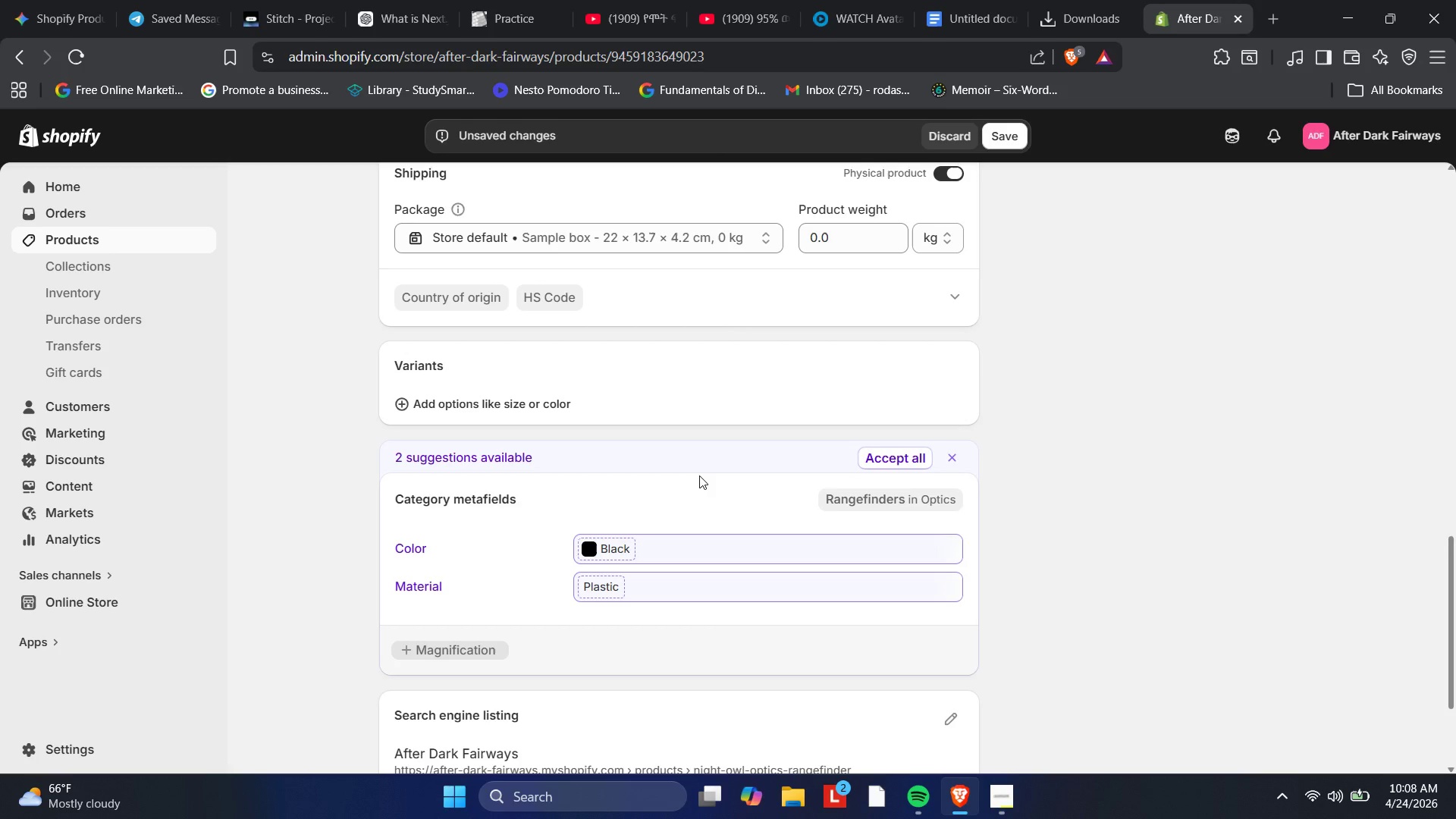 
scroll: coordinate [783, 414], scroll_direction: up, amount: 6.0
 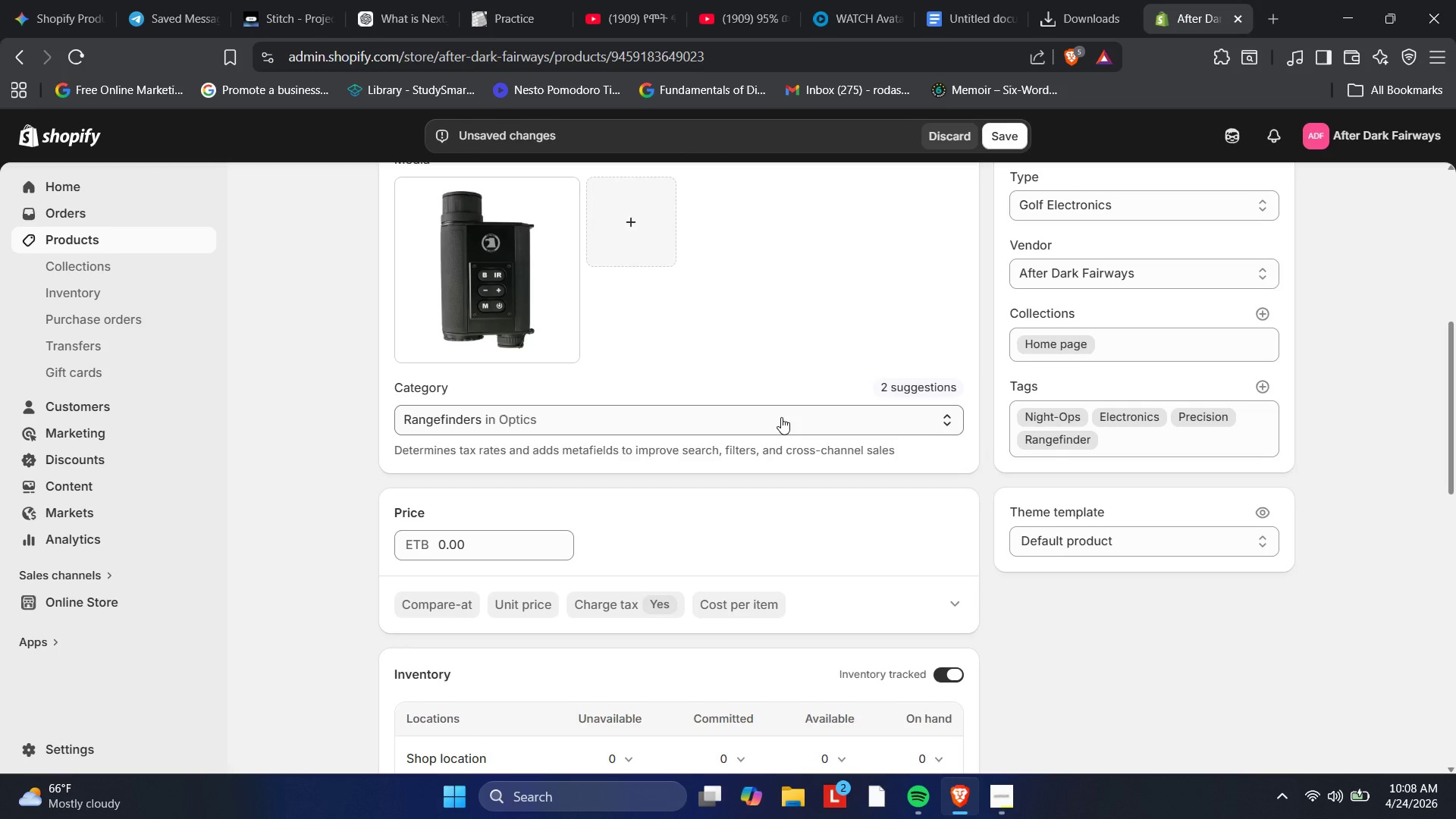 
wait(8.08)
 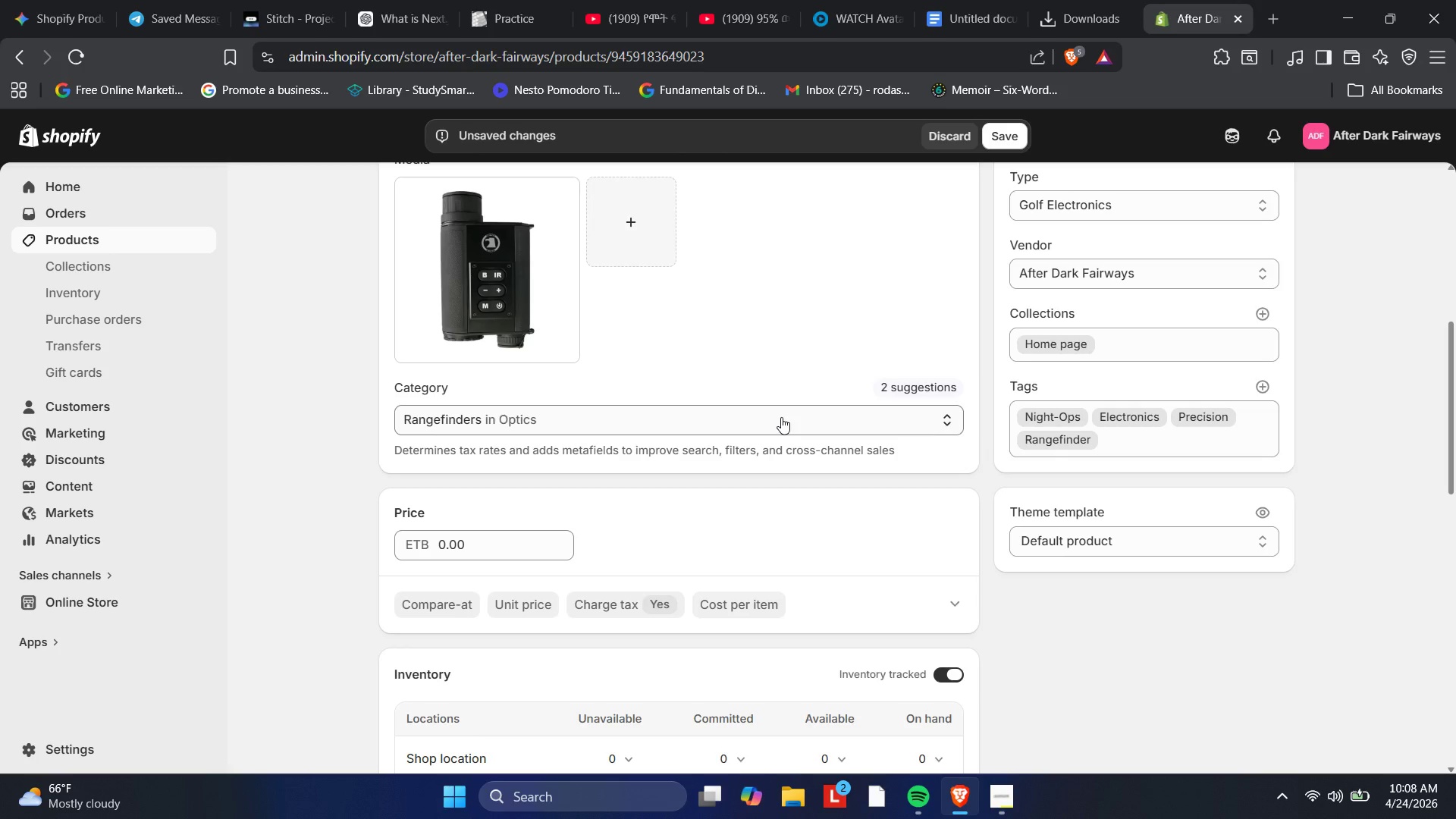 
left_click([447, 544])
 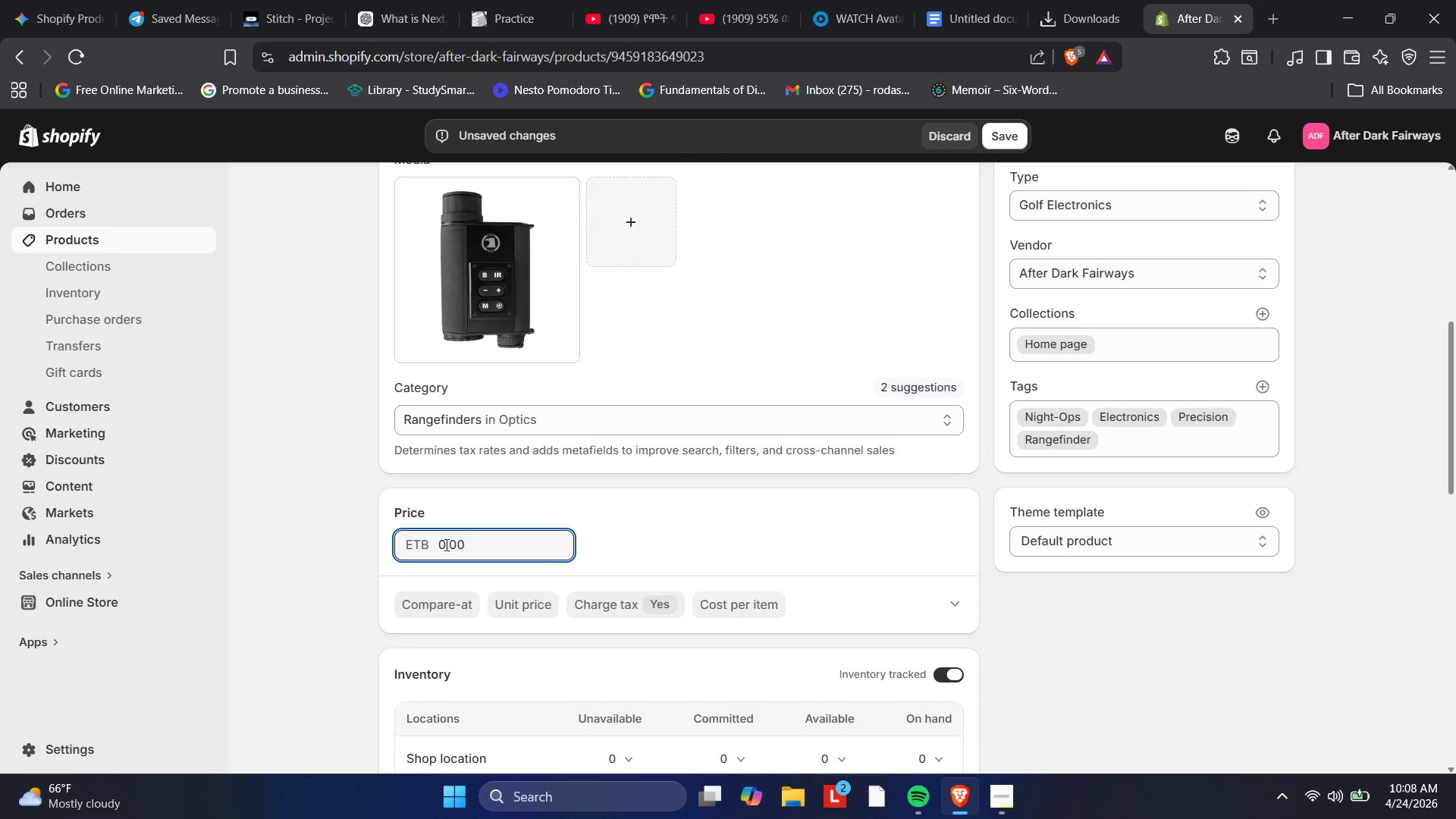 
left_click([443, 545])
 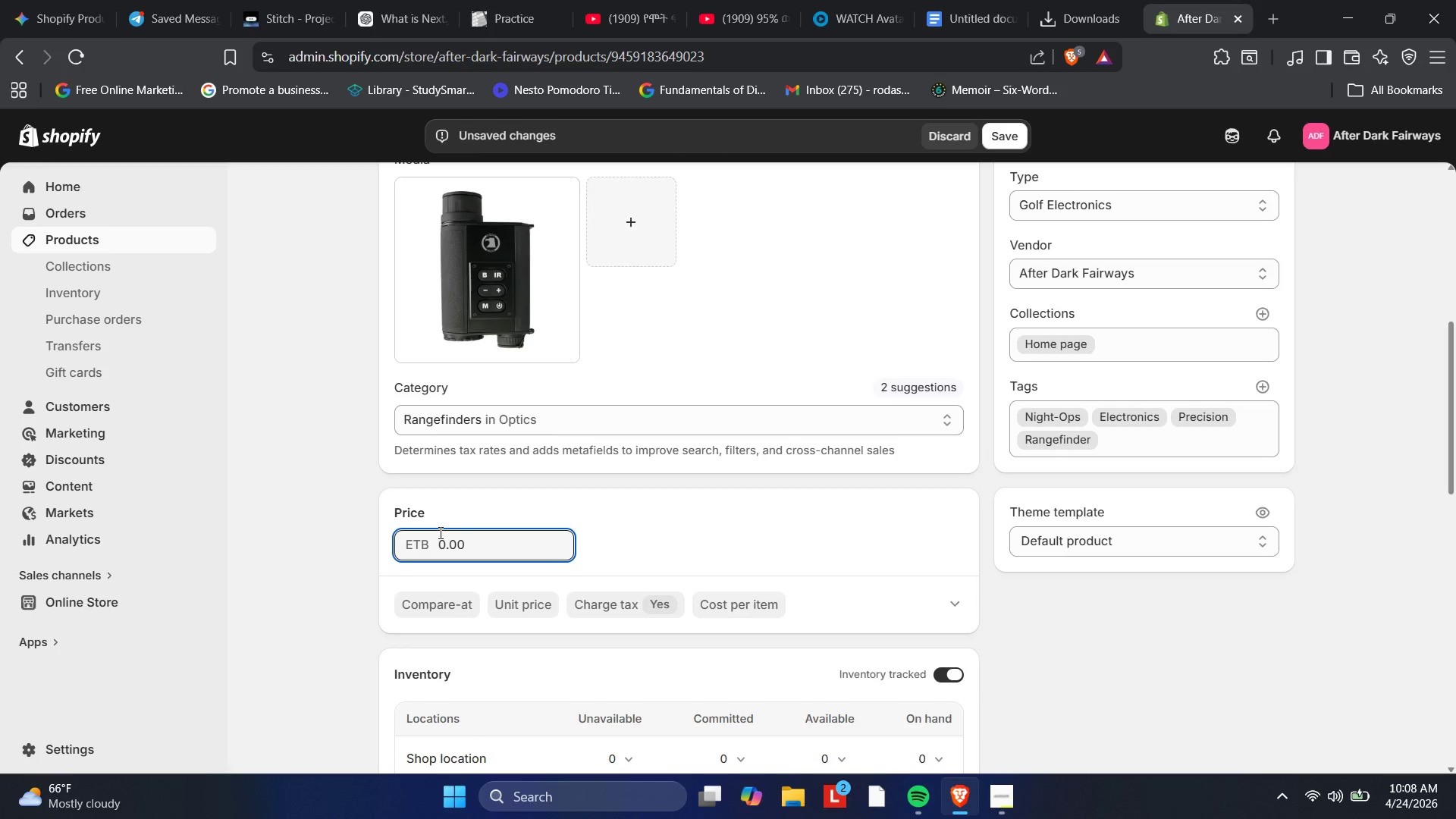 
key(Backspace)
 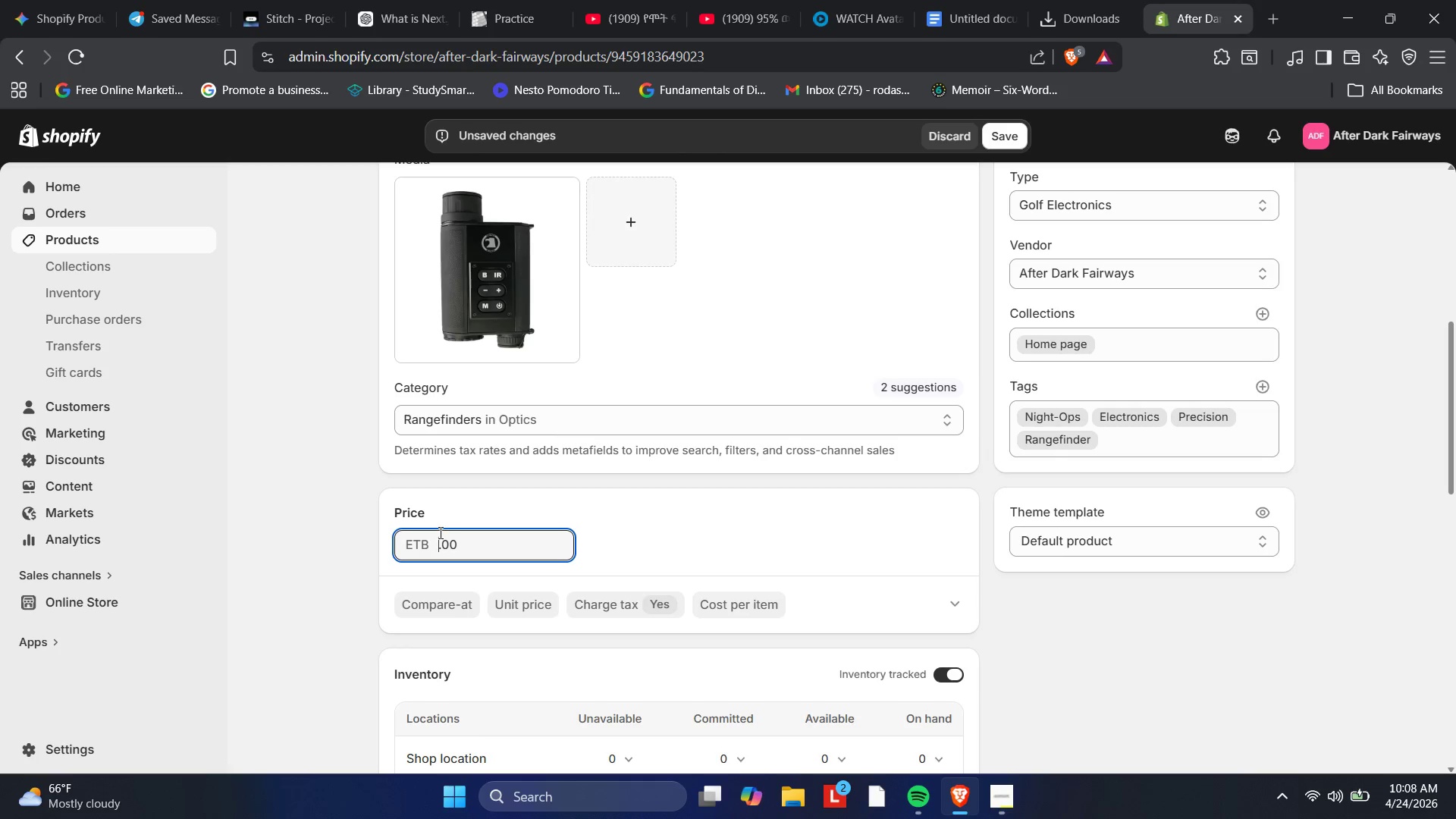 
key(Numpad1)
 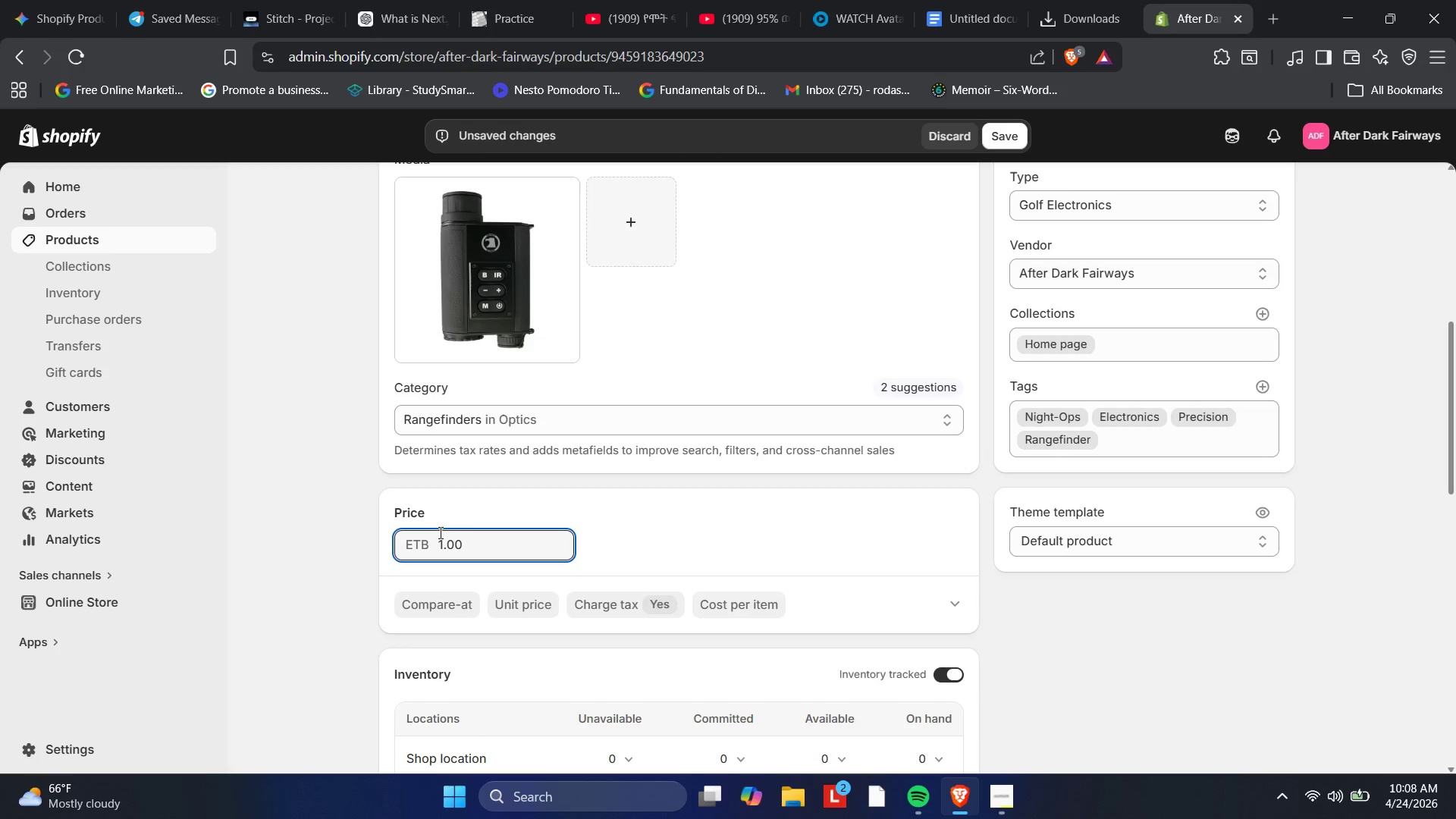 
key(Numpad5)
 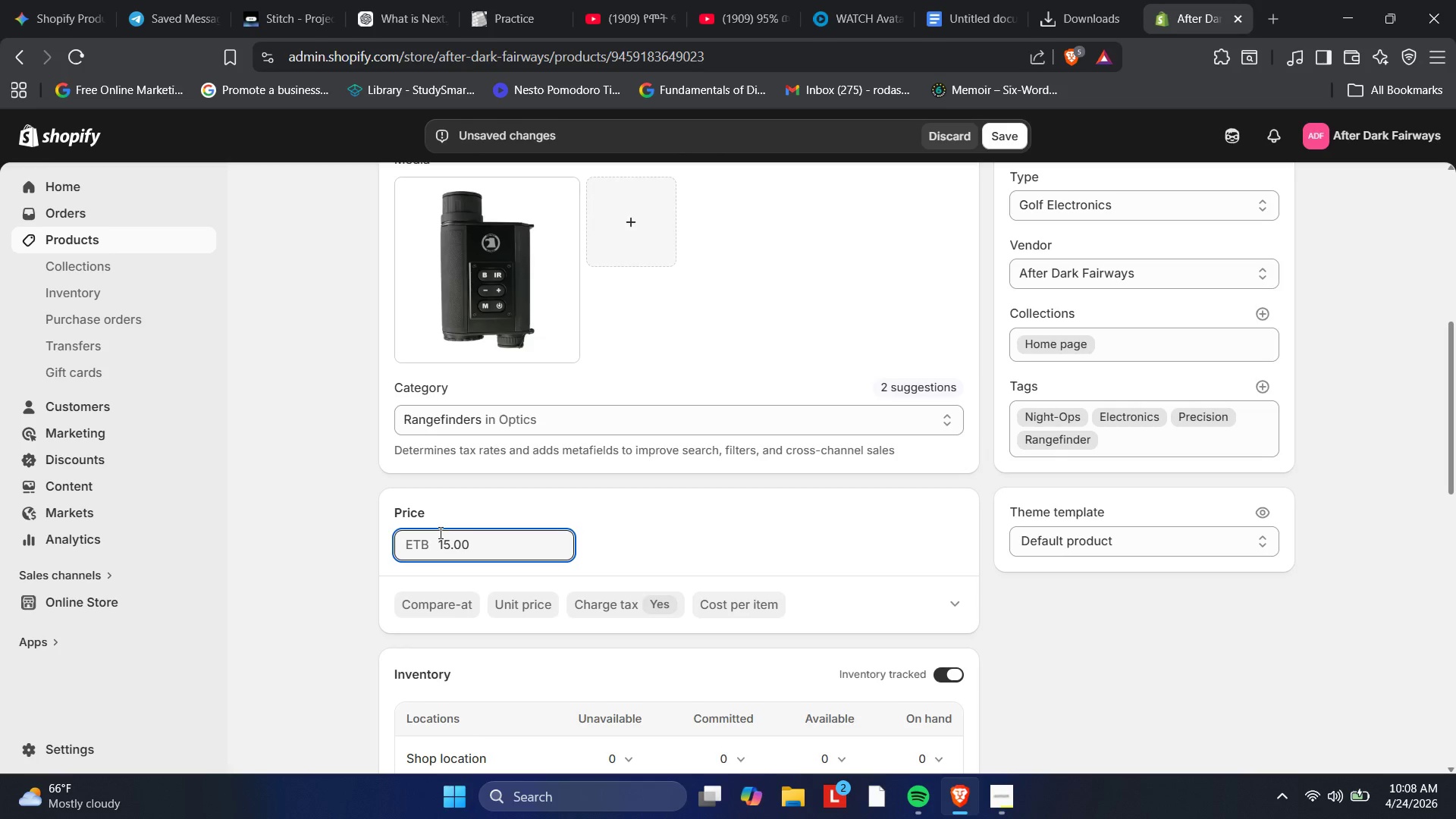 
key(Numpad0)
 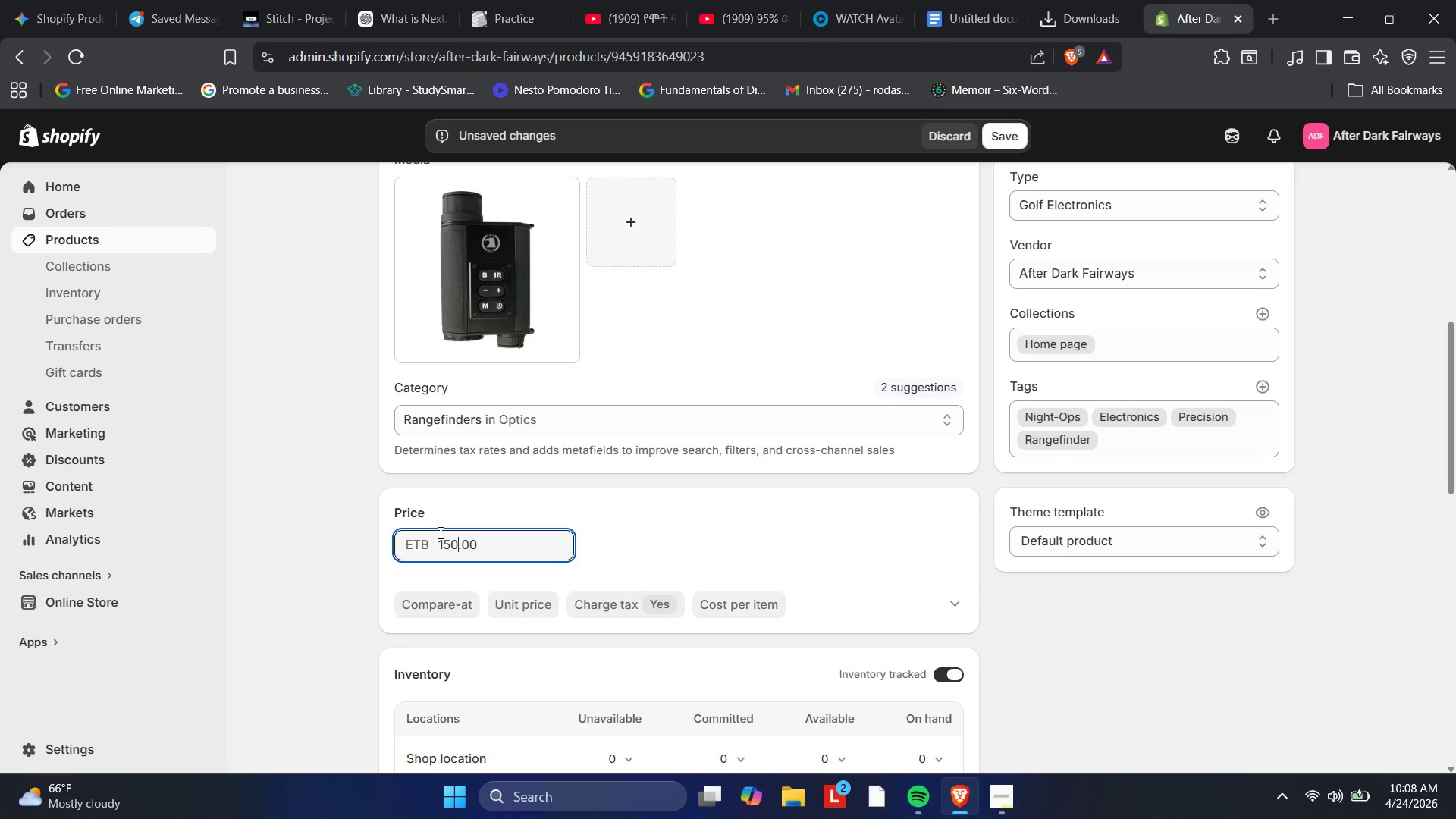 
key(Numpad0)
 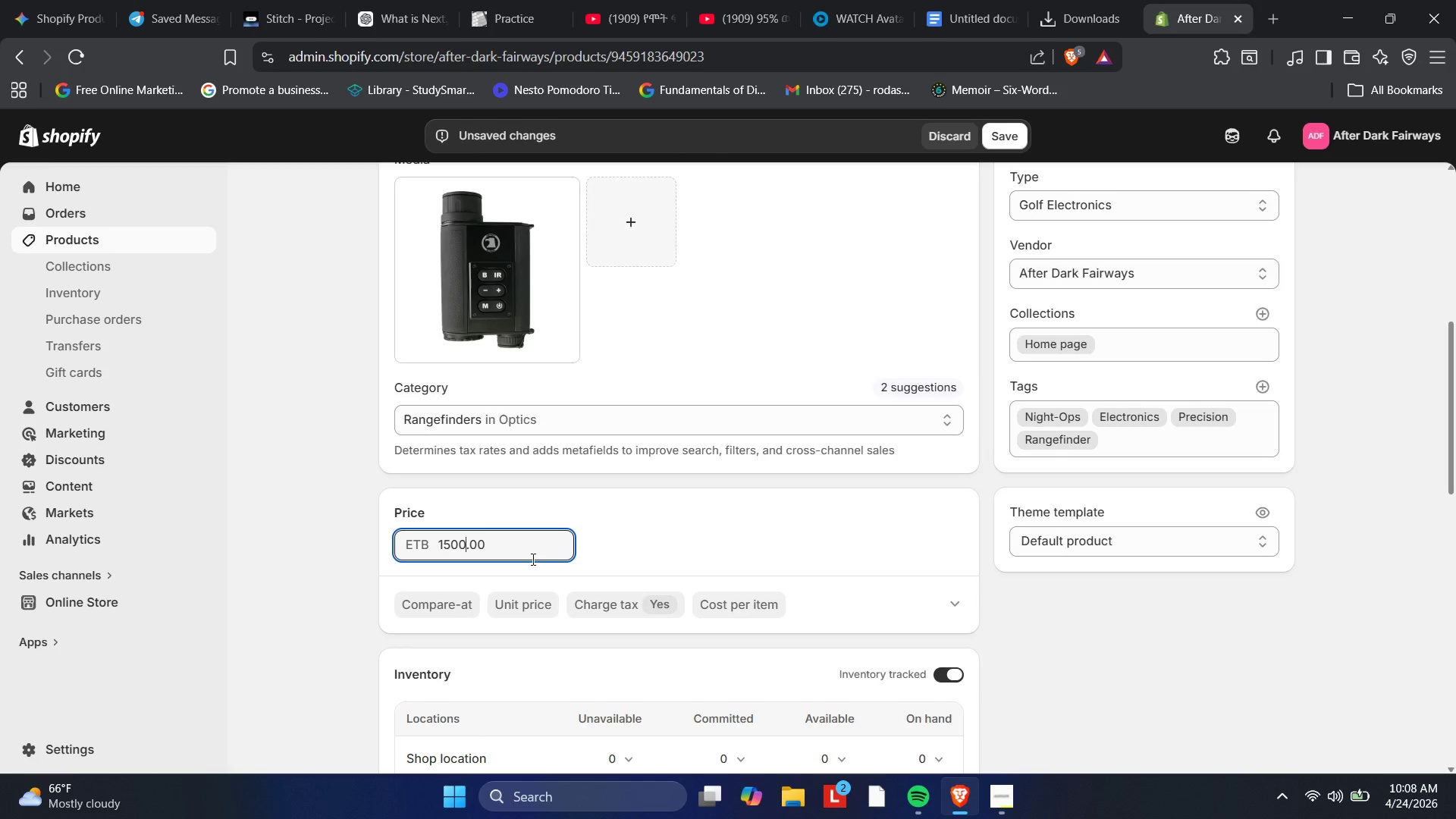 
wait(7.56)
 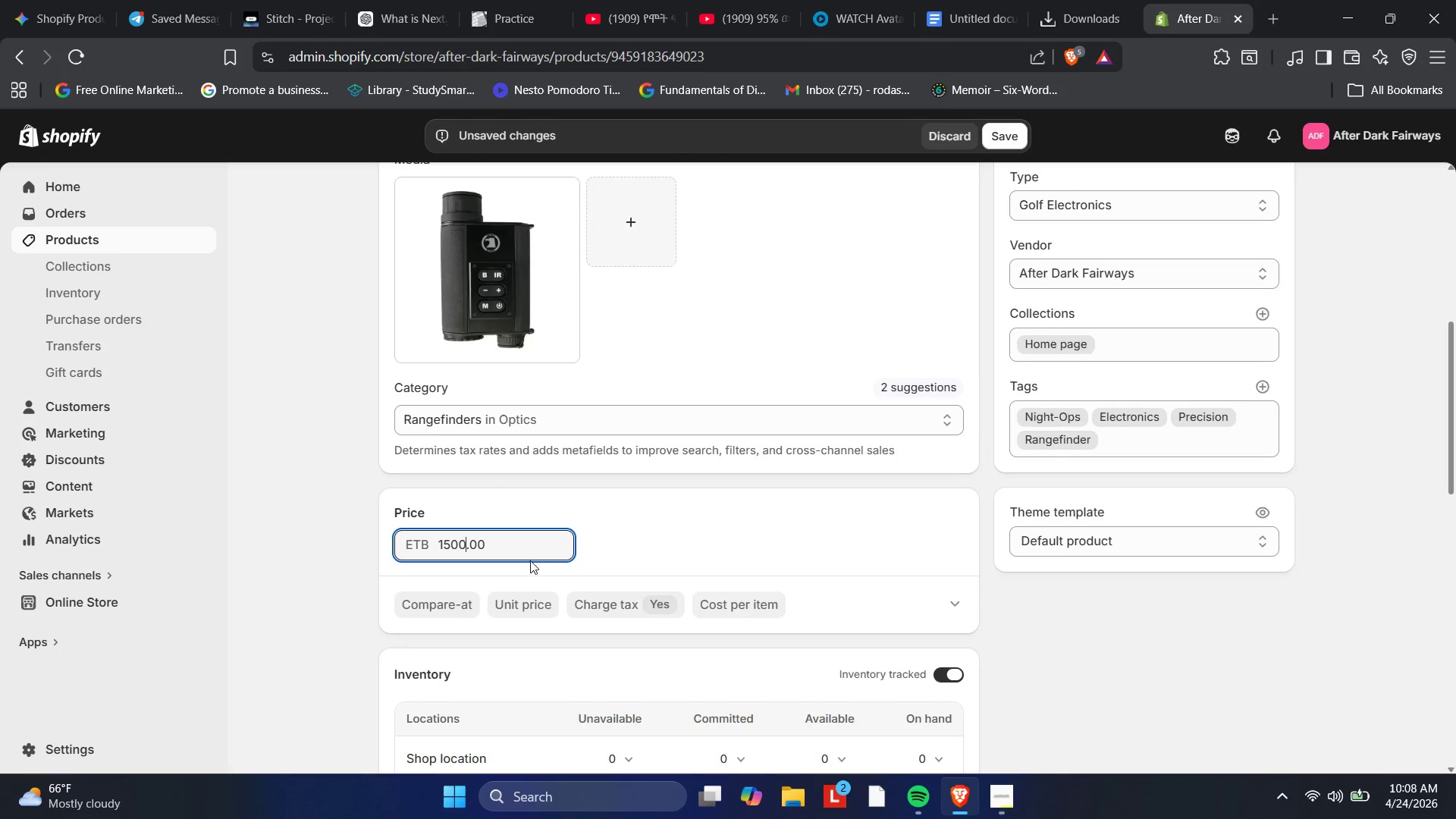 
mouse_move([455, 618])
 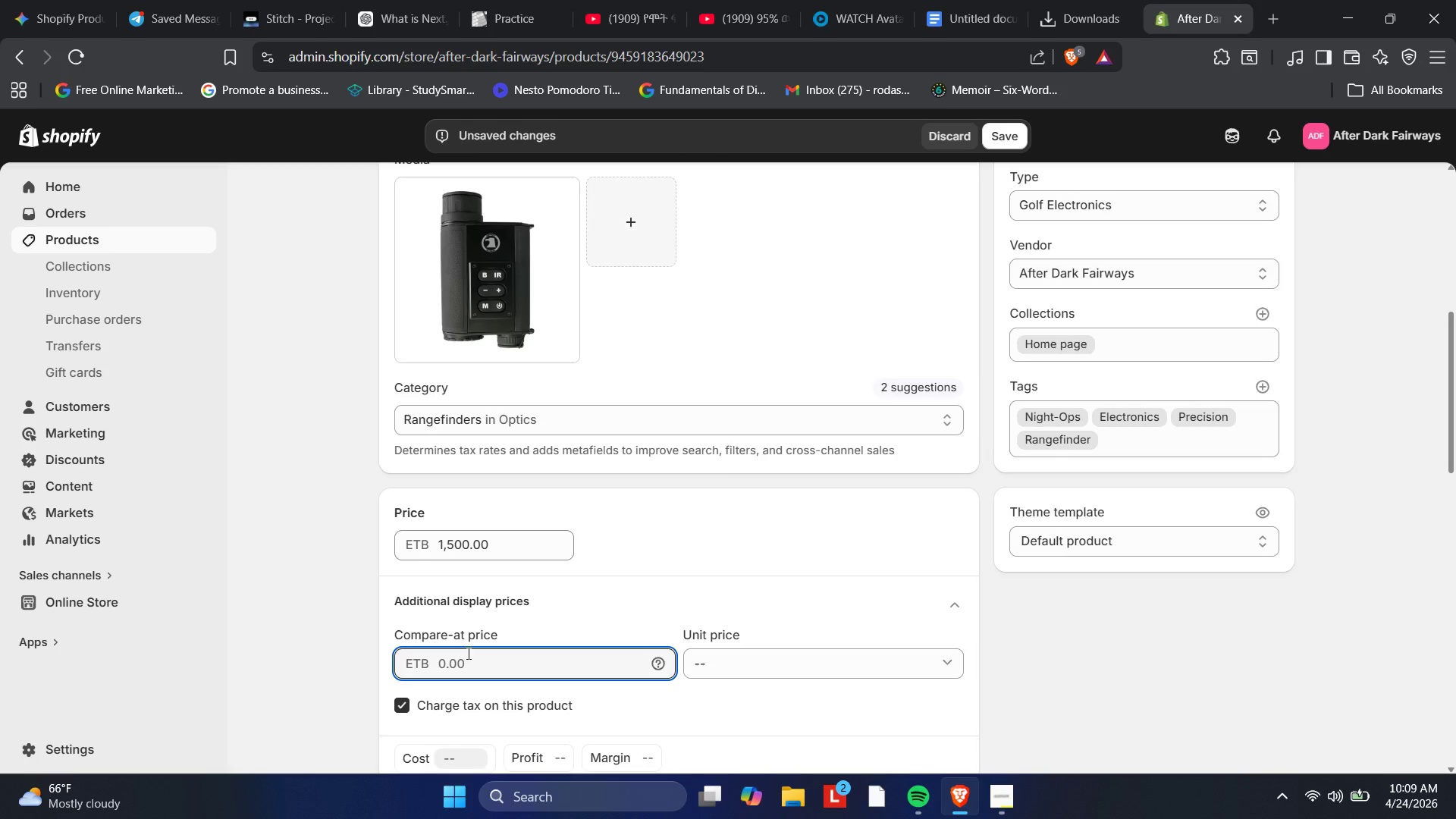 
wait(5.34)
 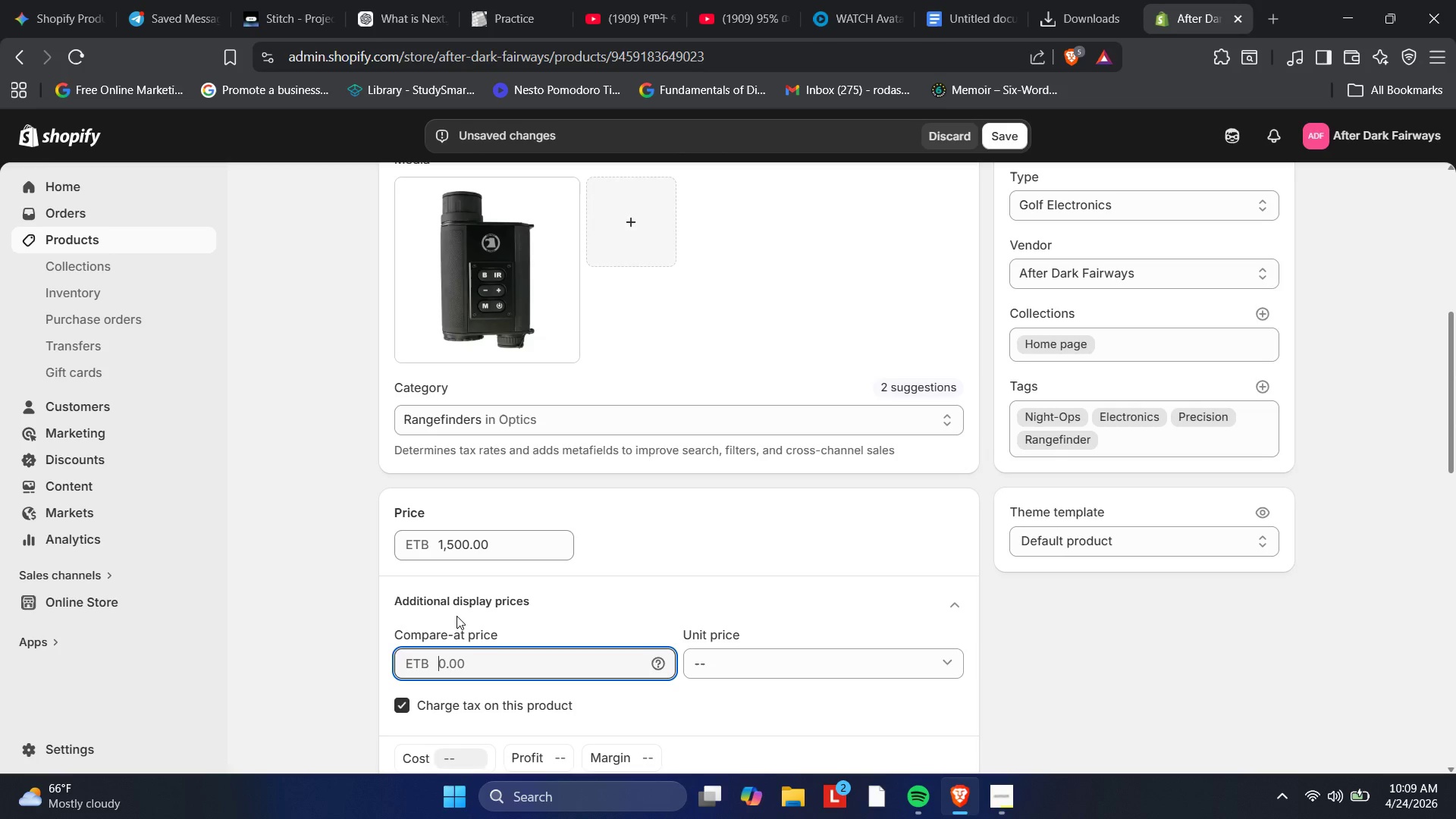 
key(Numpad1)
 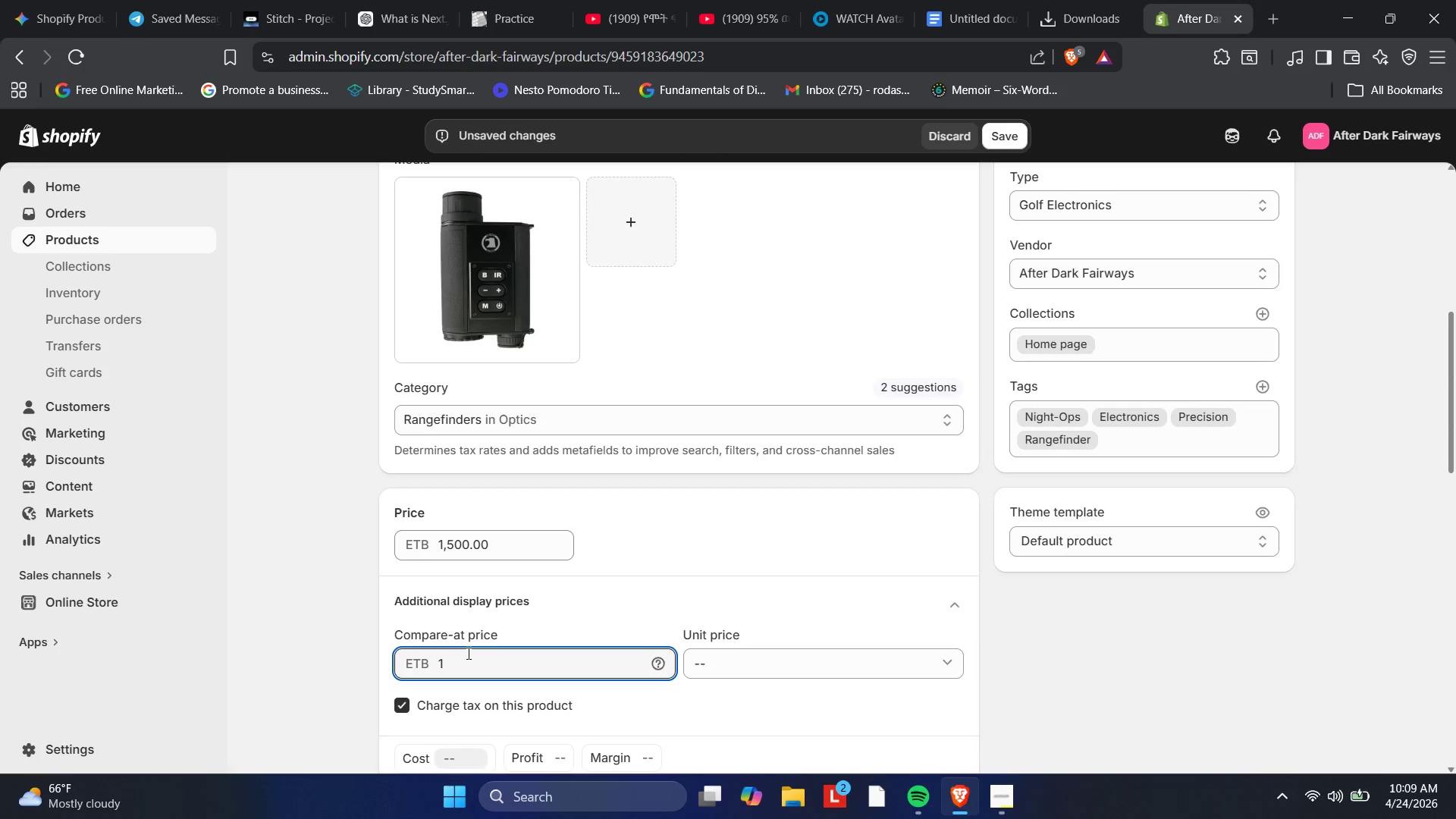 
key(Numpad7)
 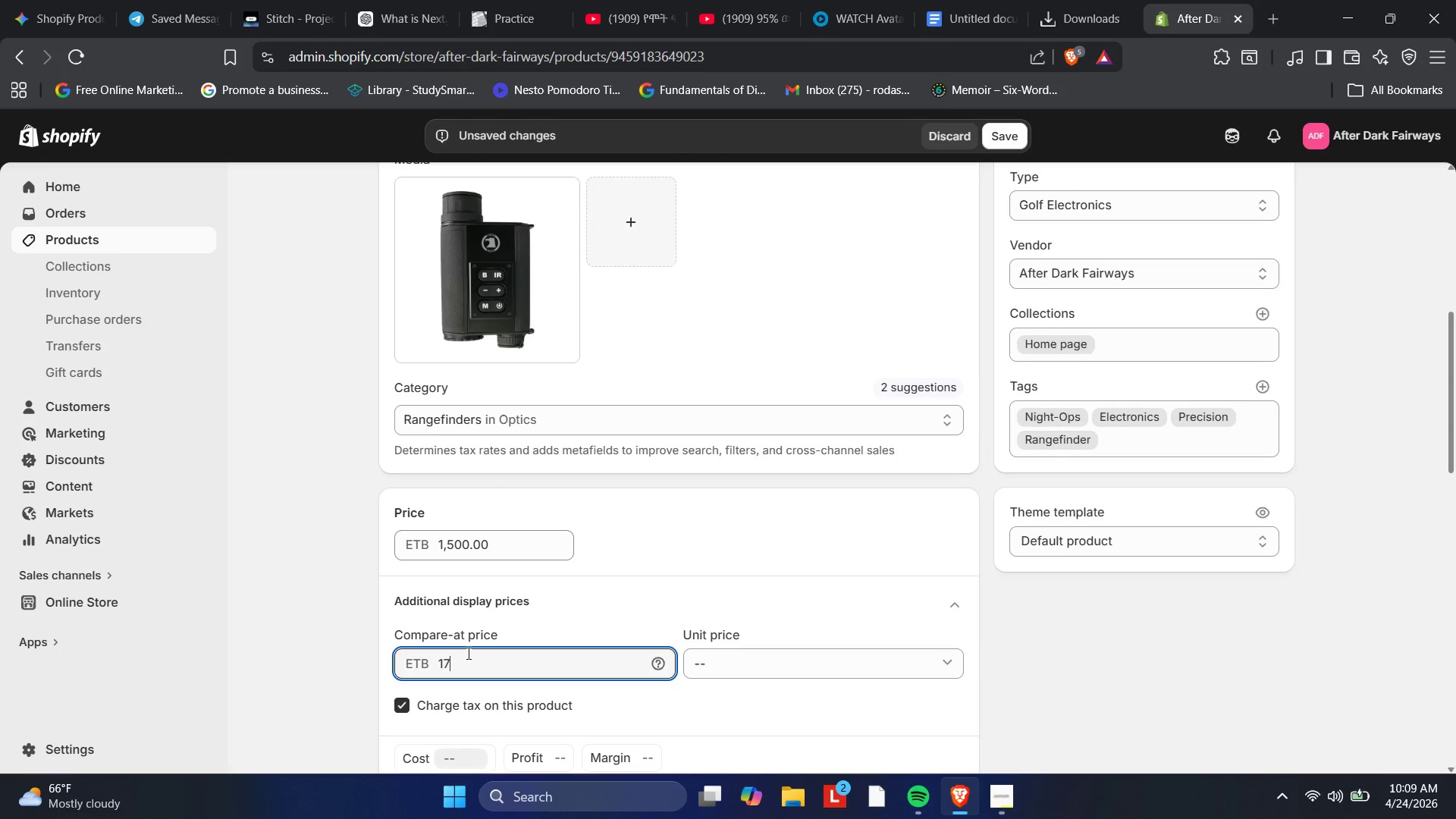 
key(Numpad0)
 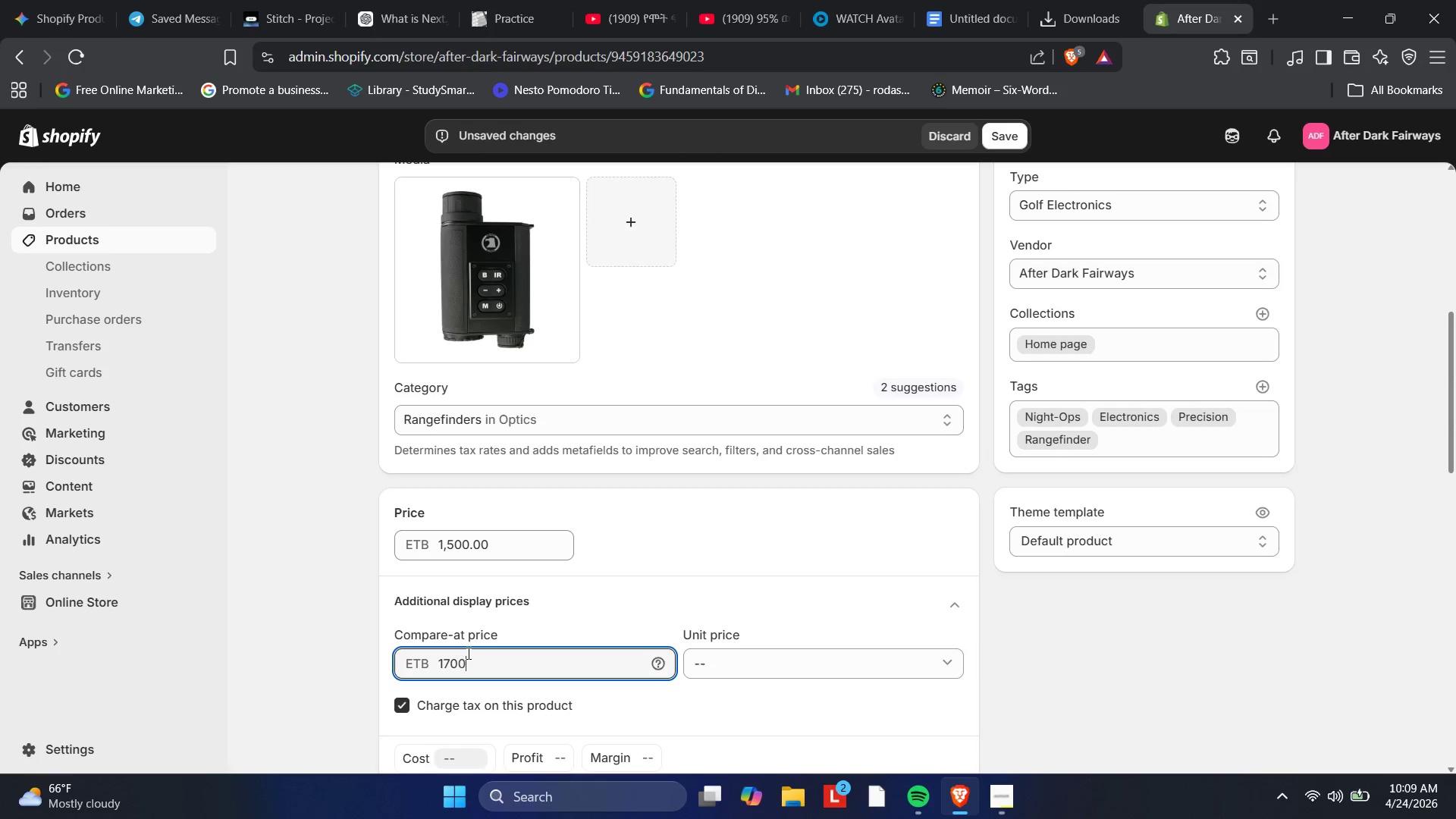 
key(Numpad0)
 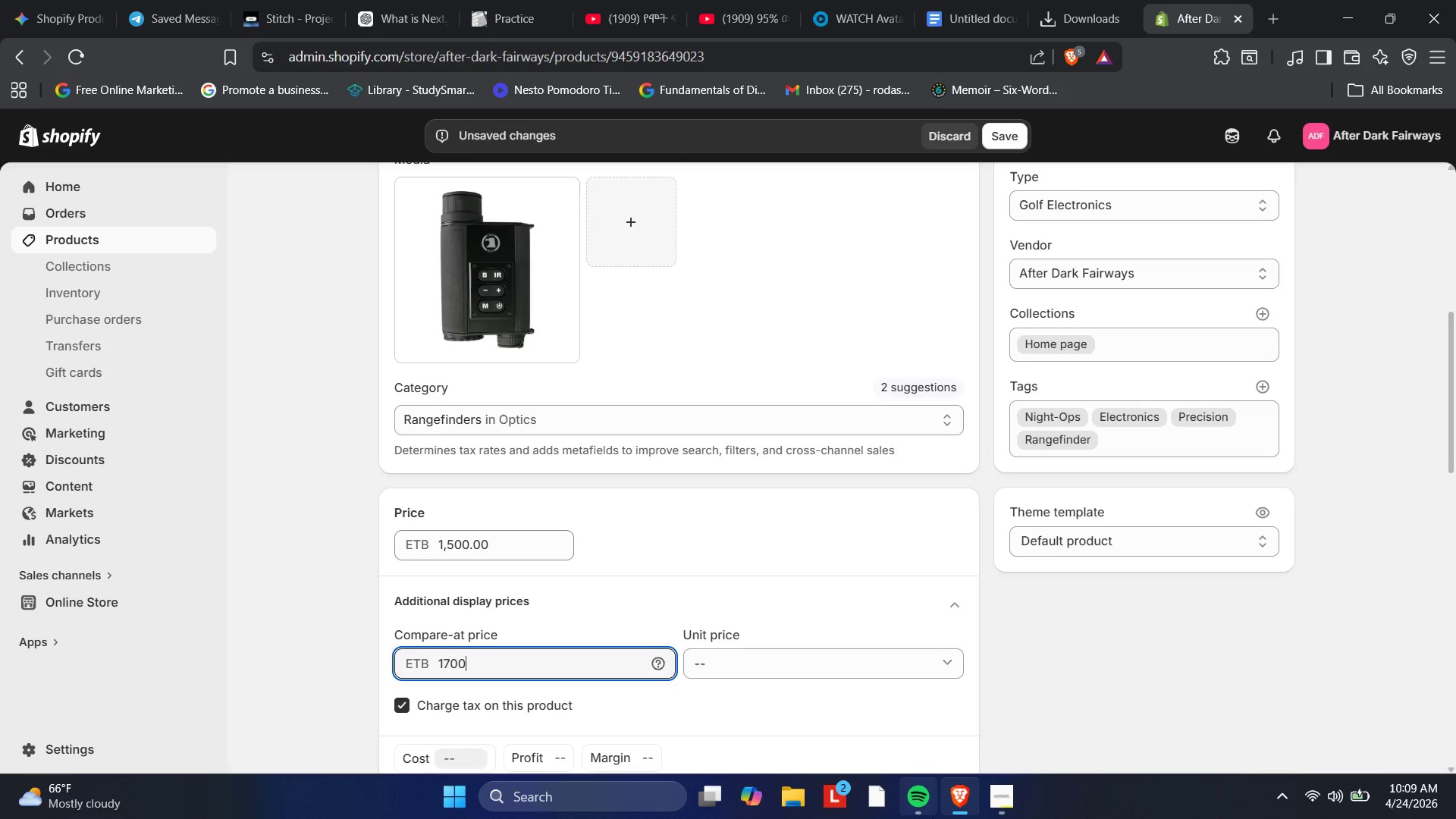 
mouse_move([969, 807])
 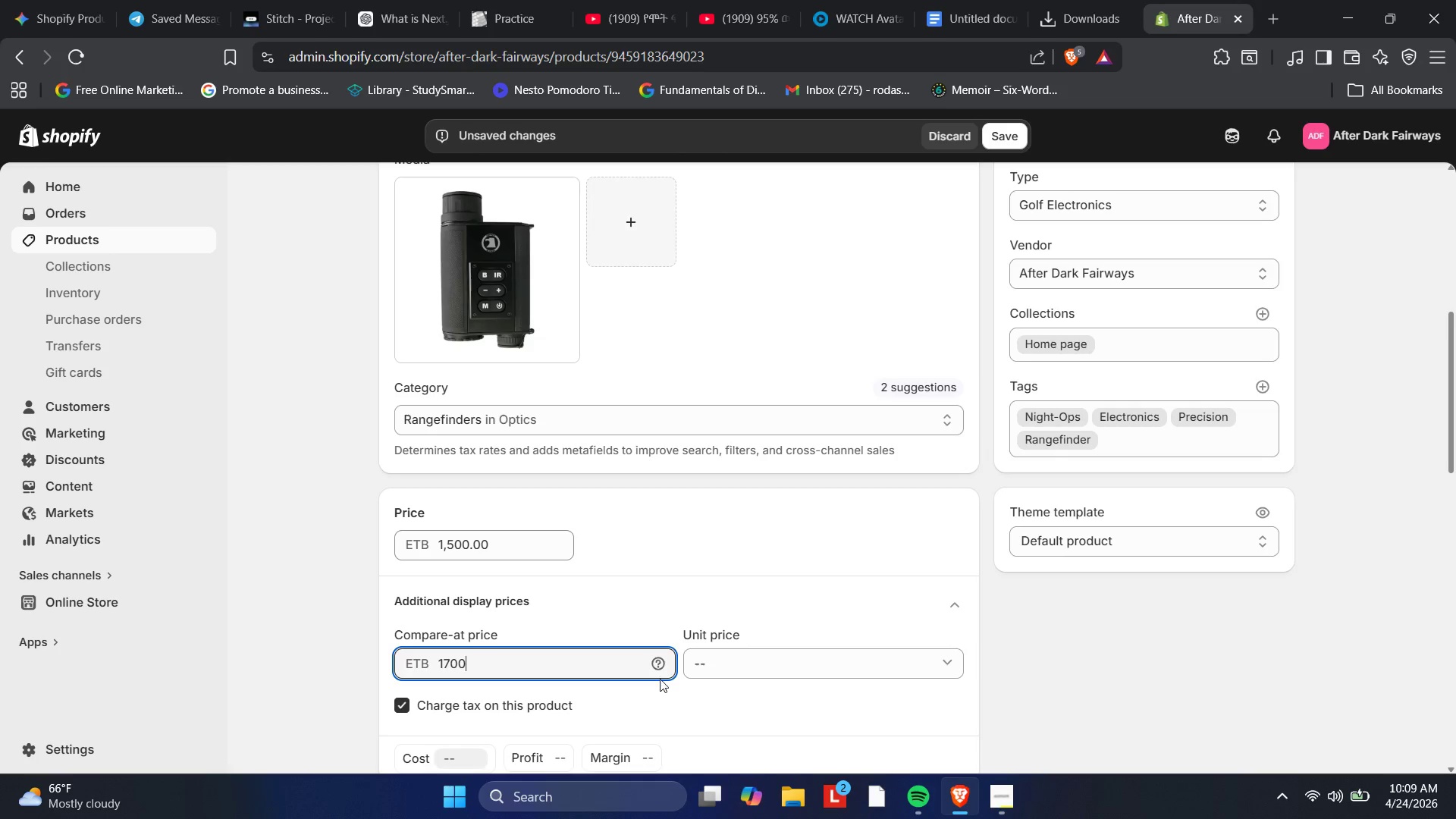 
scroll: coordinate [670, 643], scroll_direction: down, amount: 1.0
 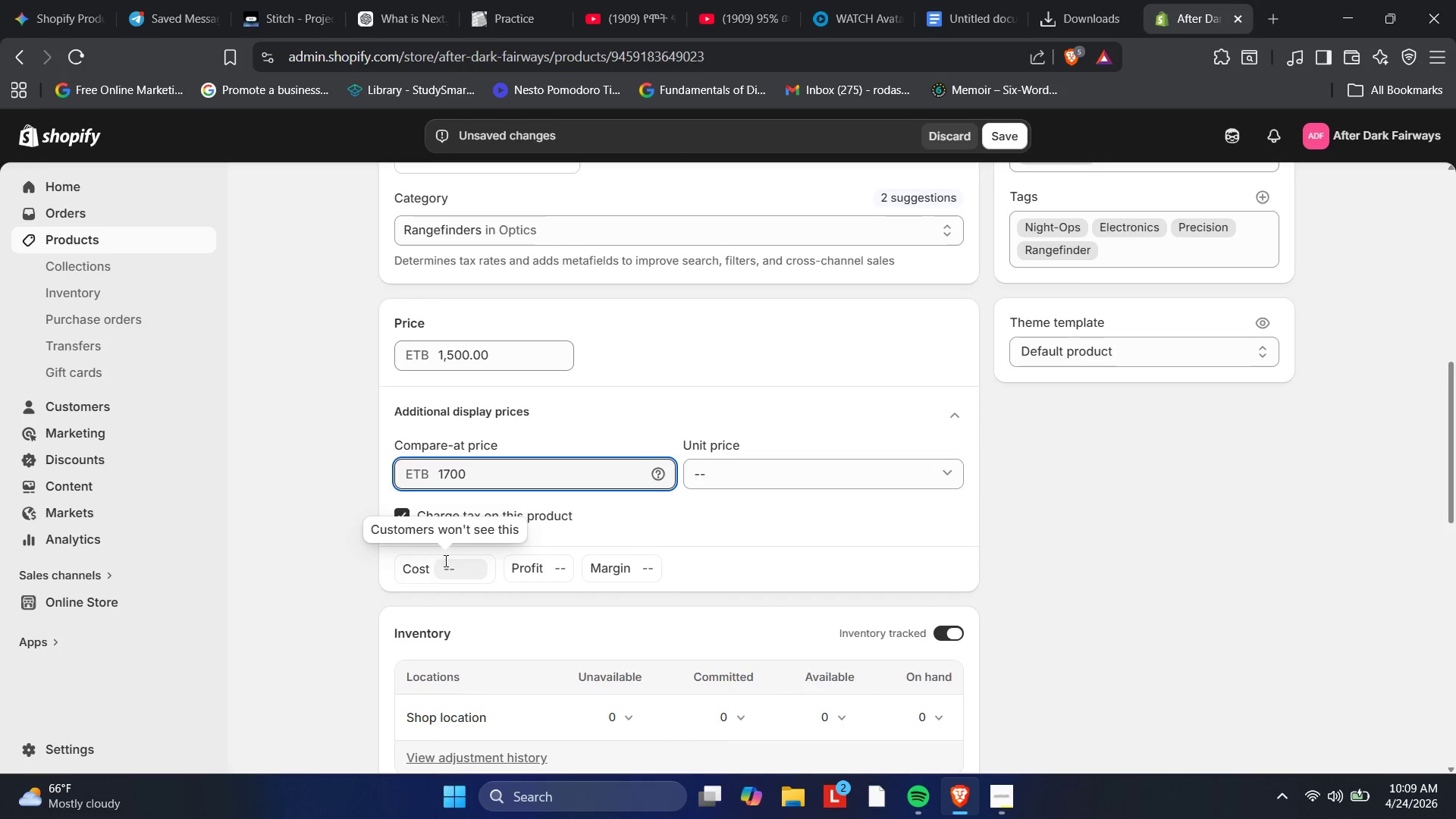 
left_click([419, 561])
 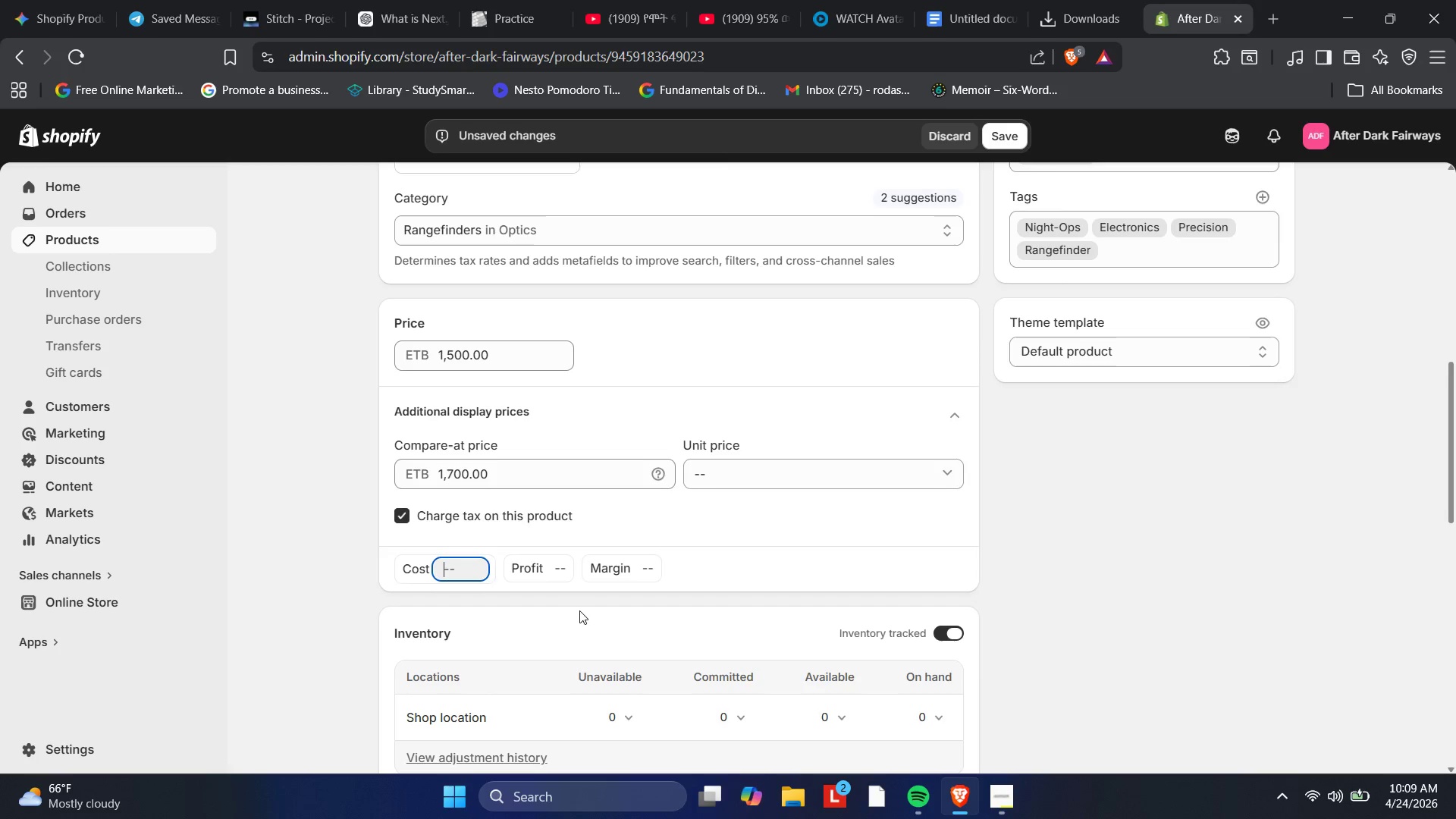 
left_click([708, 567])
 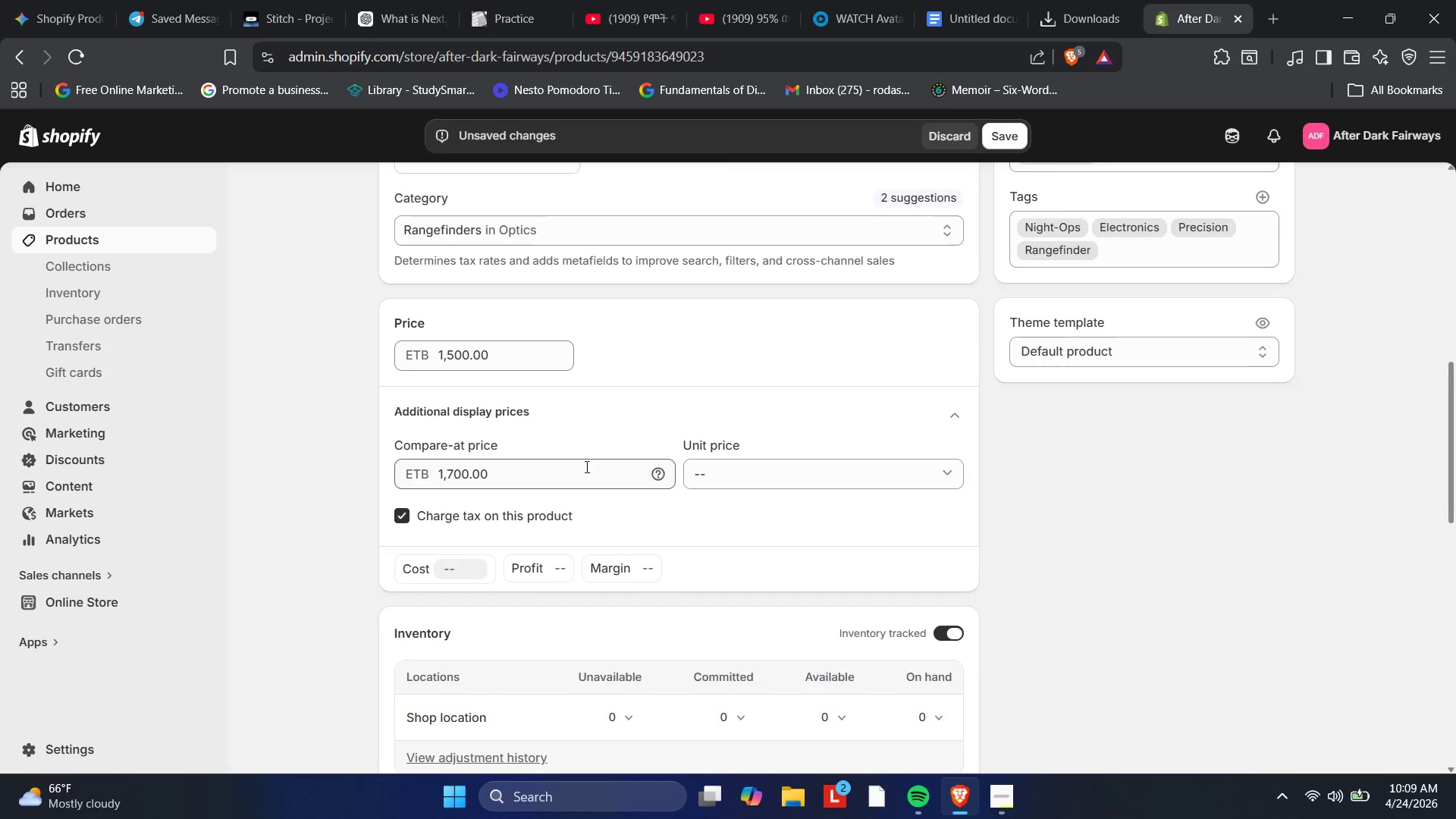 
mouse_move([934, 413])
 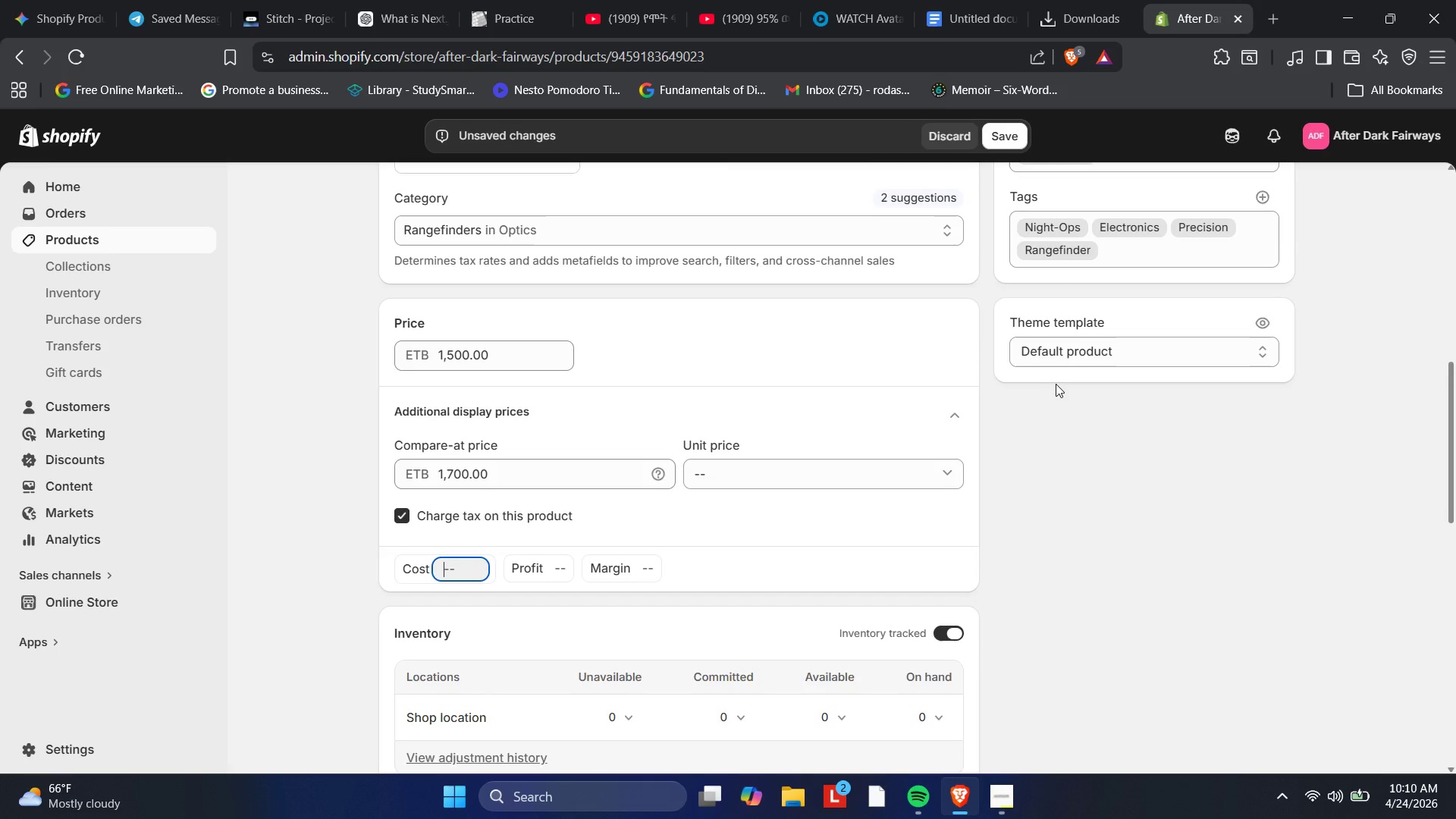 
wait(54.15)
 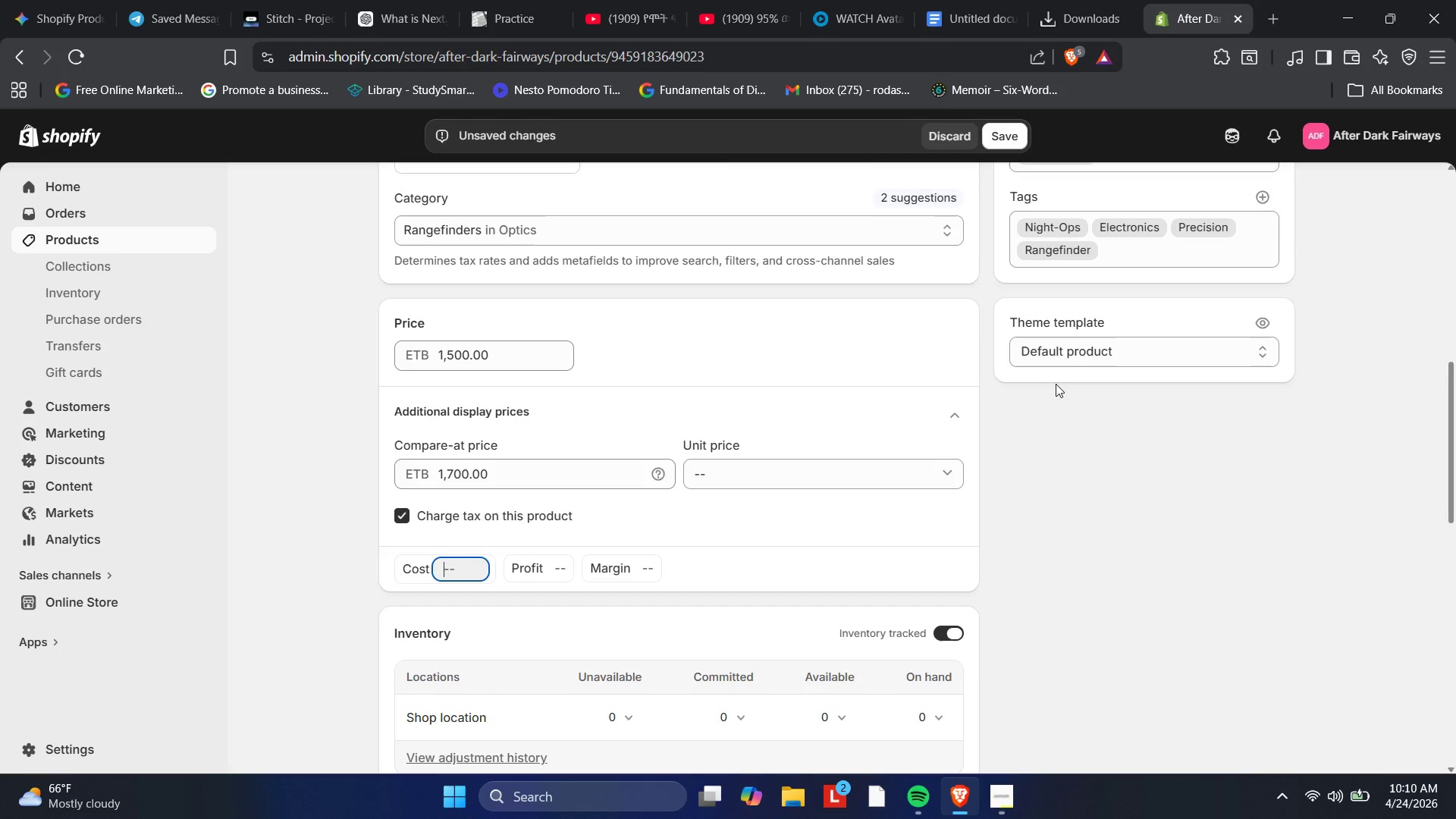 
left_click([570, 485])
 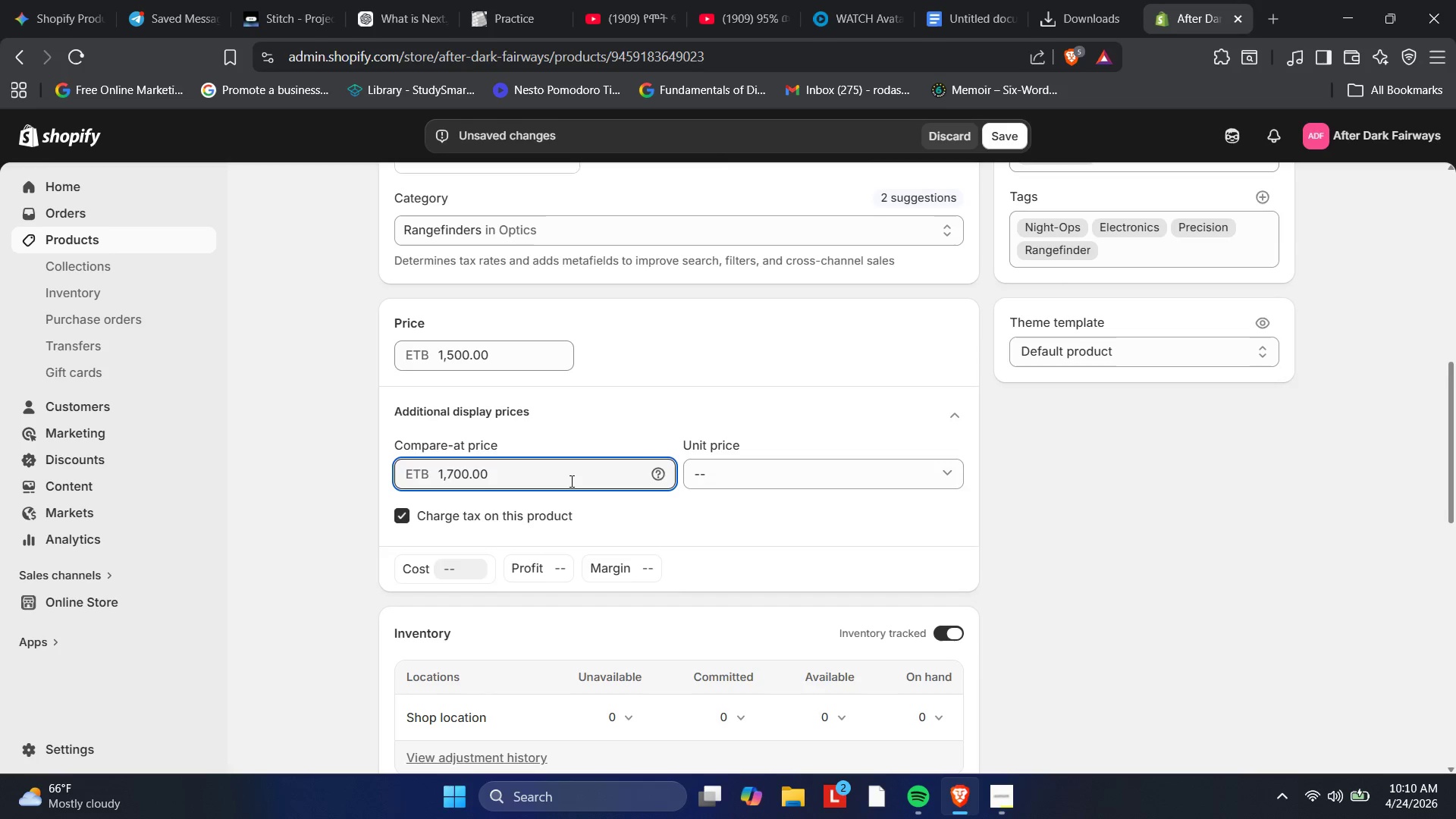 
key(Backspace)
 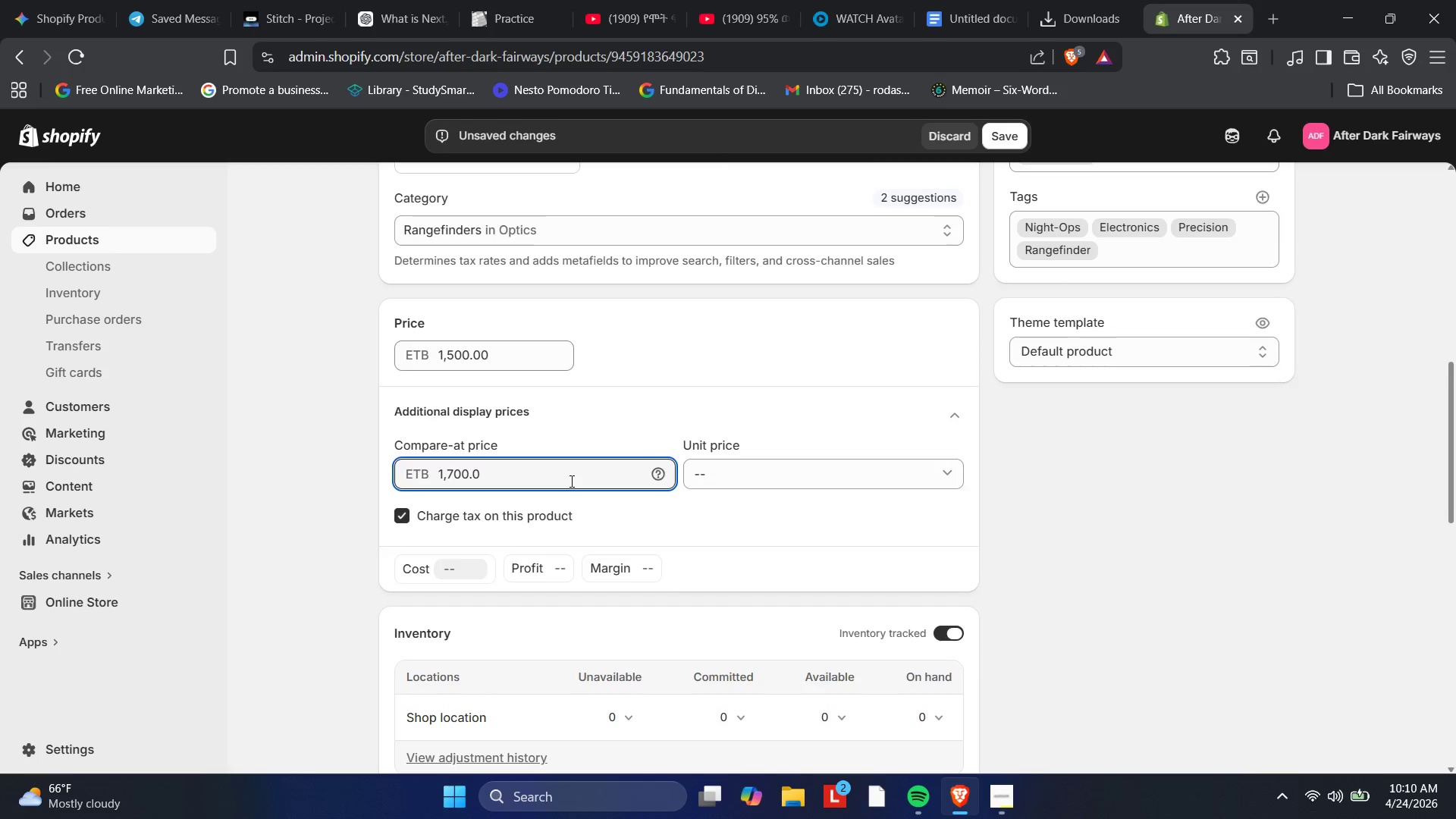 
key(Backspace)
 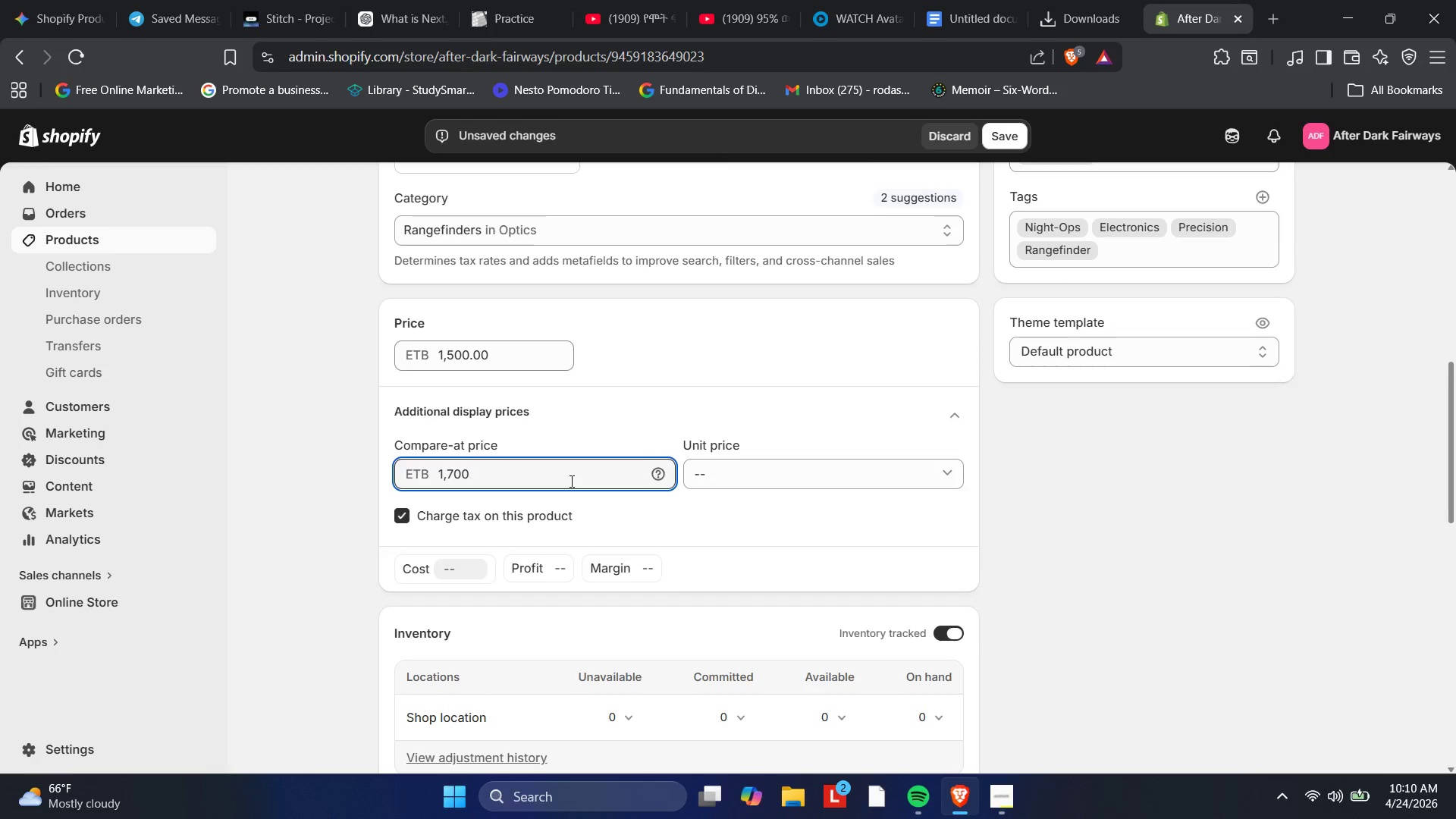 
key(Backspace)
 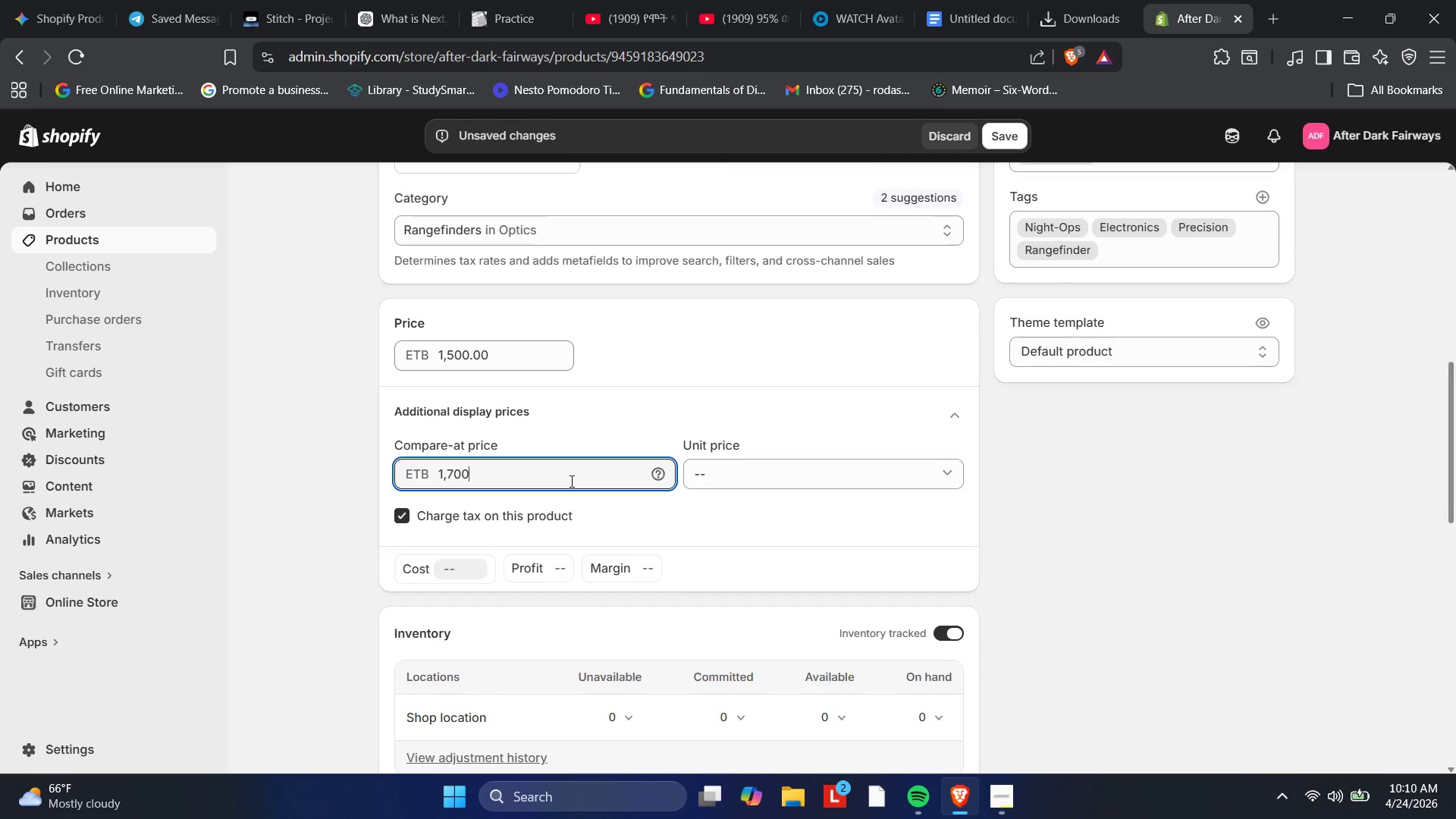 
key(Backspace)
 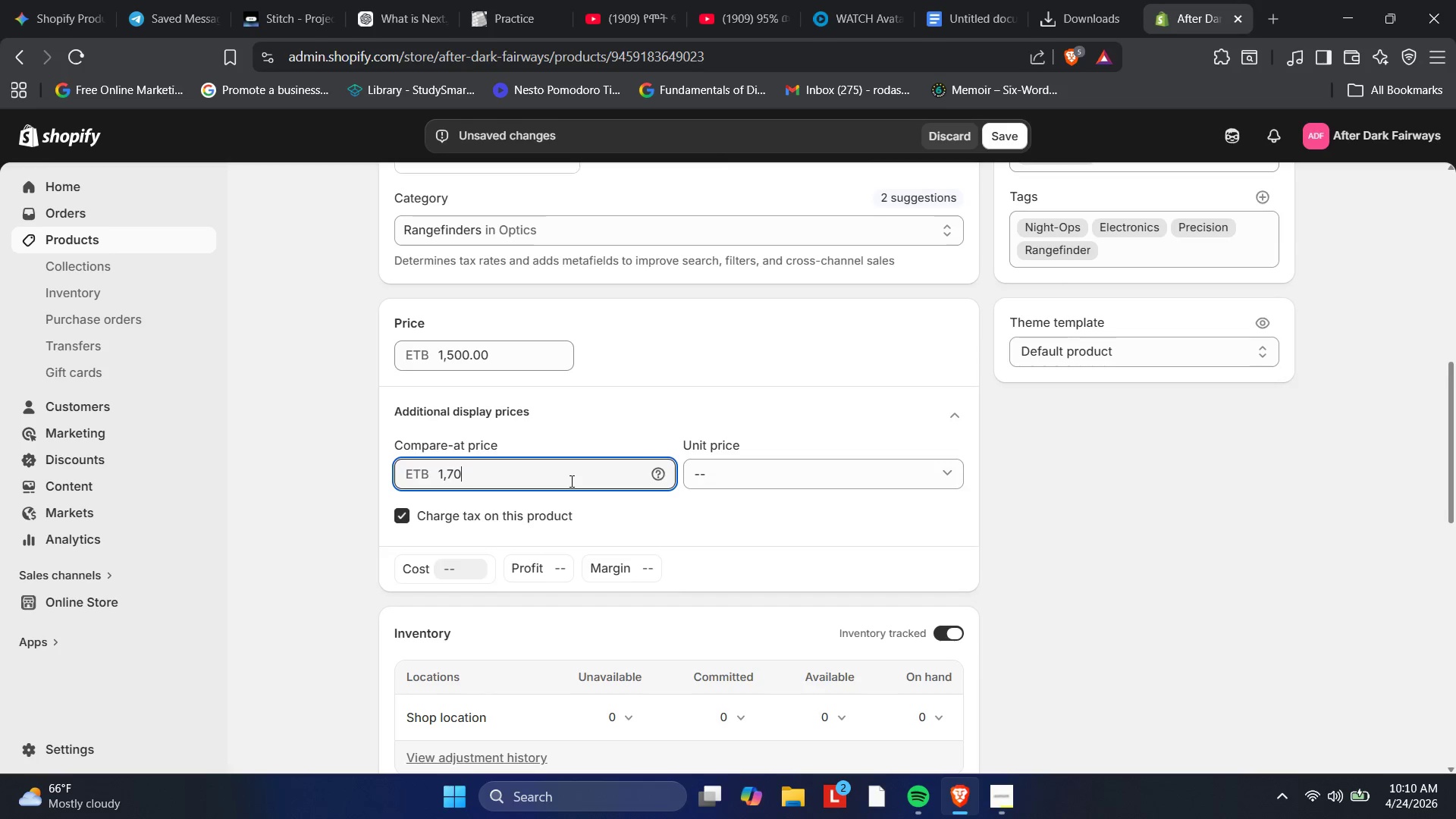 
key(Backspace)
 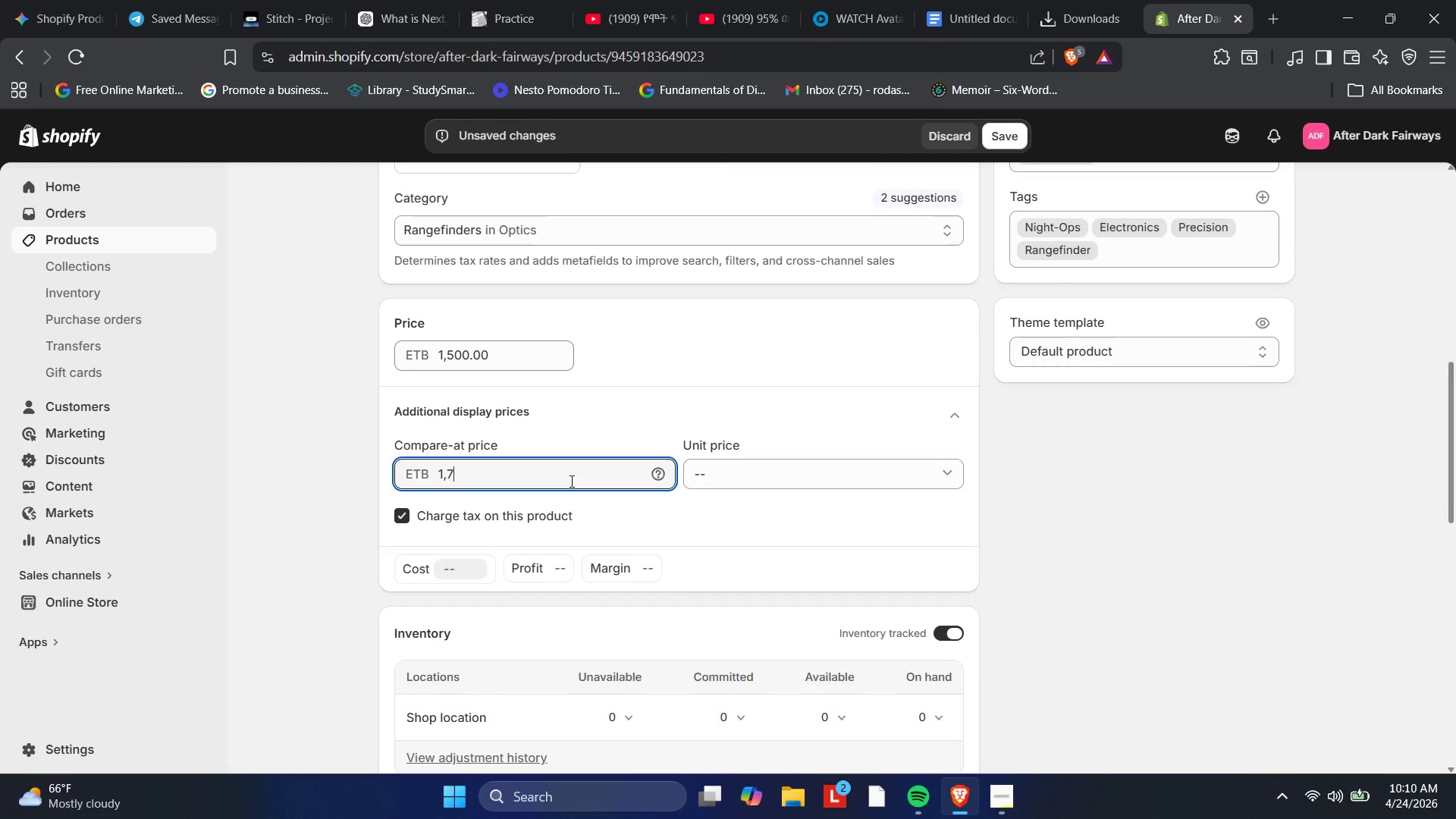 
key(Backspace)
 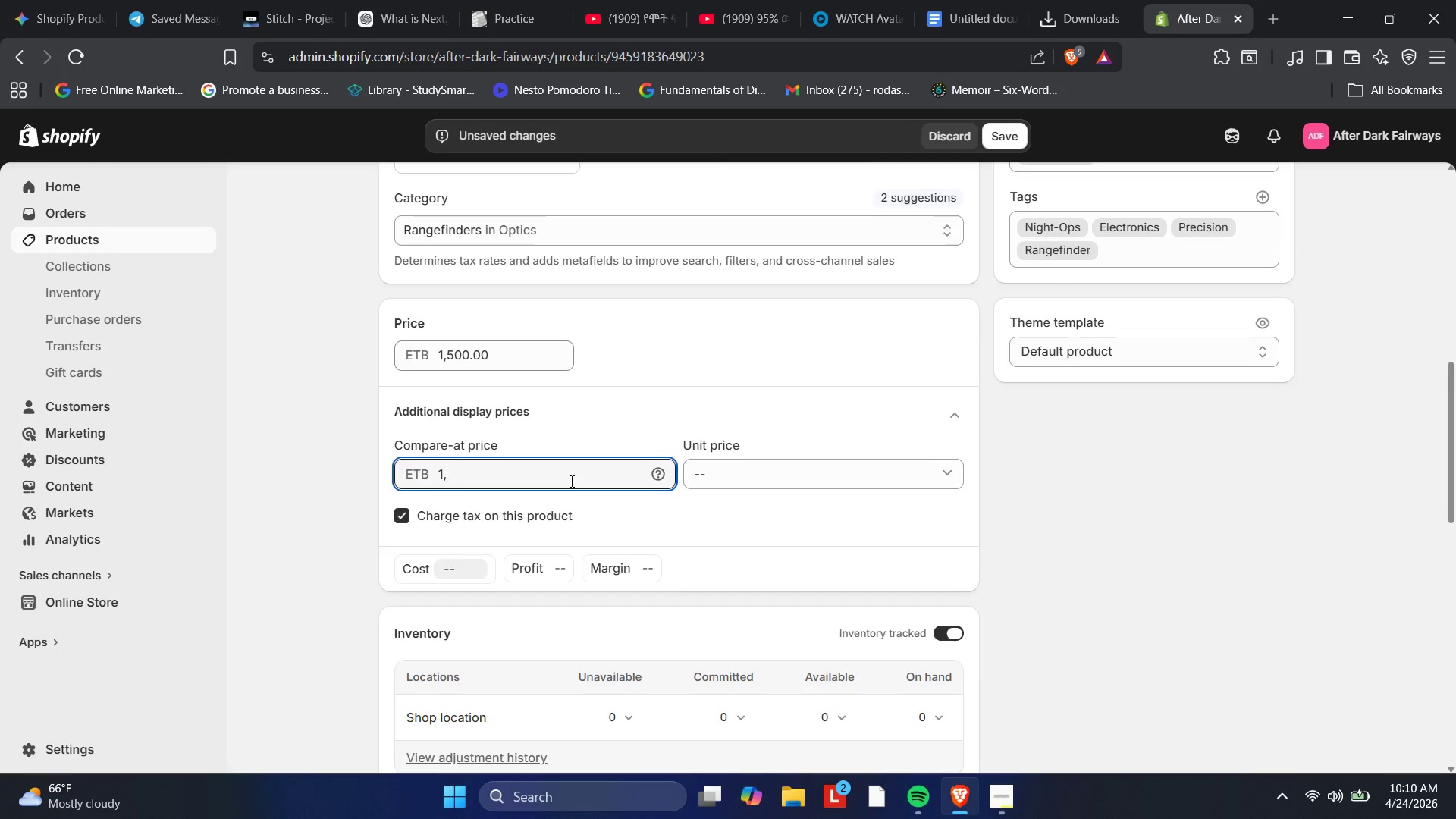 
key(Backspace)
 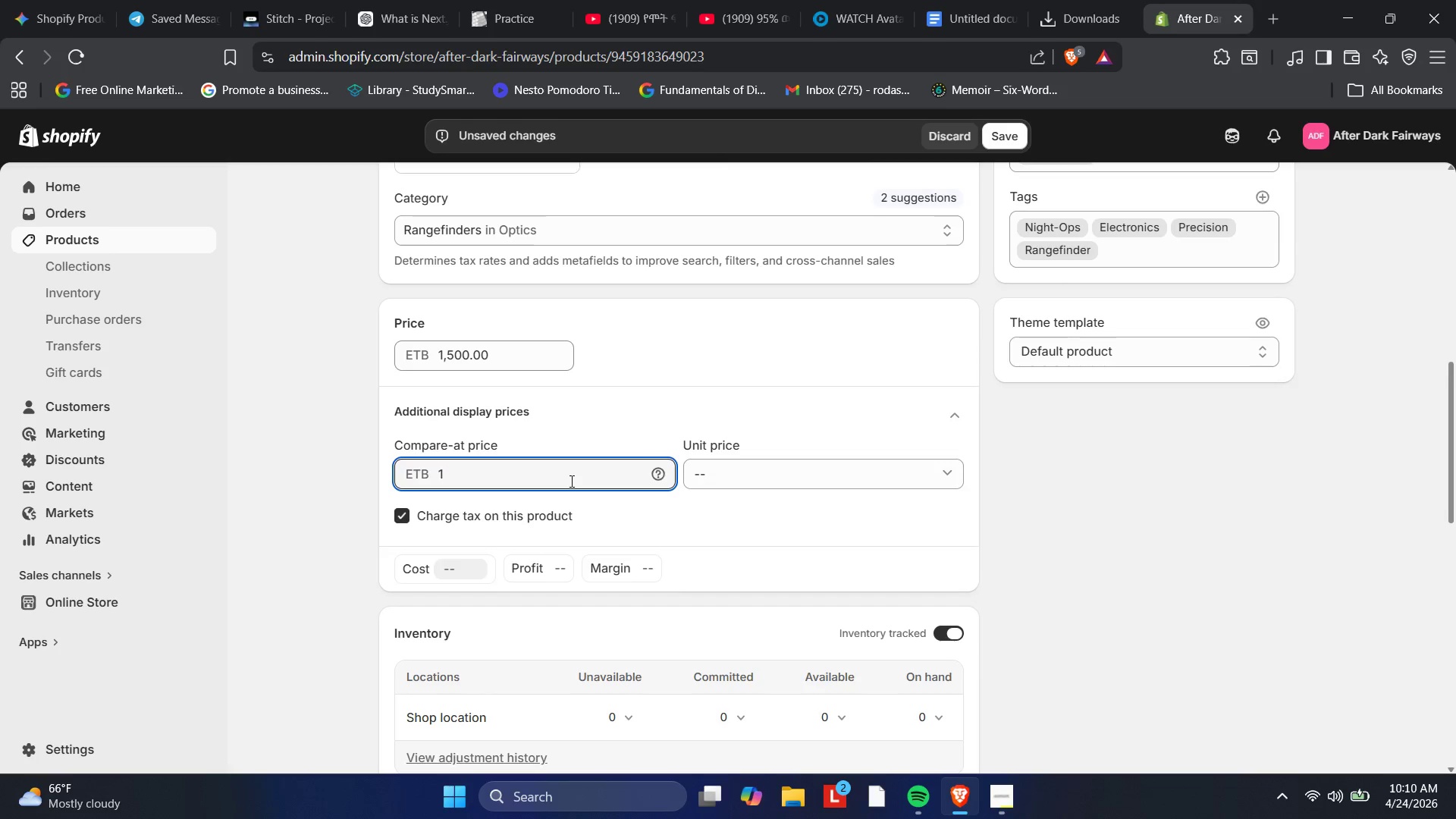 
key(Backspace)
 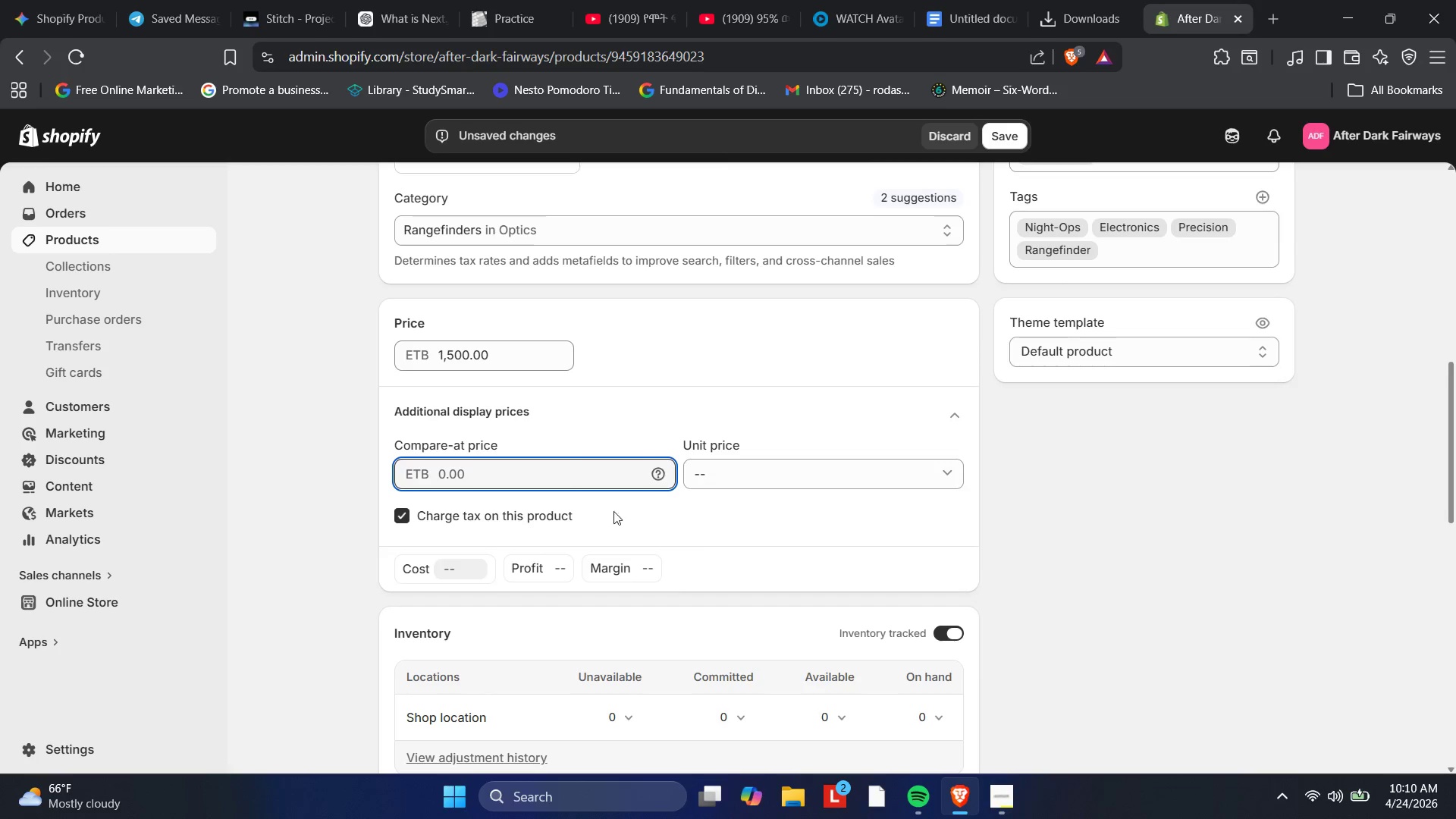 
left_click([720, 510])
 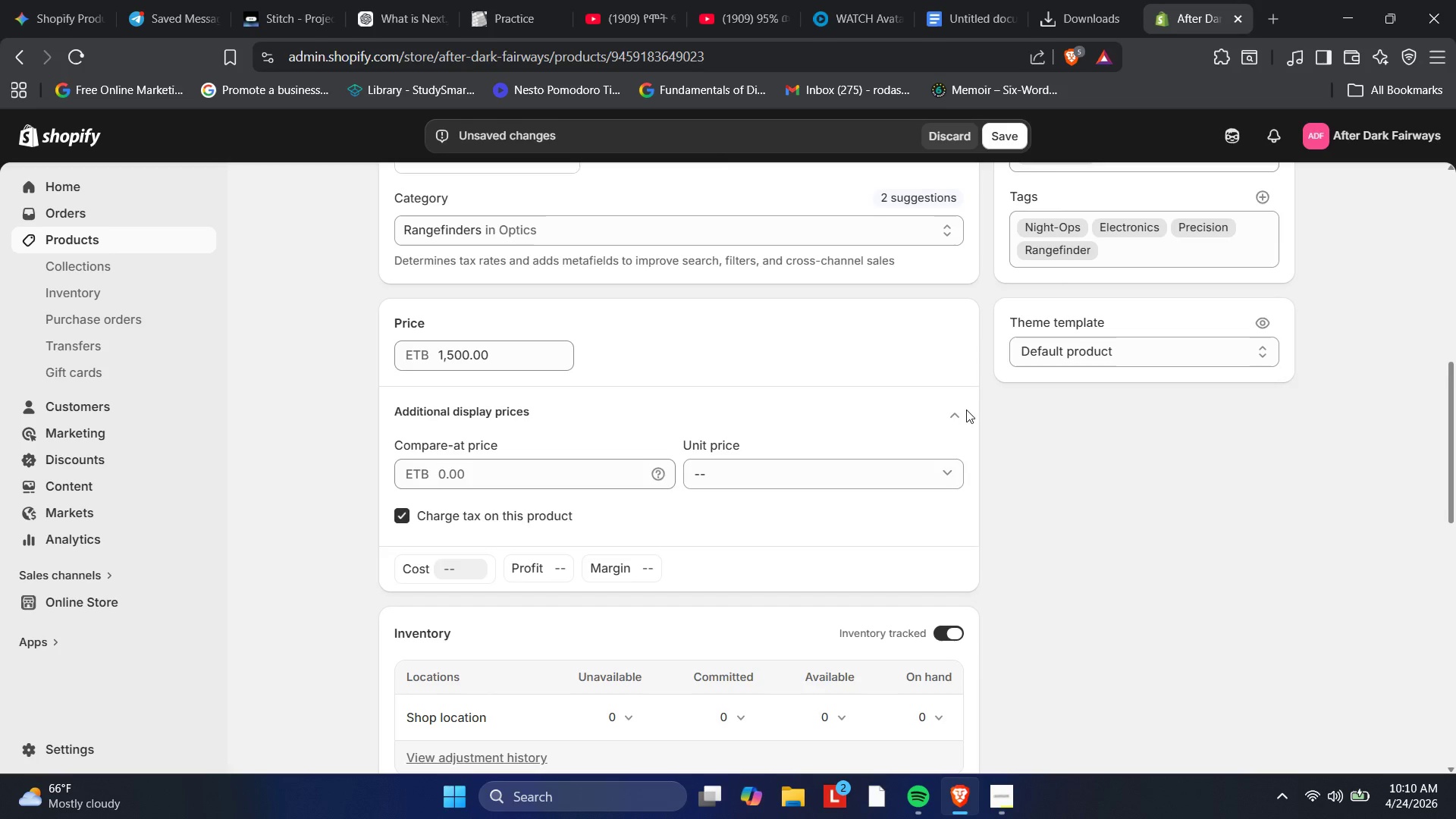 
left_click([949, 415])
 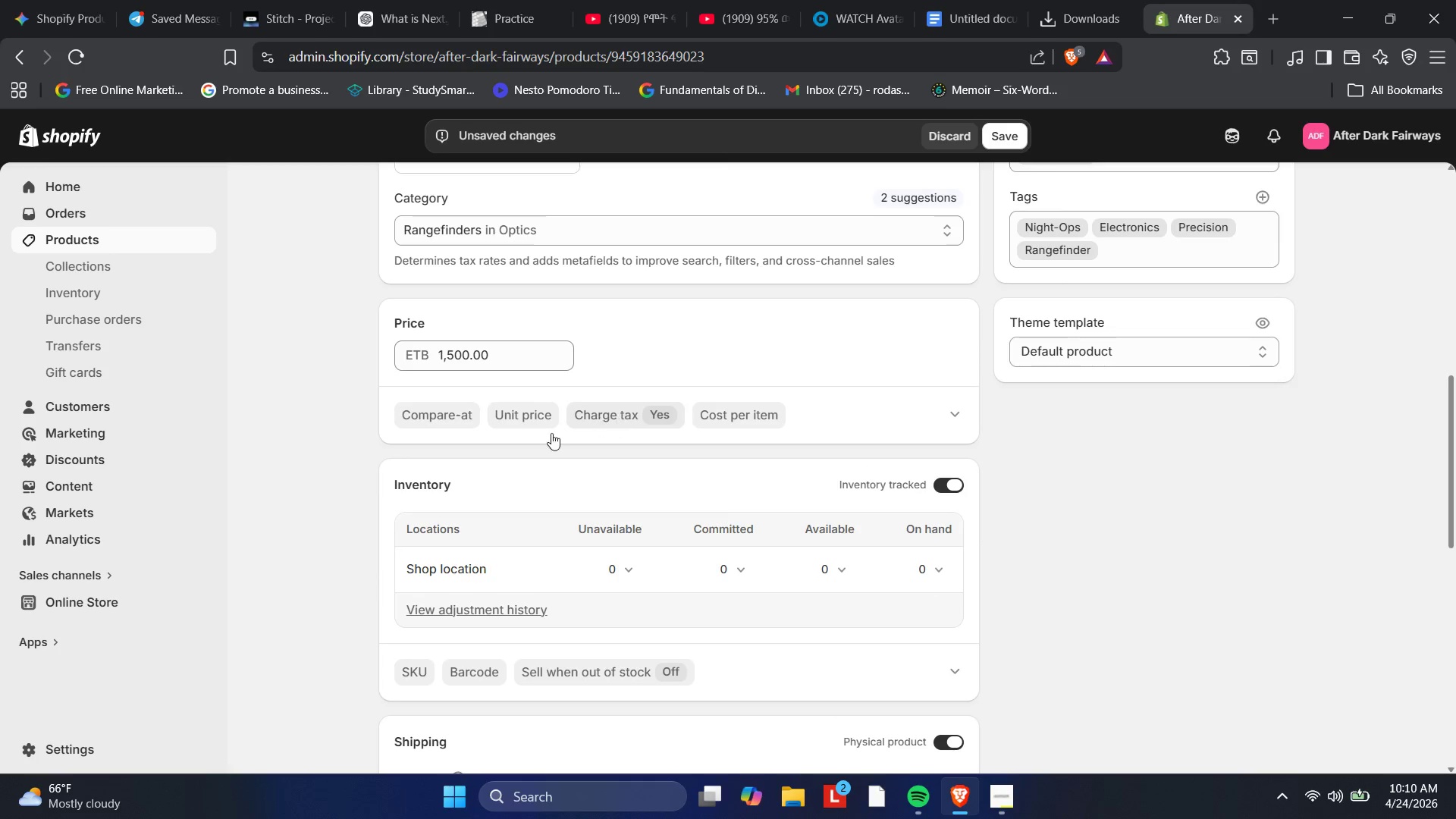 
left_click([757, 408])
 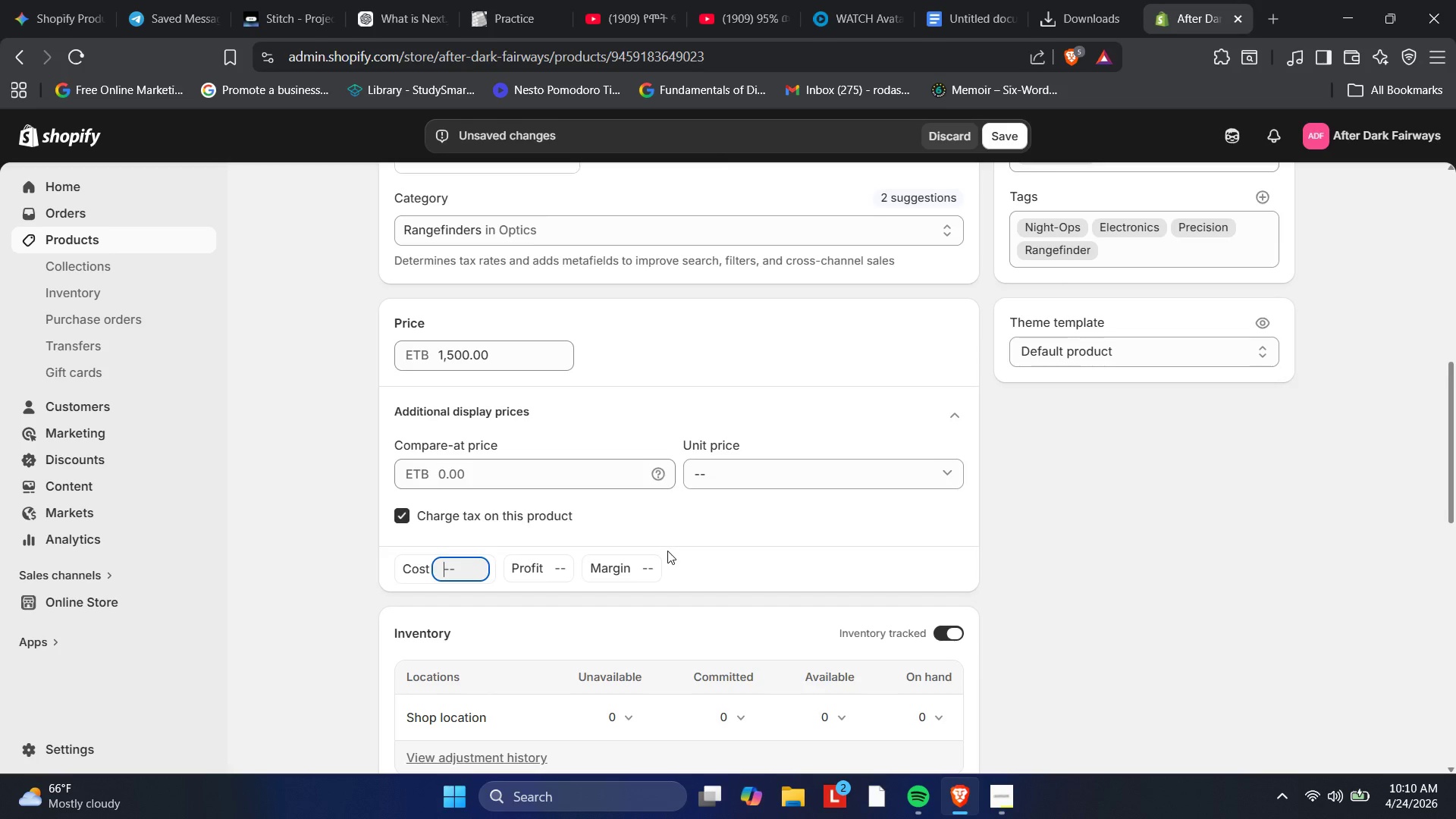 
wait(10.67)
 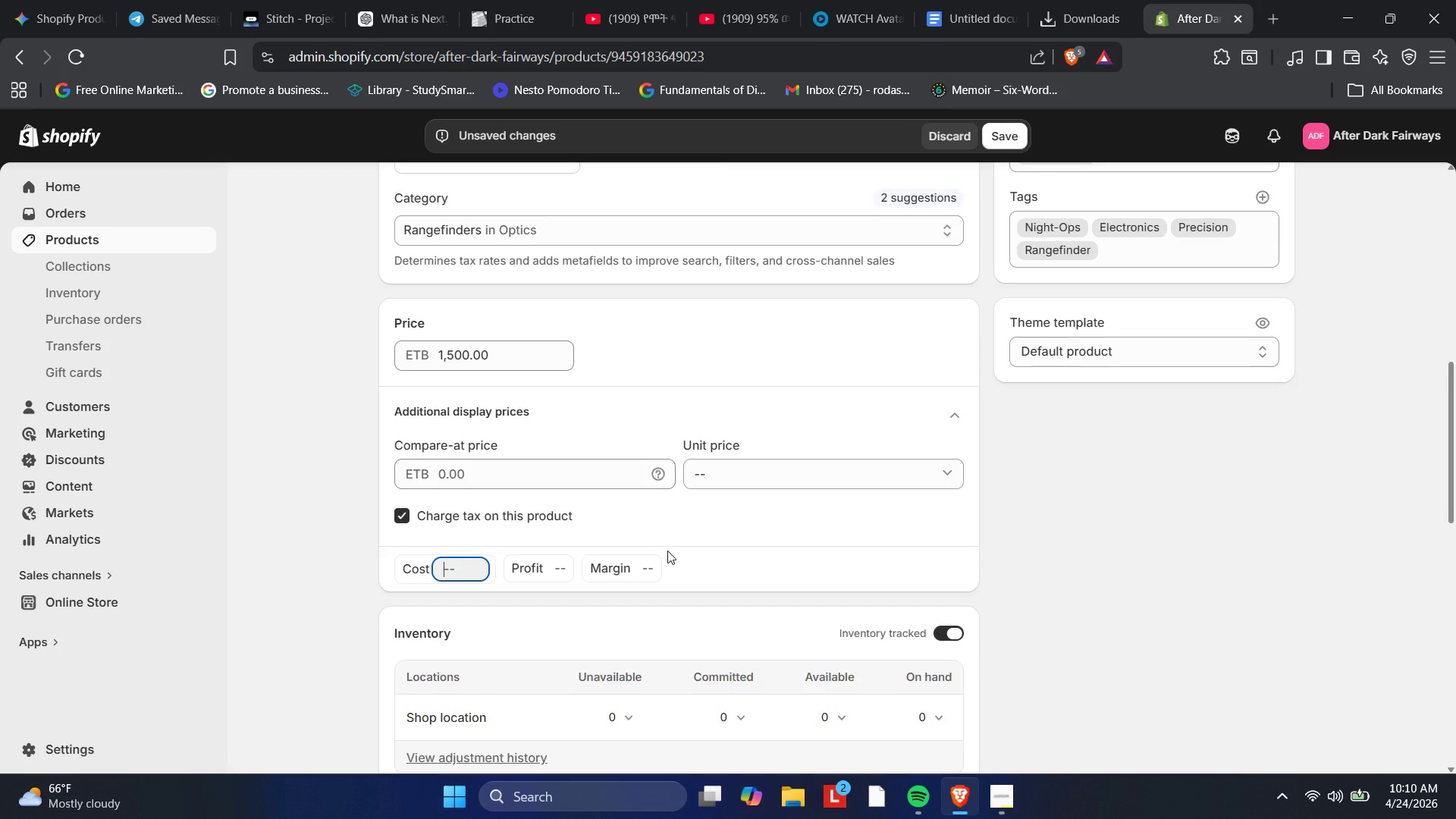 
type(1000)
 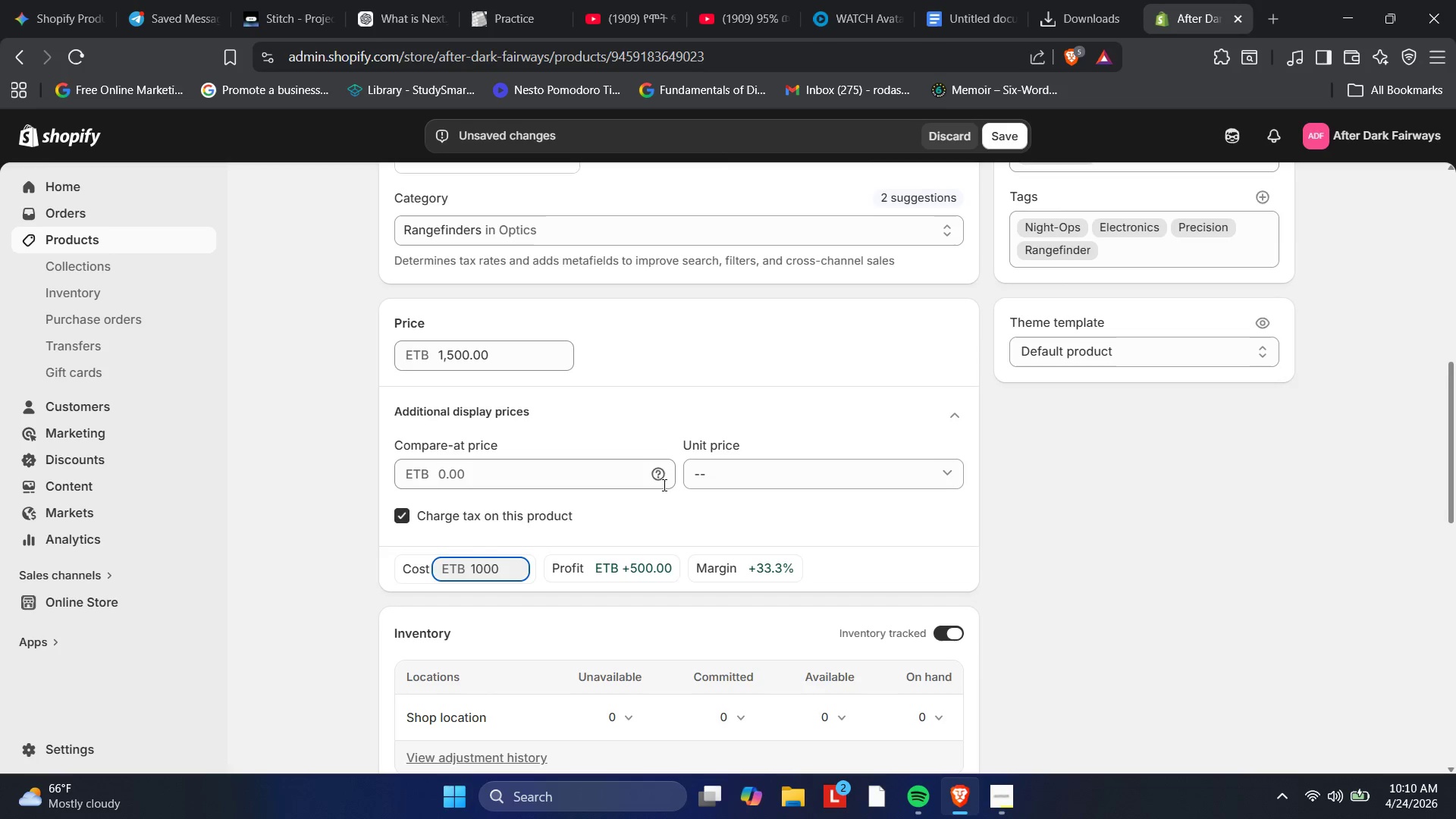 
wait(10.25)
 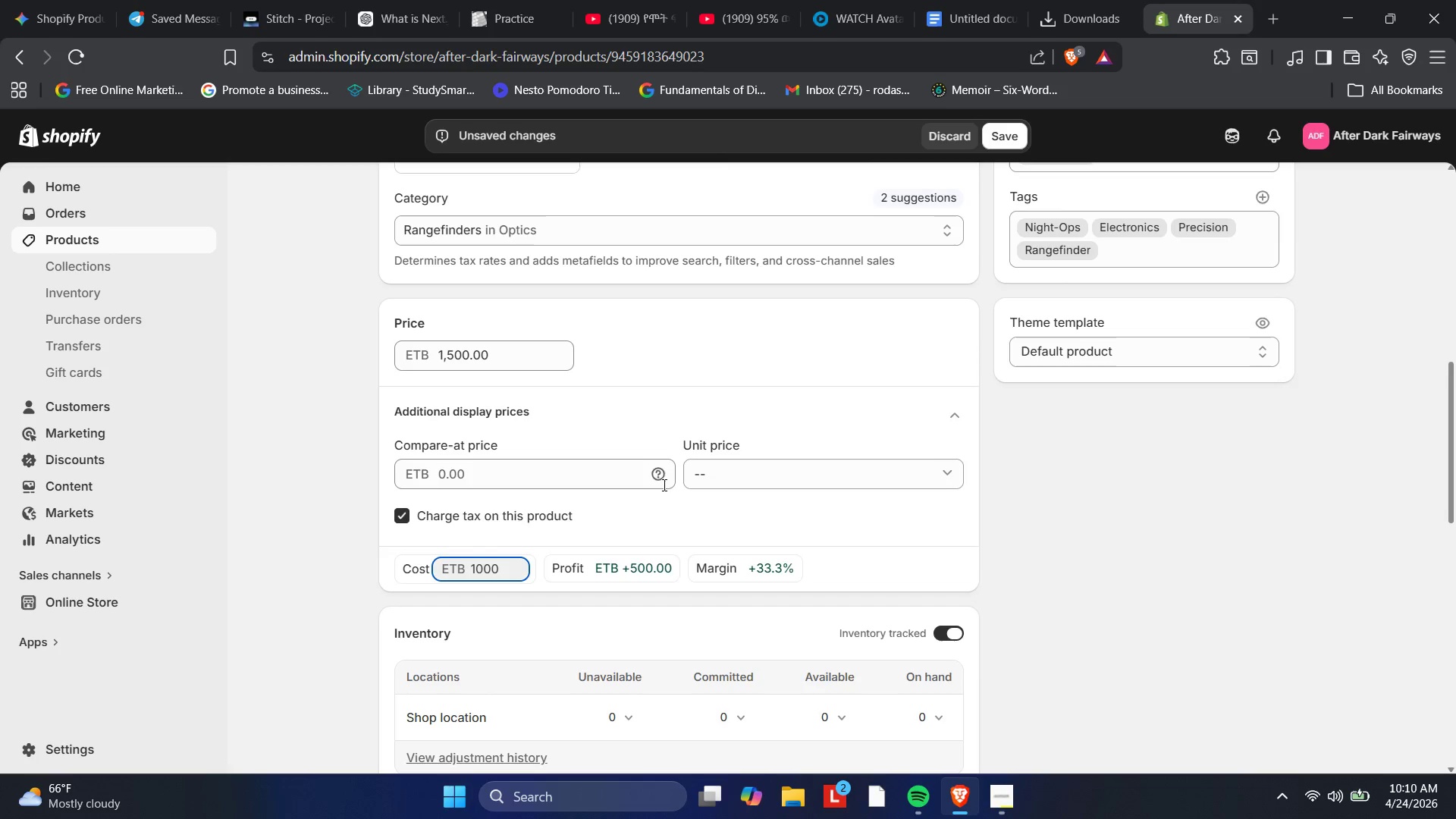 
left_click([930, 520])
 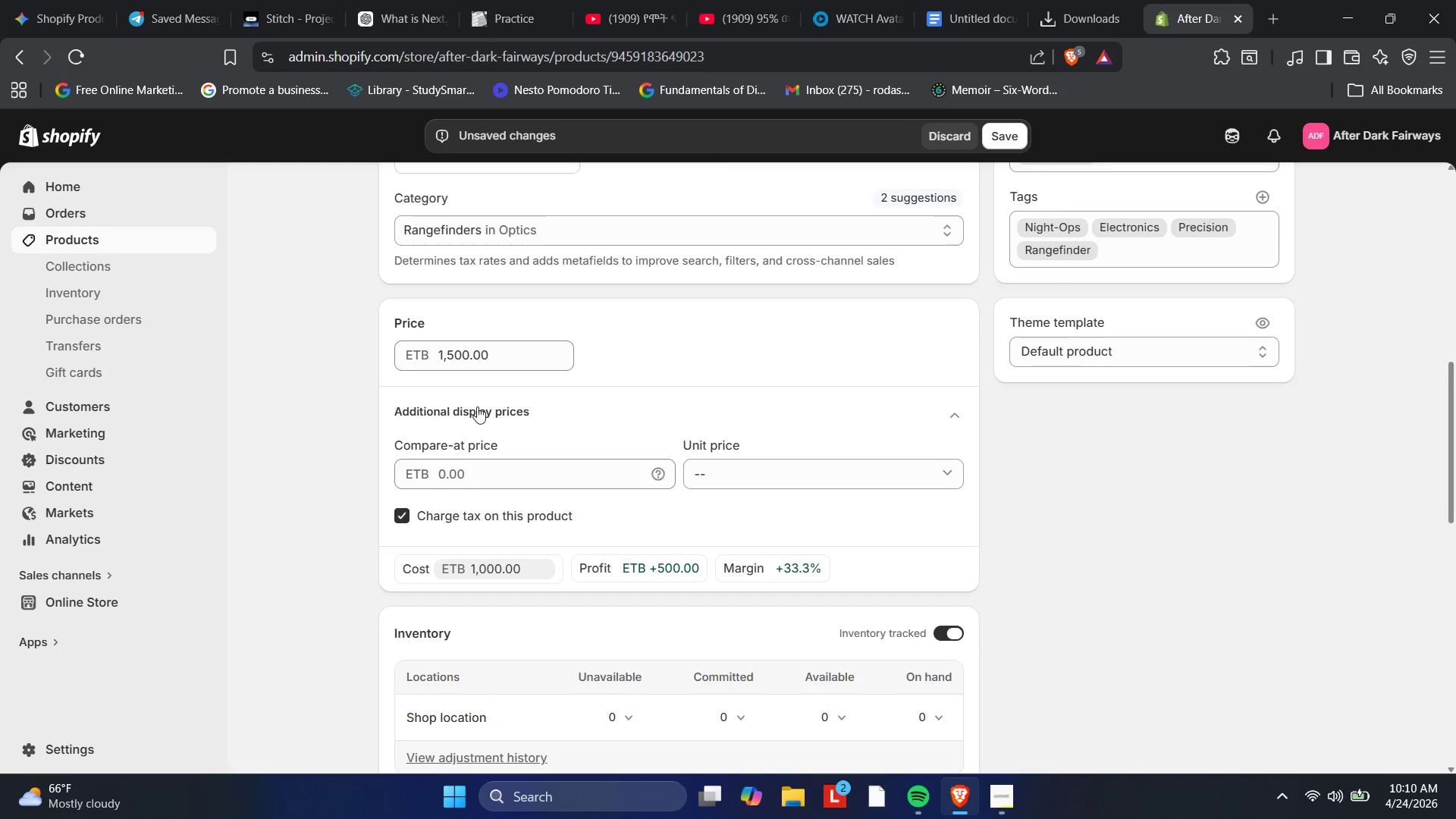 
wait(6.53)
 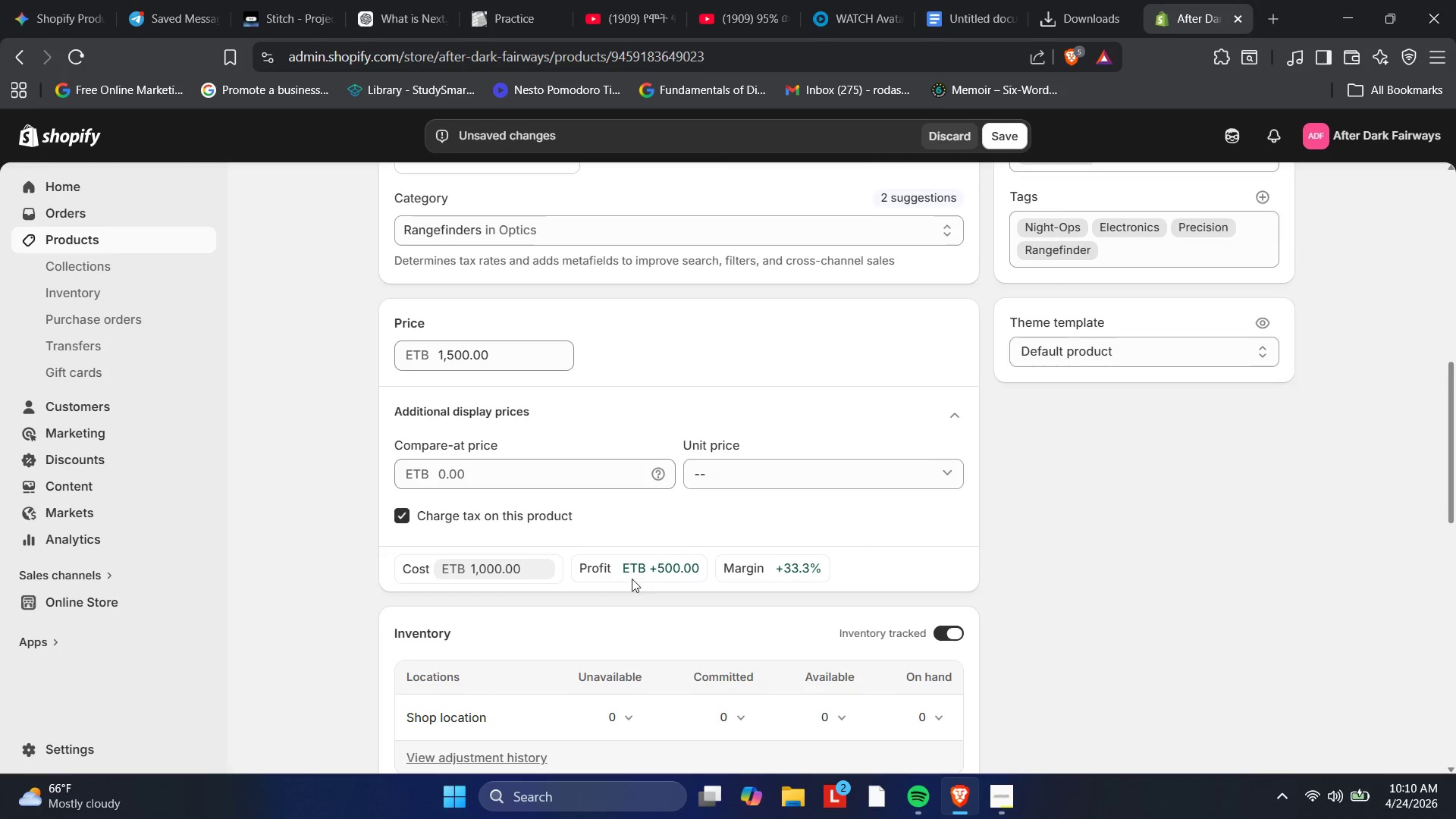 
left_click([444, 475])
 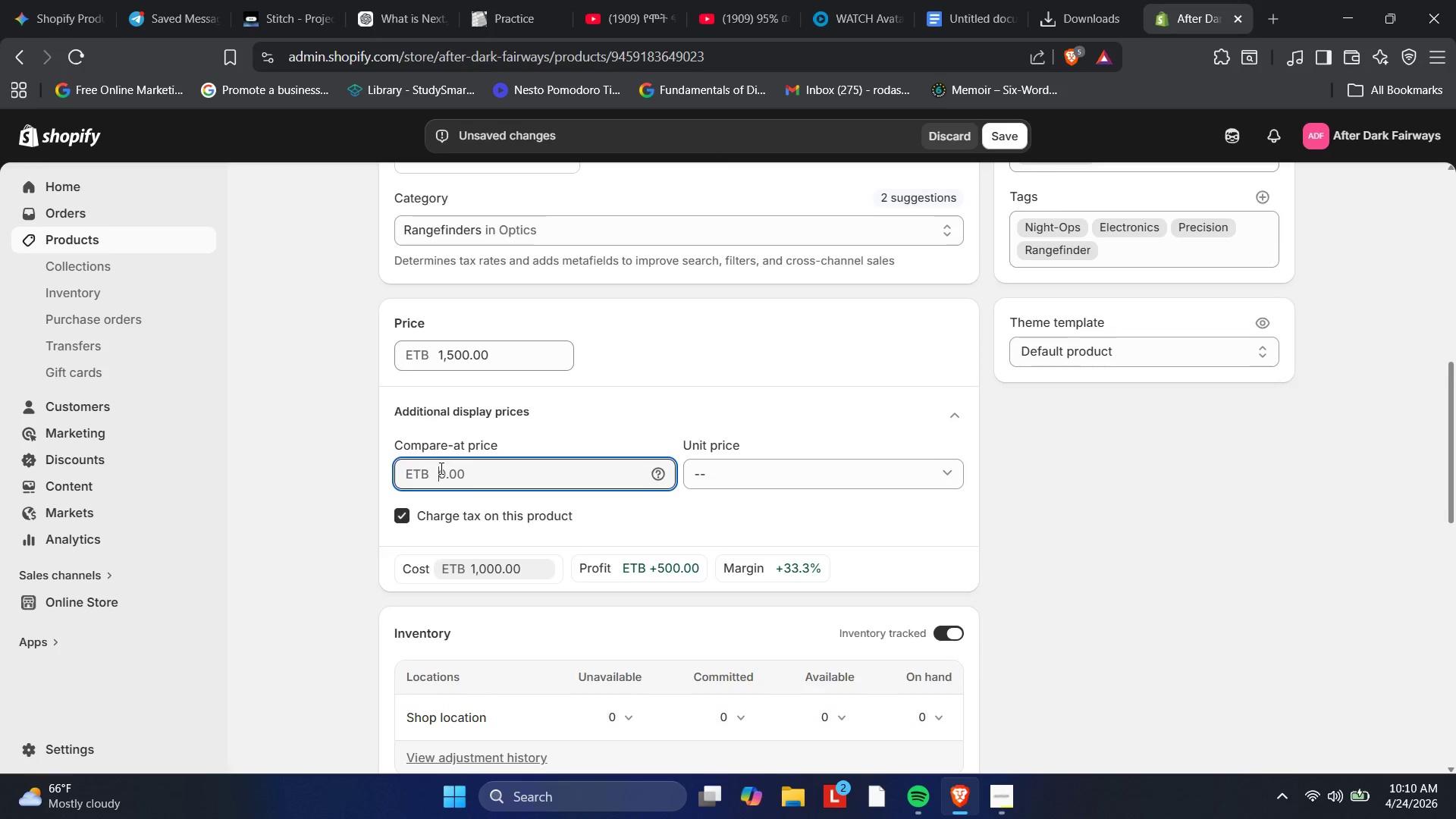 
key(Numpad1)
 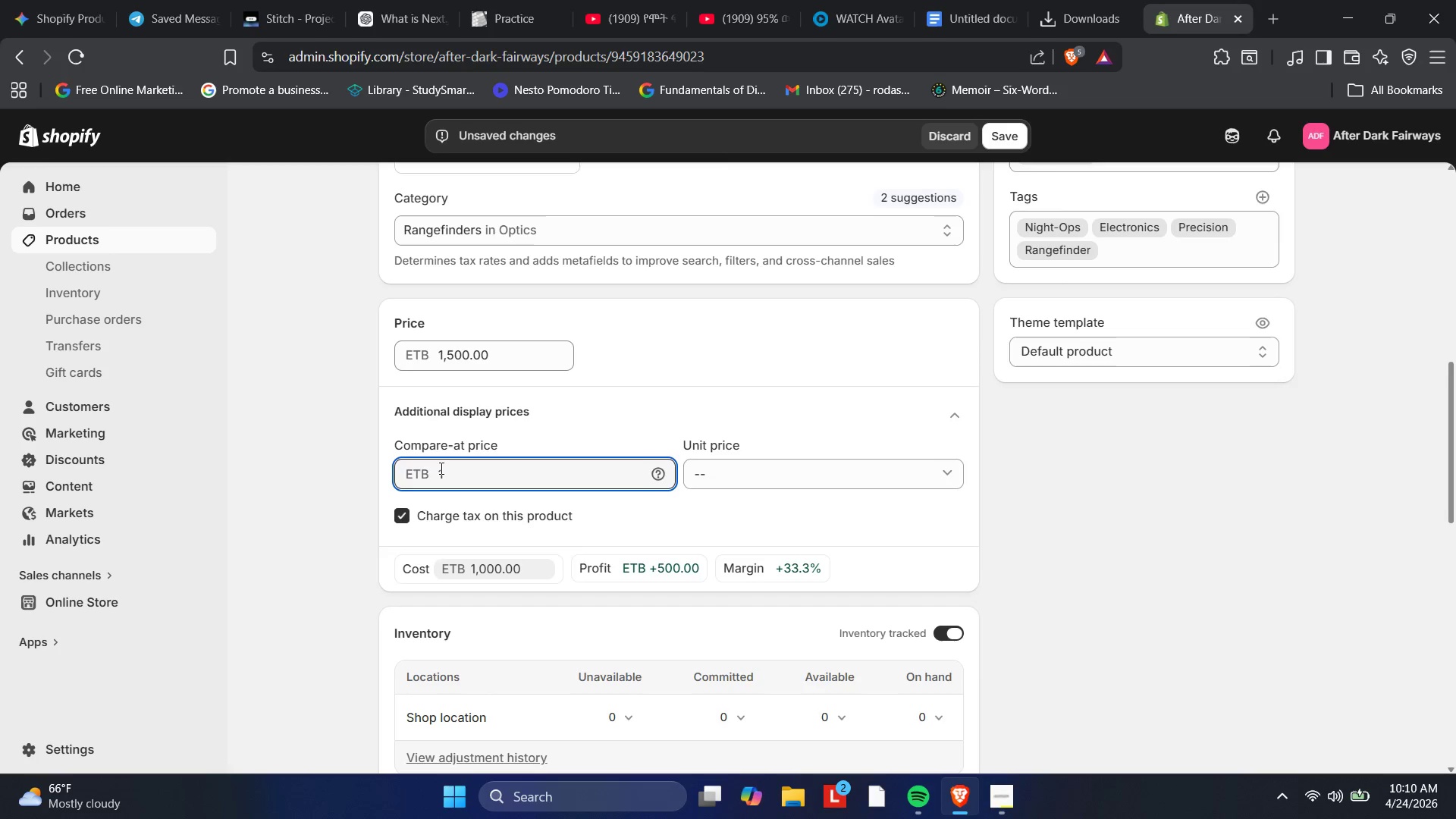 
key(Numpad7)
 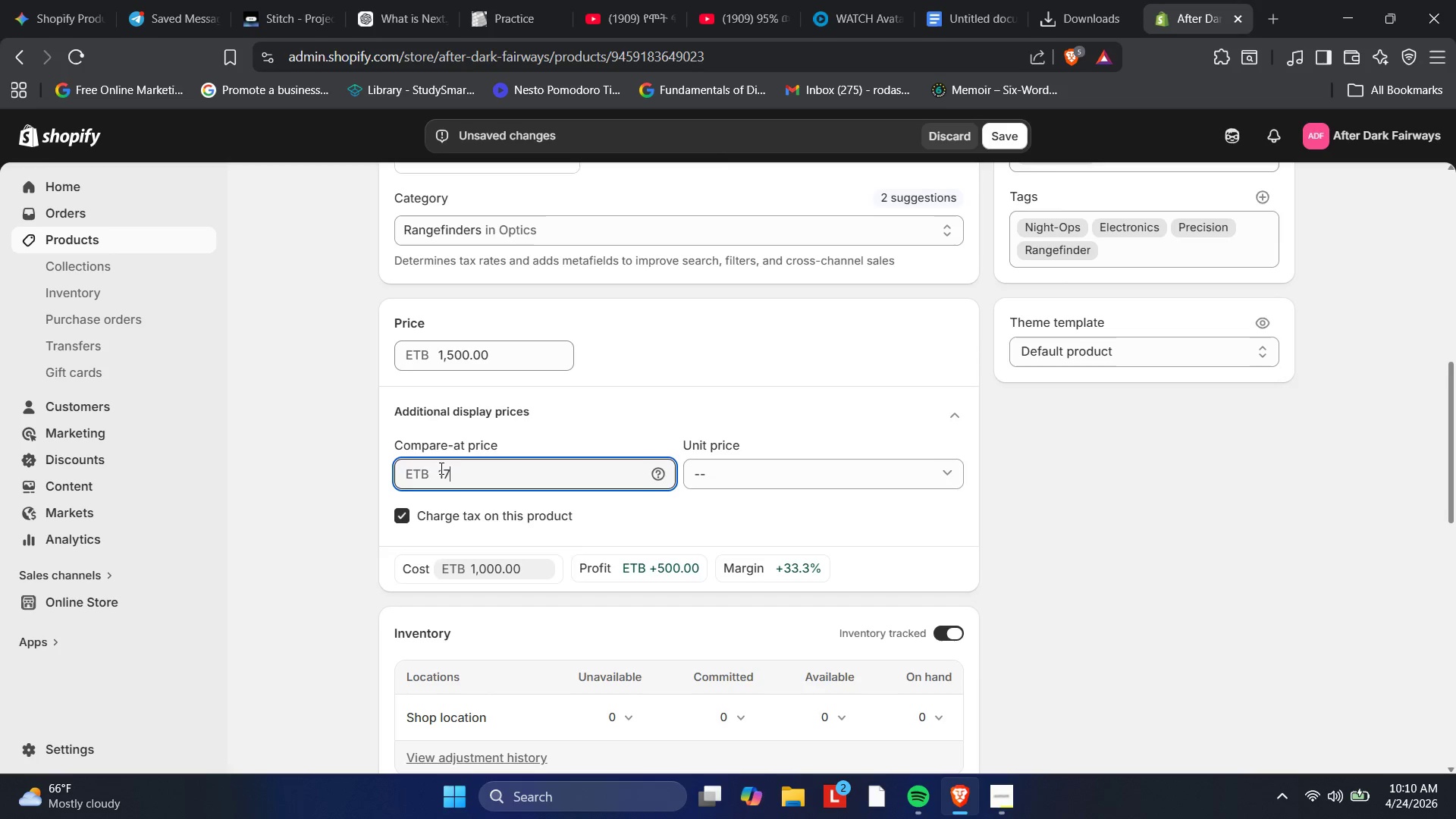 
key(Numpad0)
 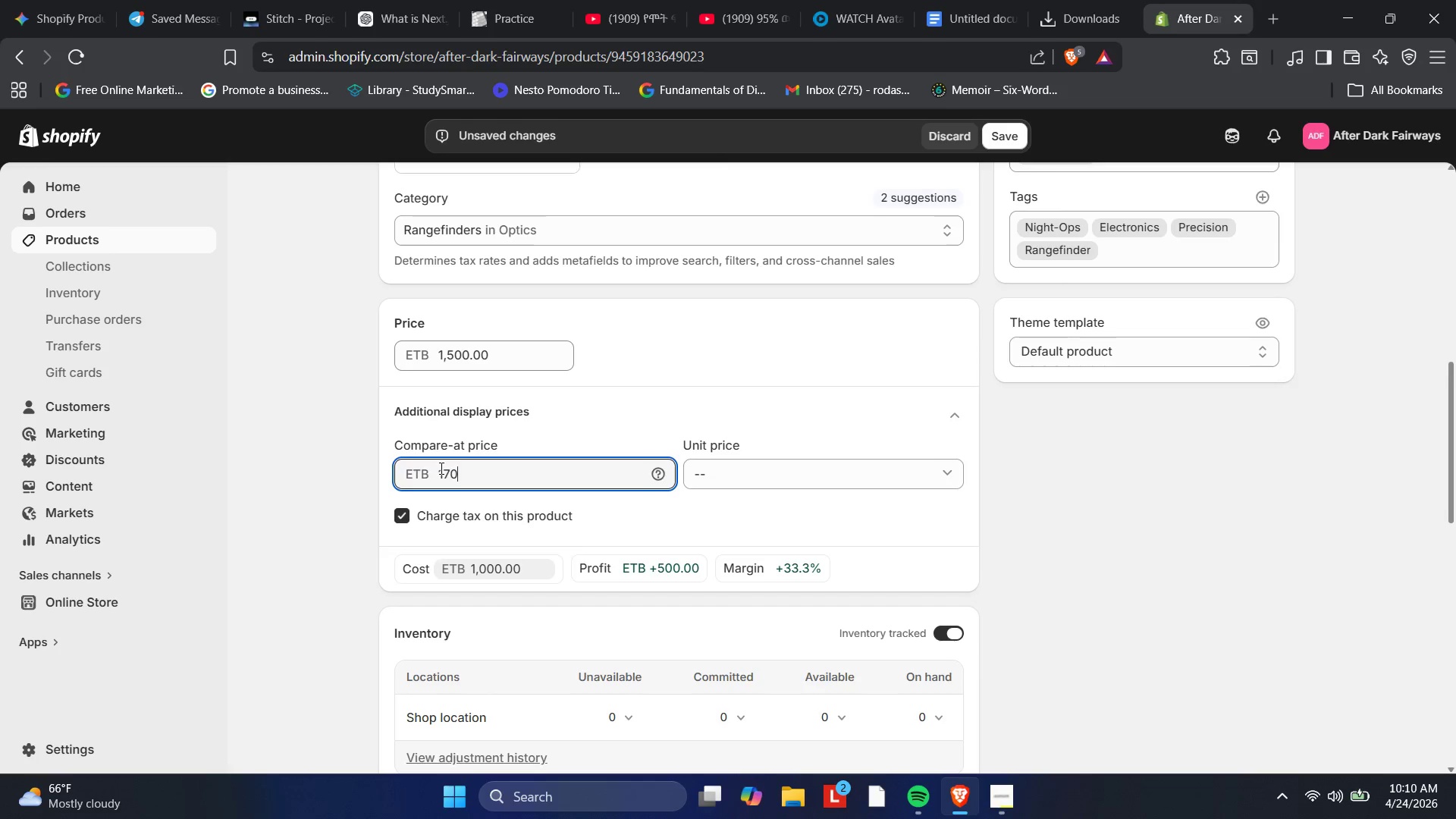 
key(Numpad0)
 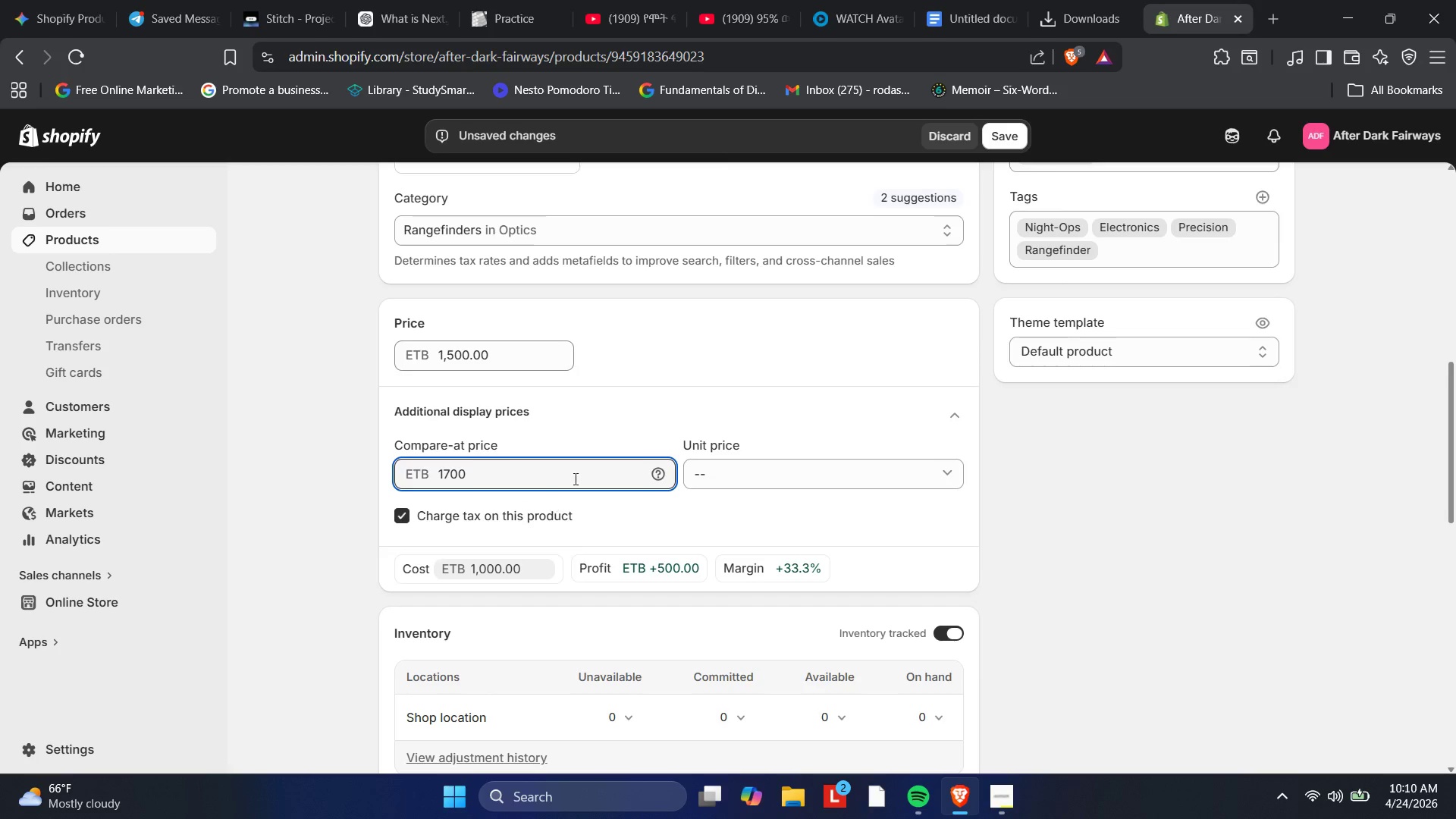 
wait(8.94)
 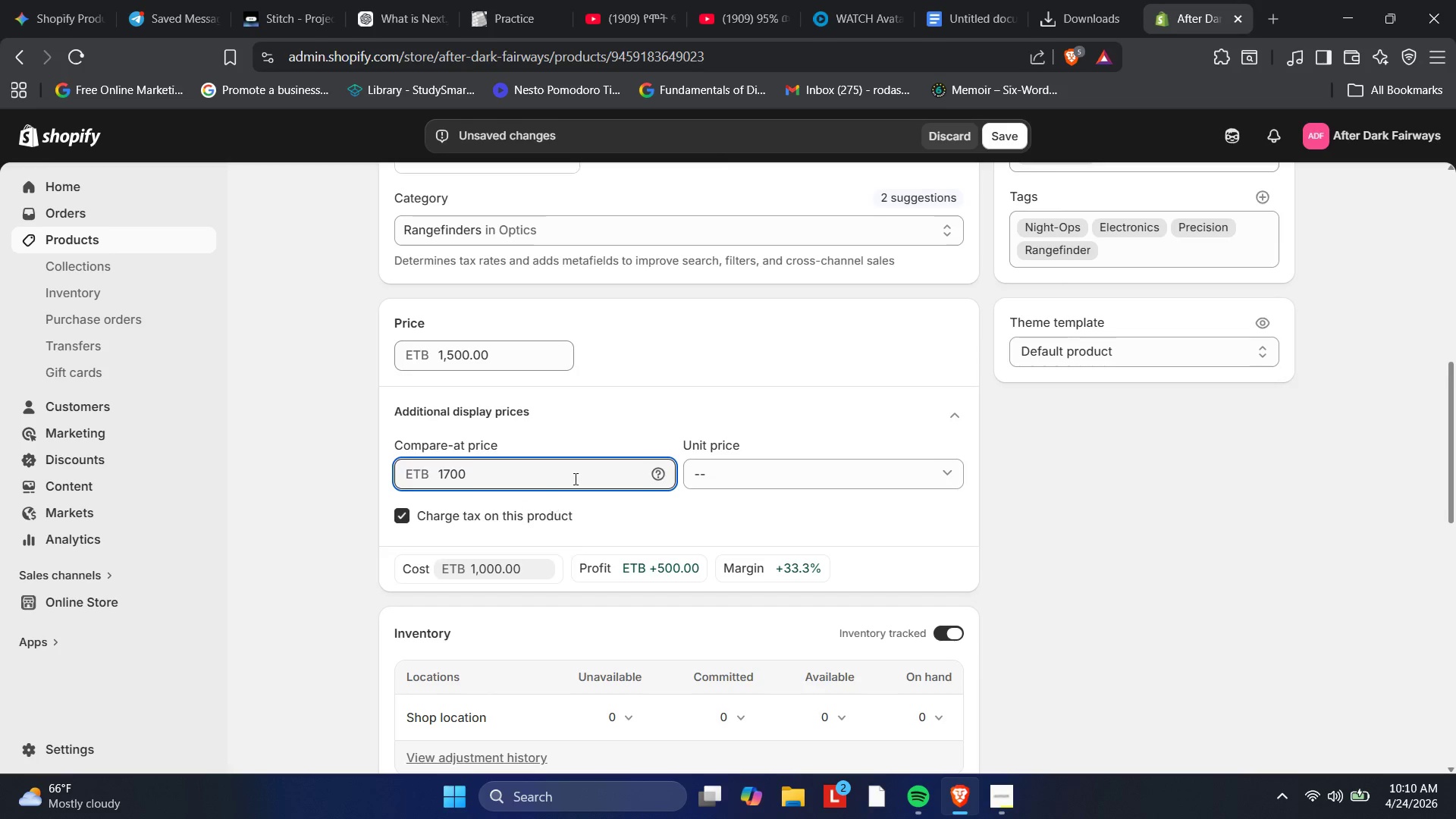 
left_click([994, 136])
 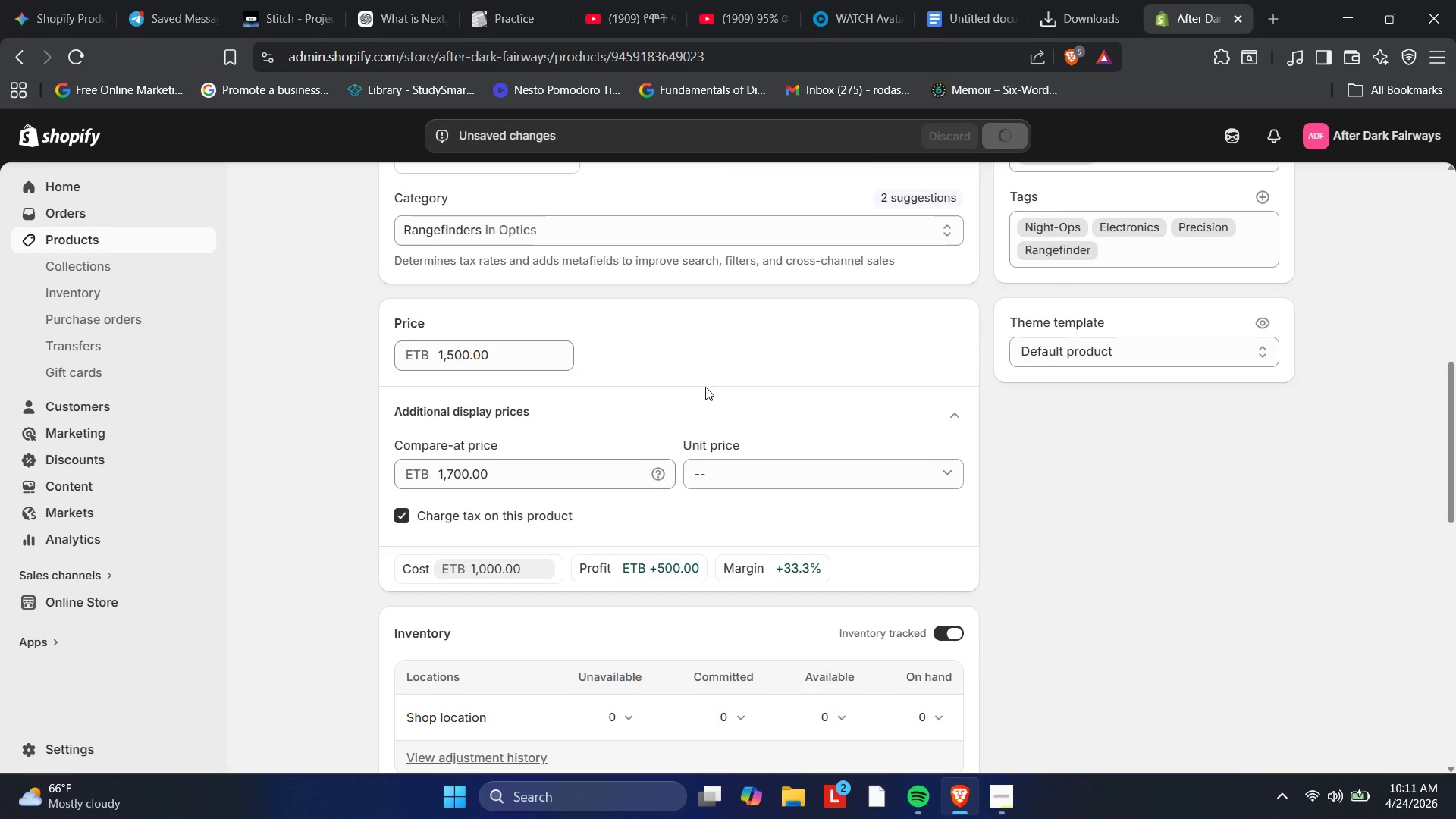 
scroll: coordinate [705, 387], scroll_direction: up, amount: 1.0
 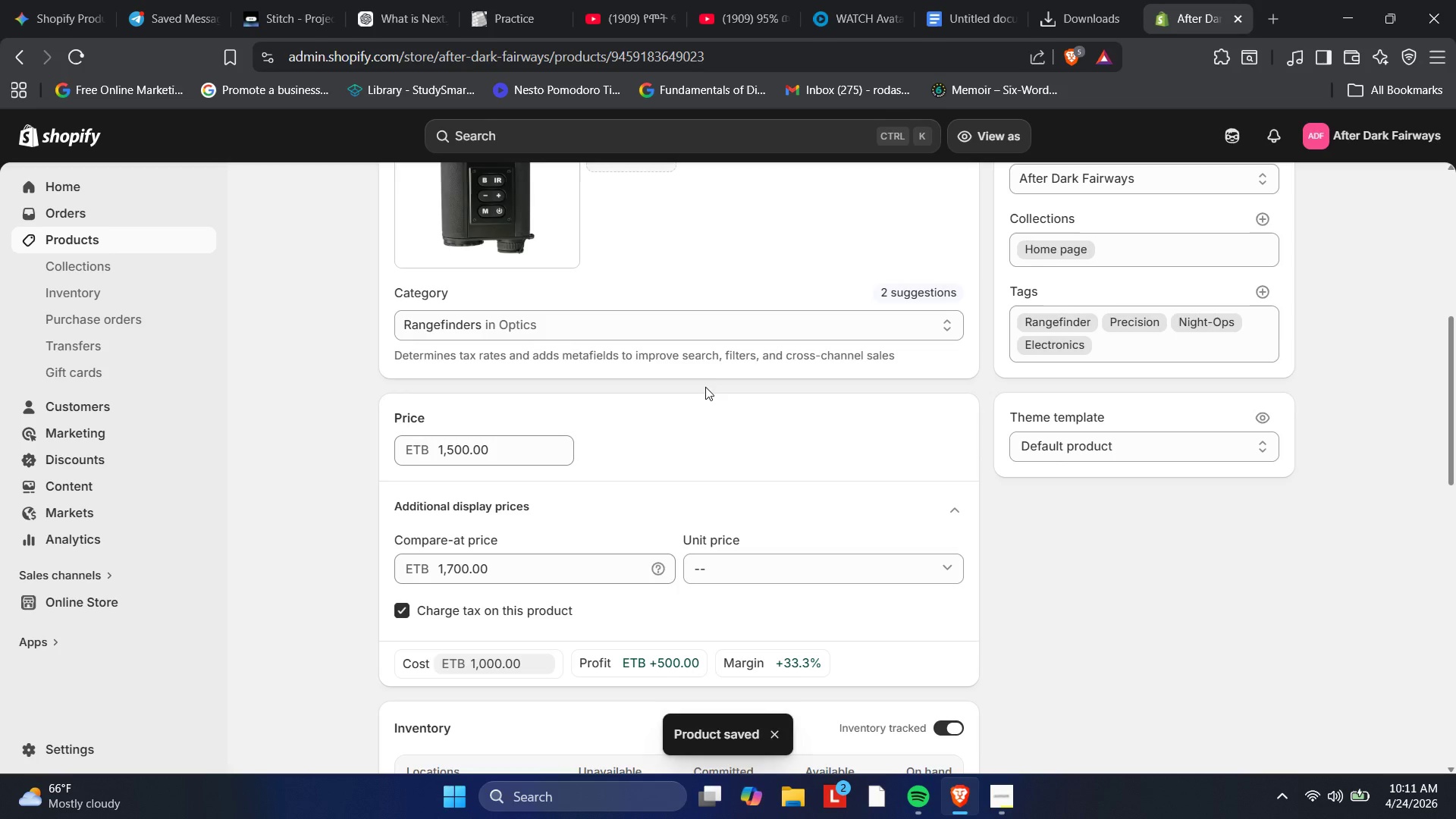 
wait(7.25)
 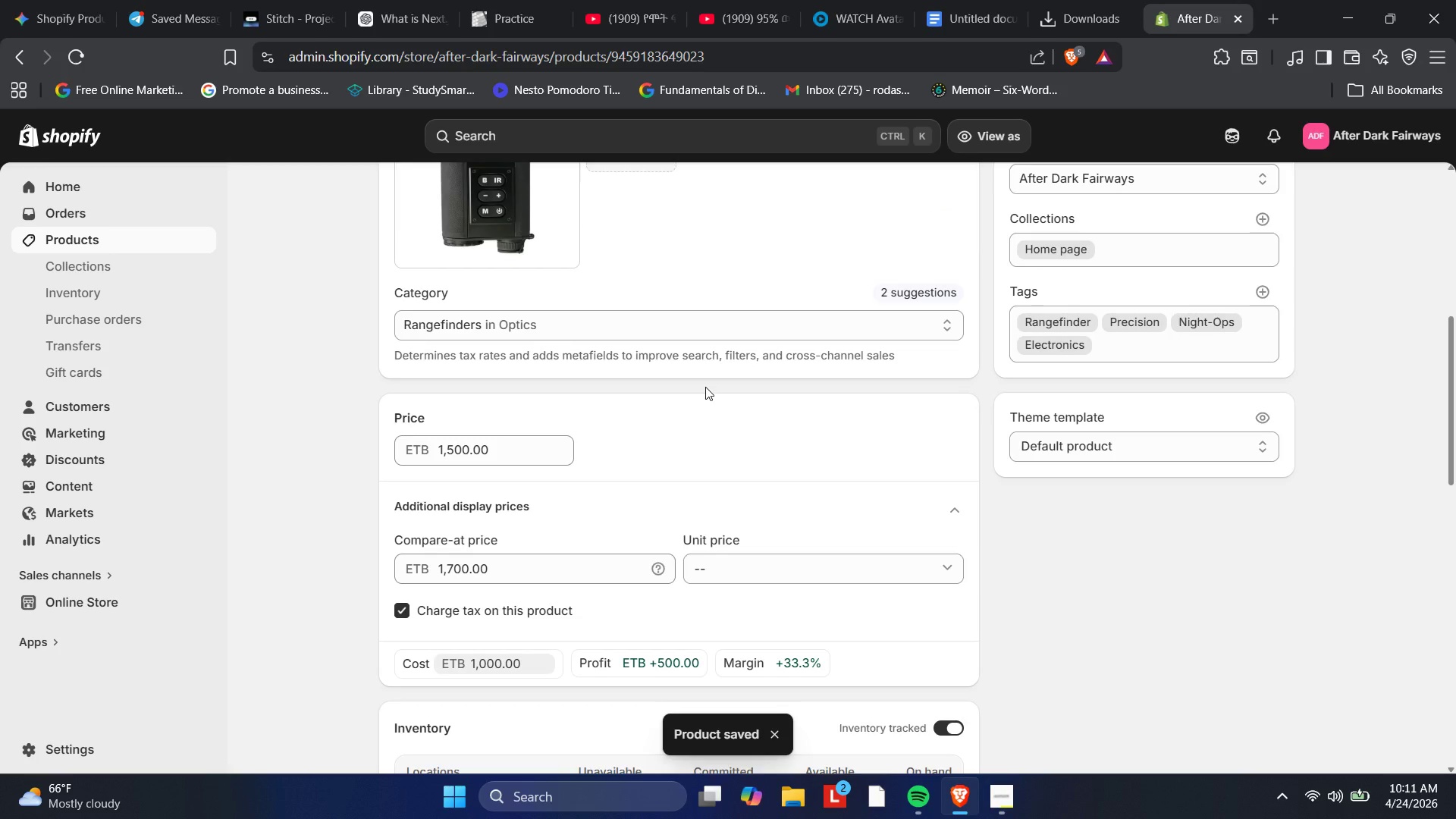 
left_click([27, 244])
 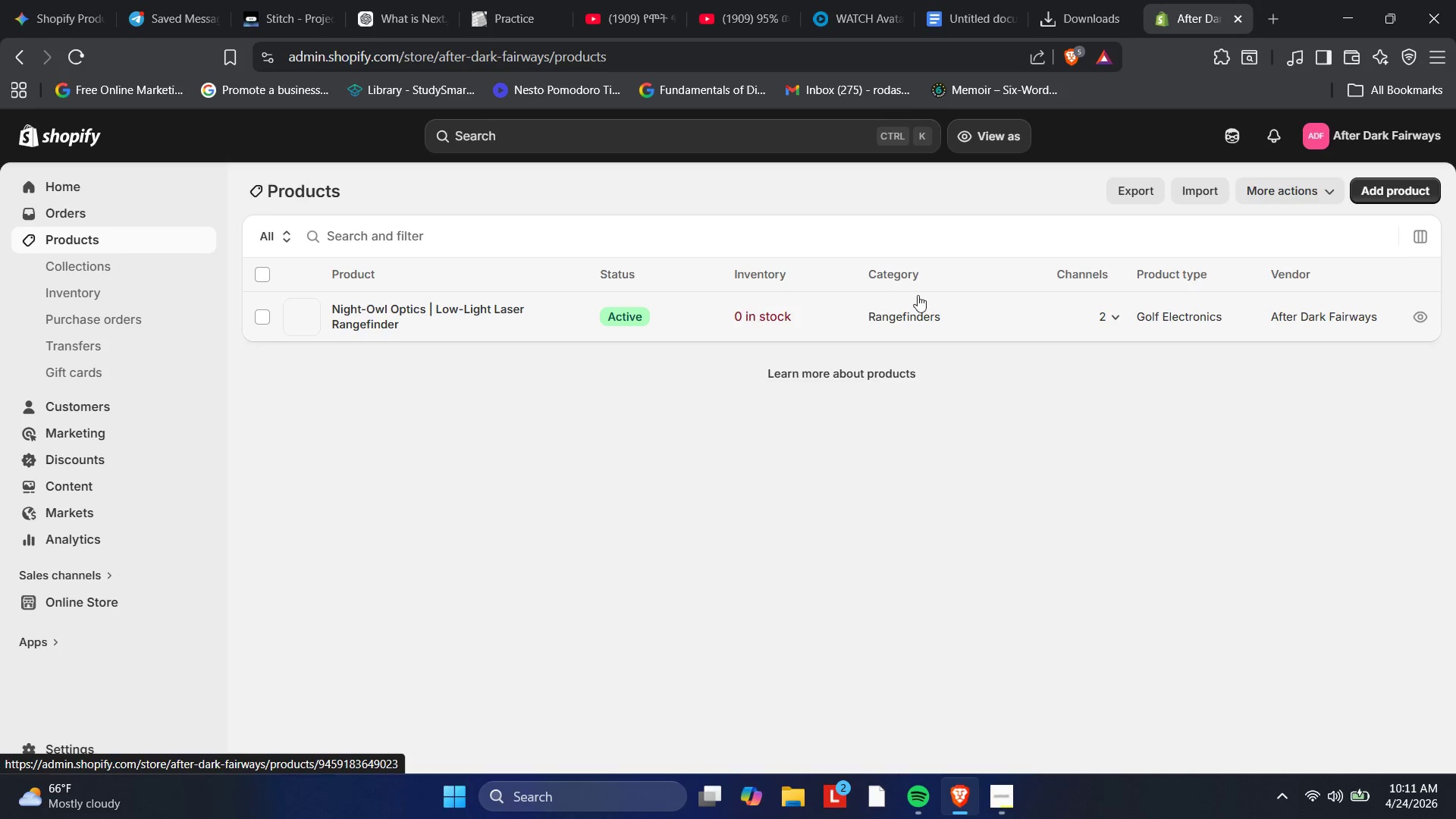 
left_click([1086, 319])
 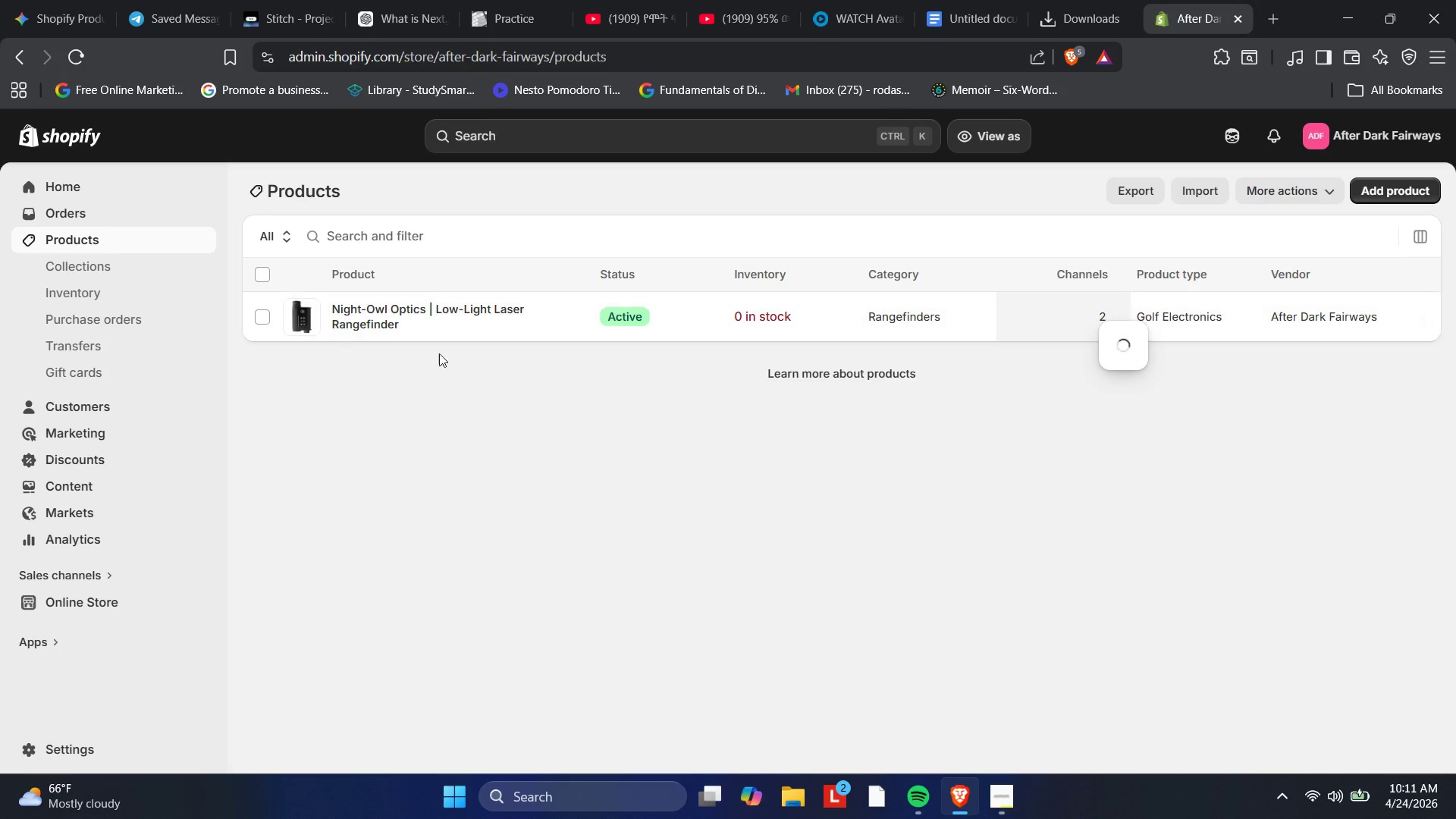 
left_click([331, 406])
 